 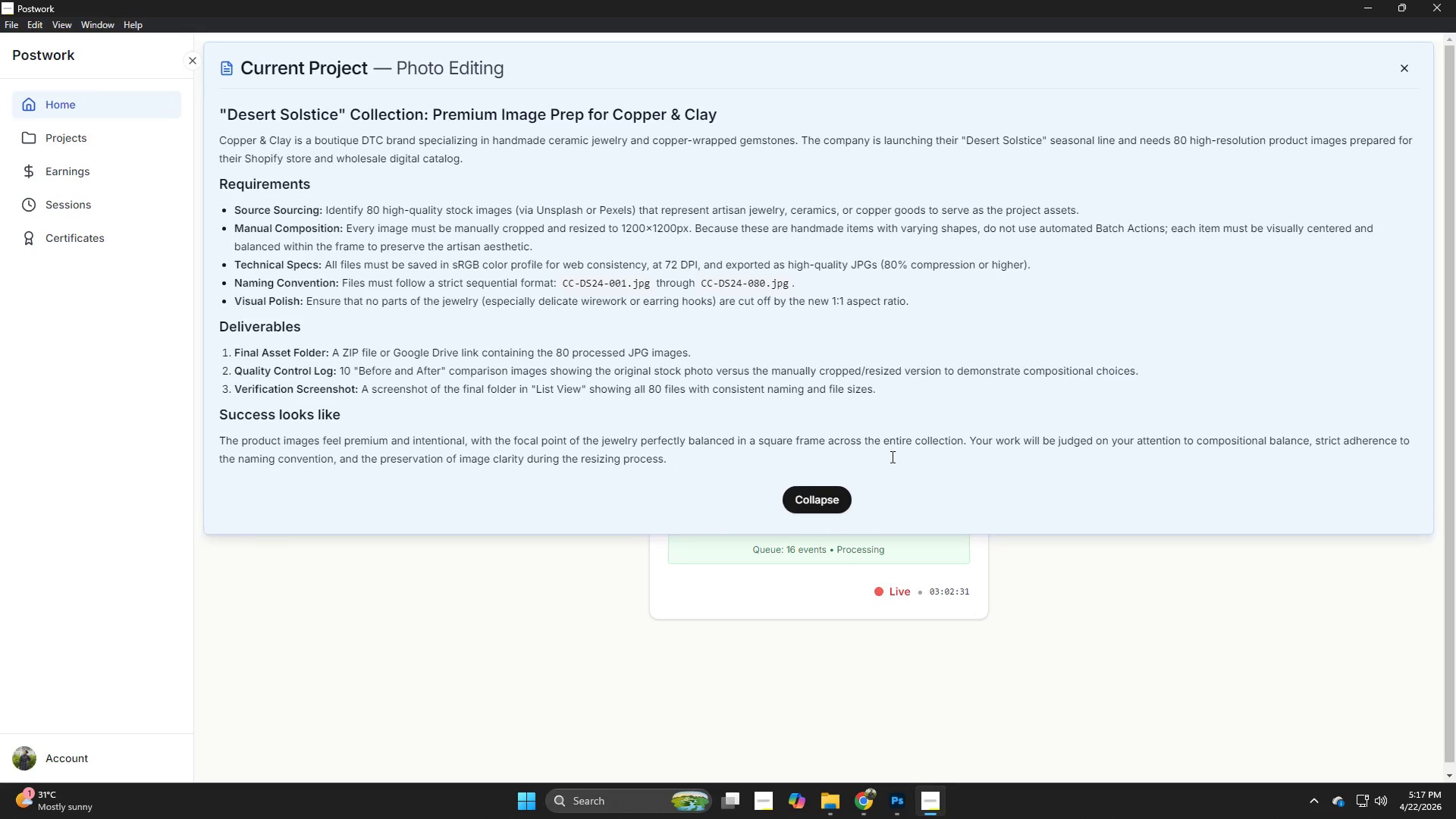 
left_click([864, 818])
 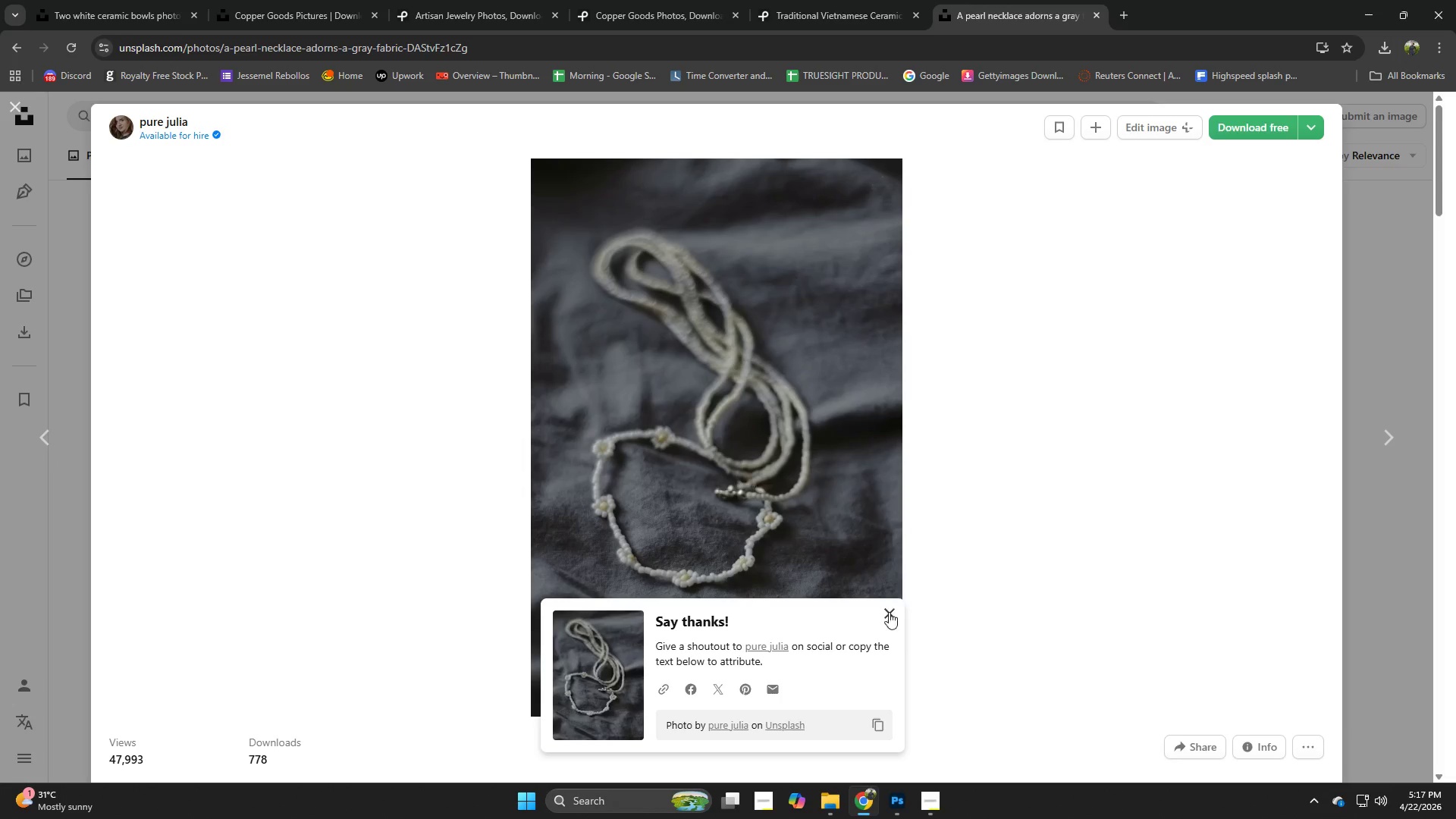 
left_click([884, 623])
 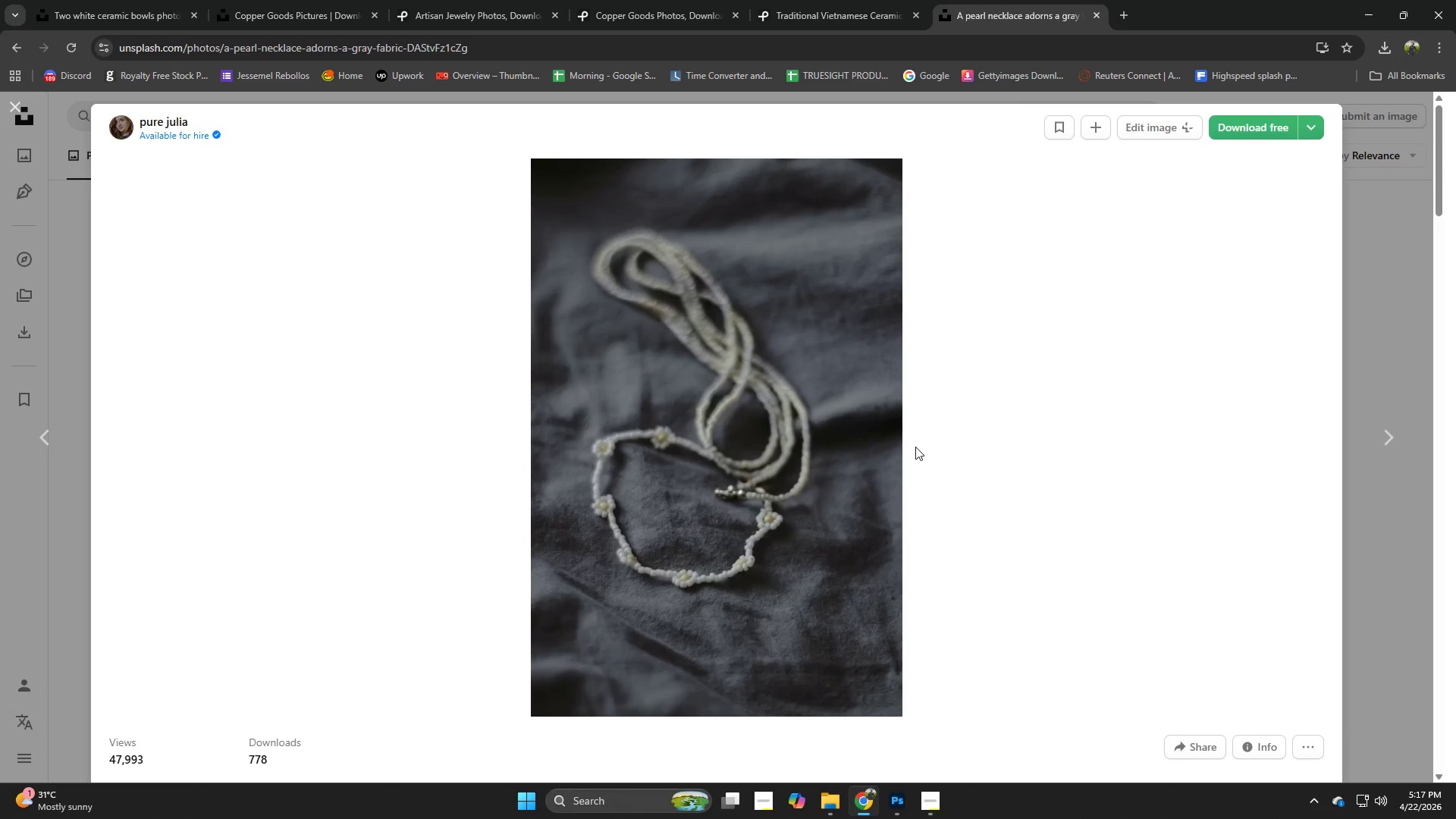 
scroll: coordinate [717, 610], scroll_direction: down, amount: 9.0
 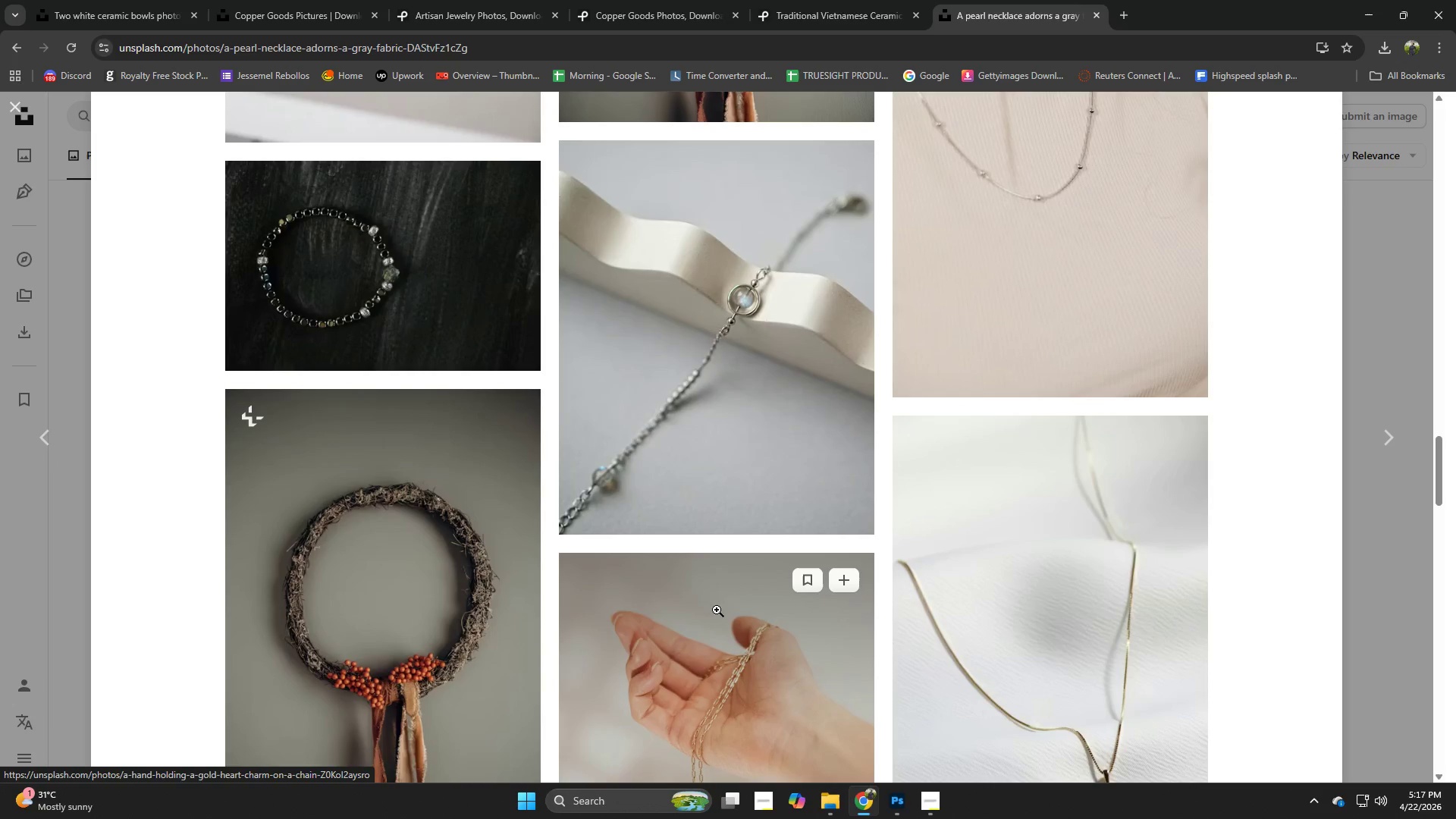 
left_click([1378, 617])
 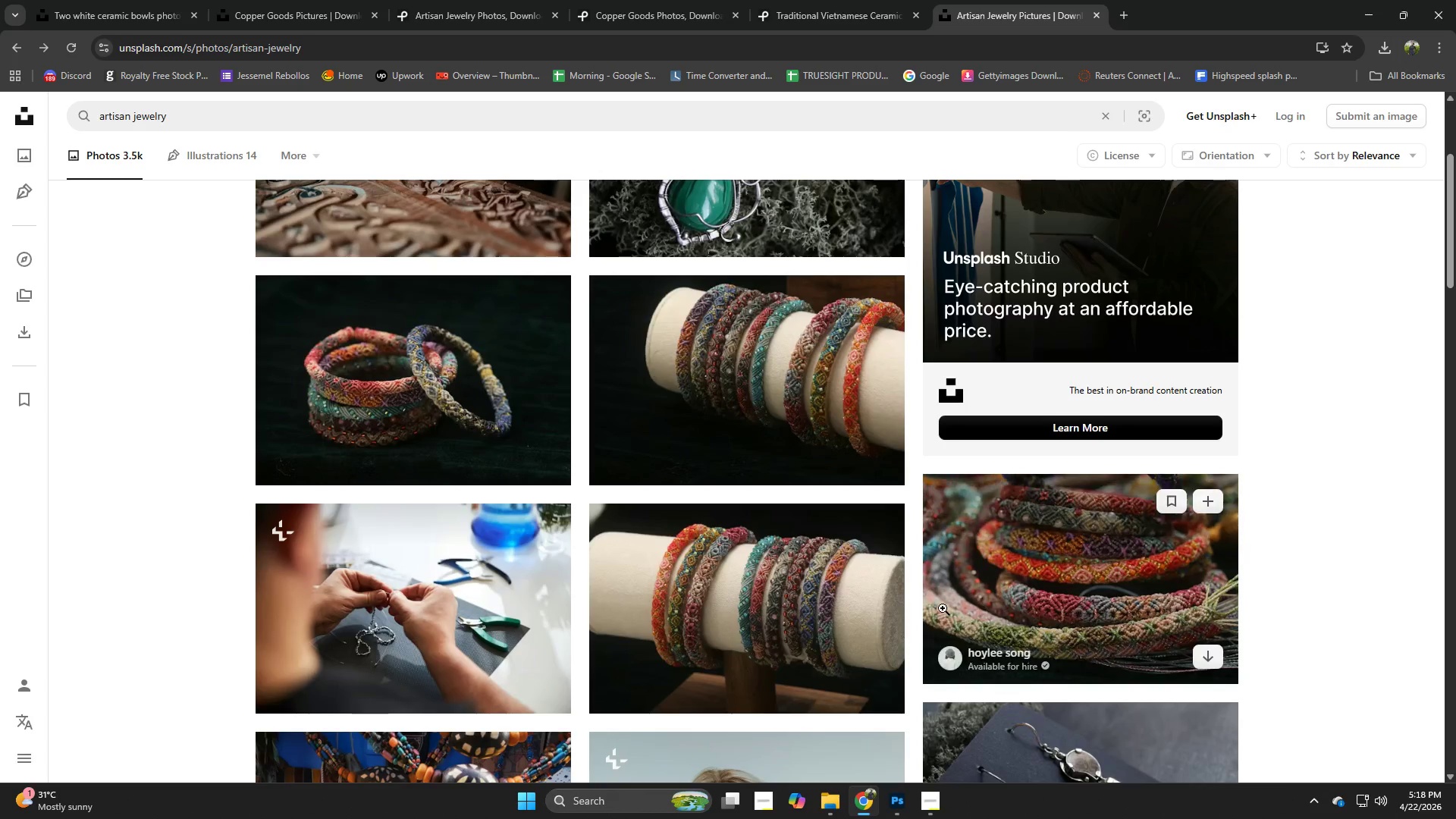 
scroll: coordinate [659, 489], scroll_direction: down, amount: 6.0
 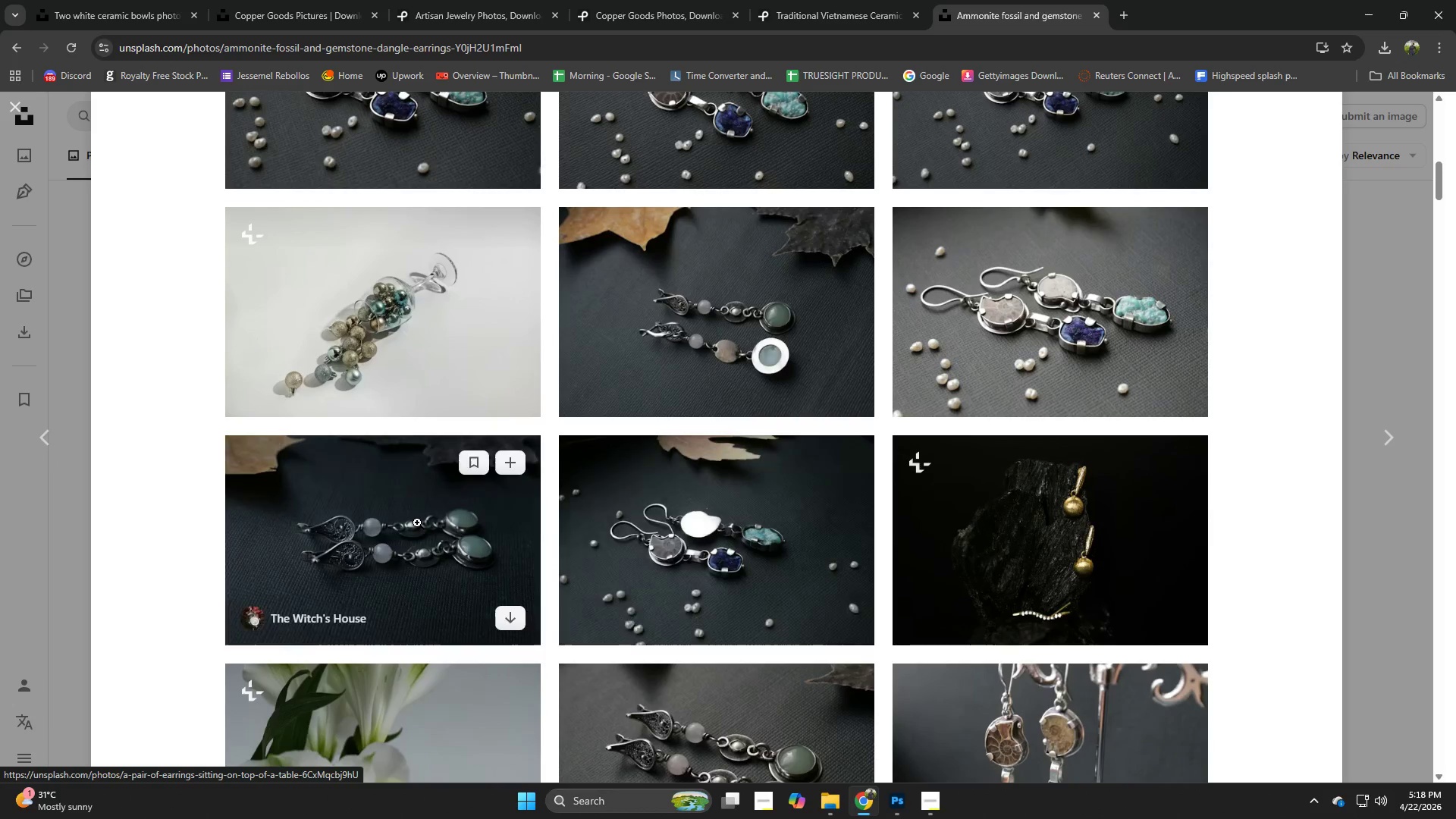 
left_click([771, 296])
 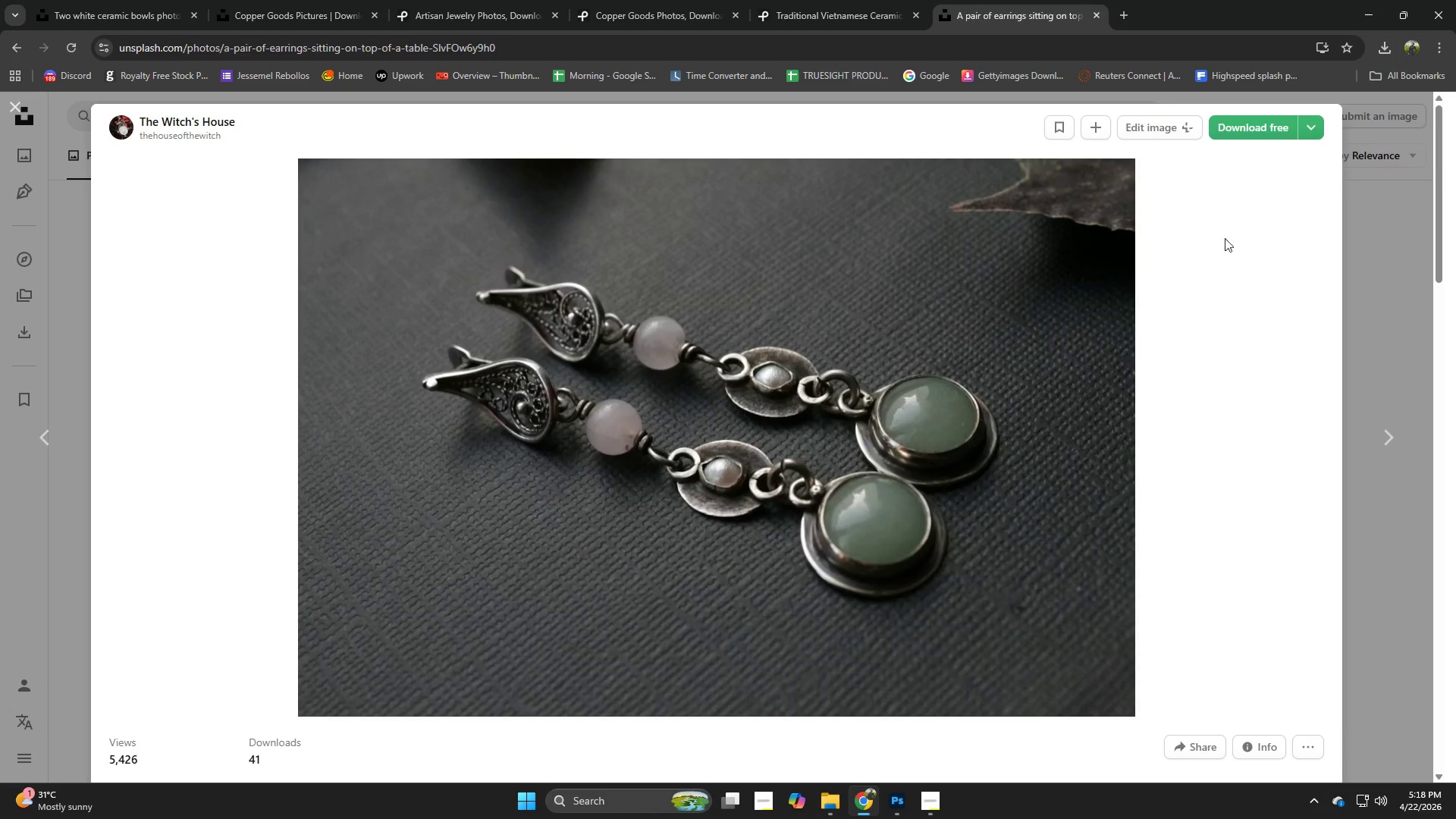 
scroll: coordinate [927, 438], scroll_direction: down, amount: 2.0
 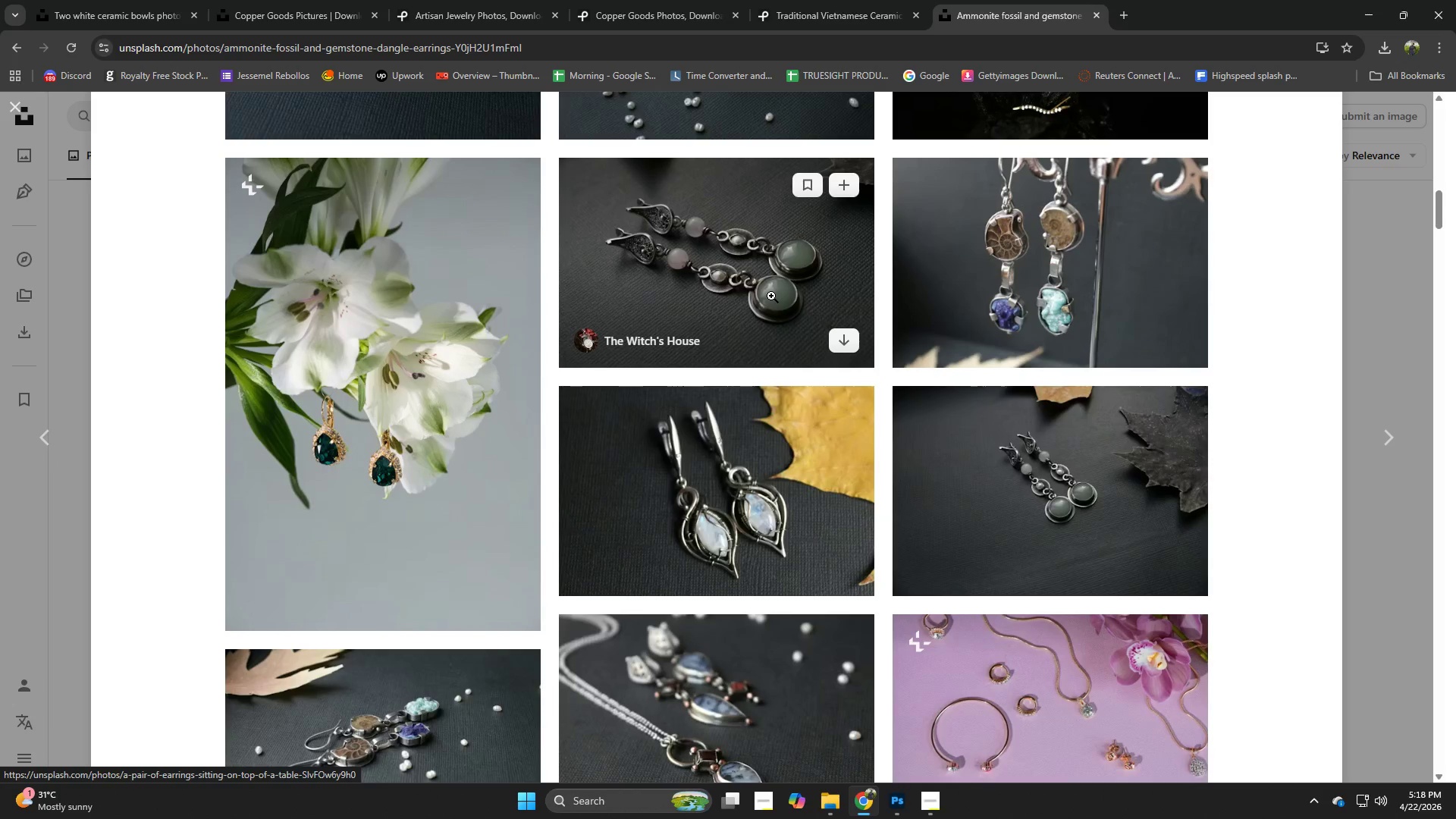 
left_click([1255, 130])
 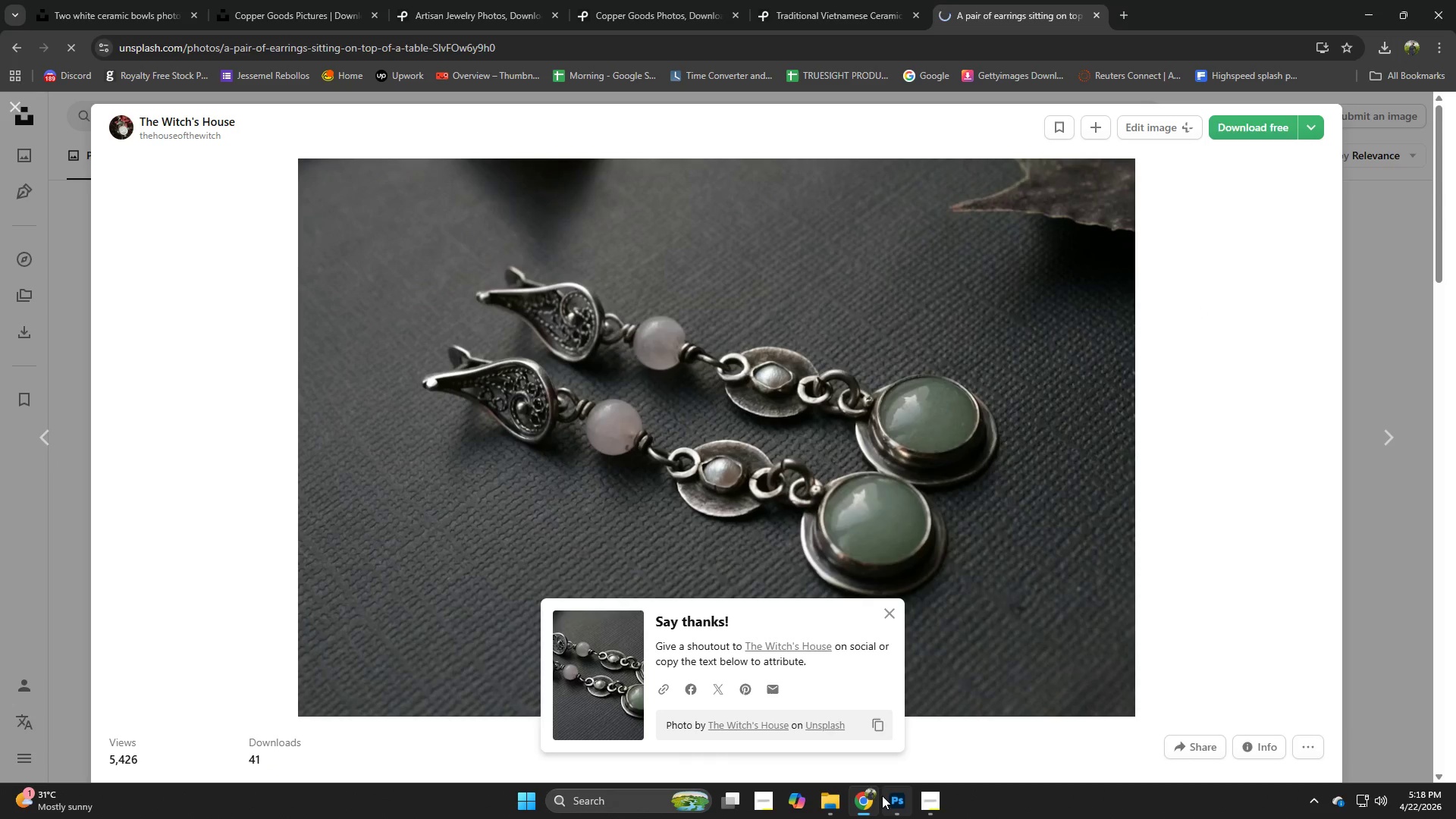 
left_click([893, 799])
 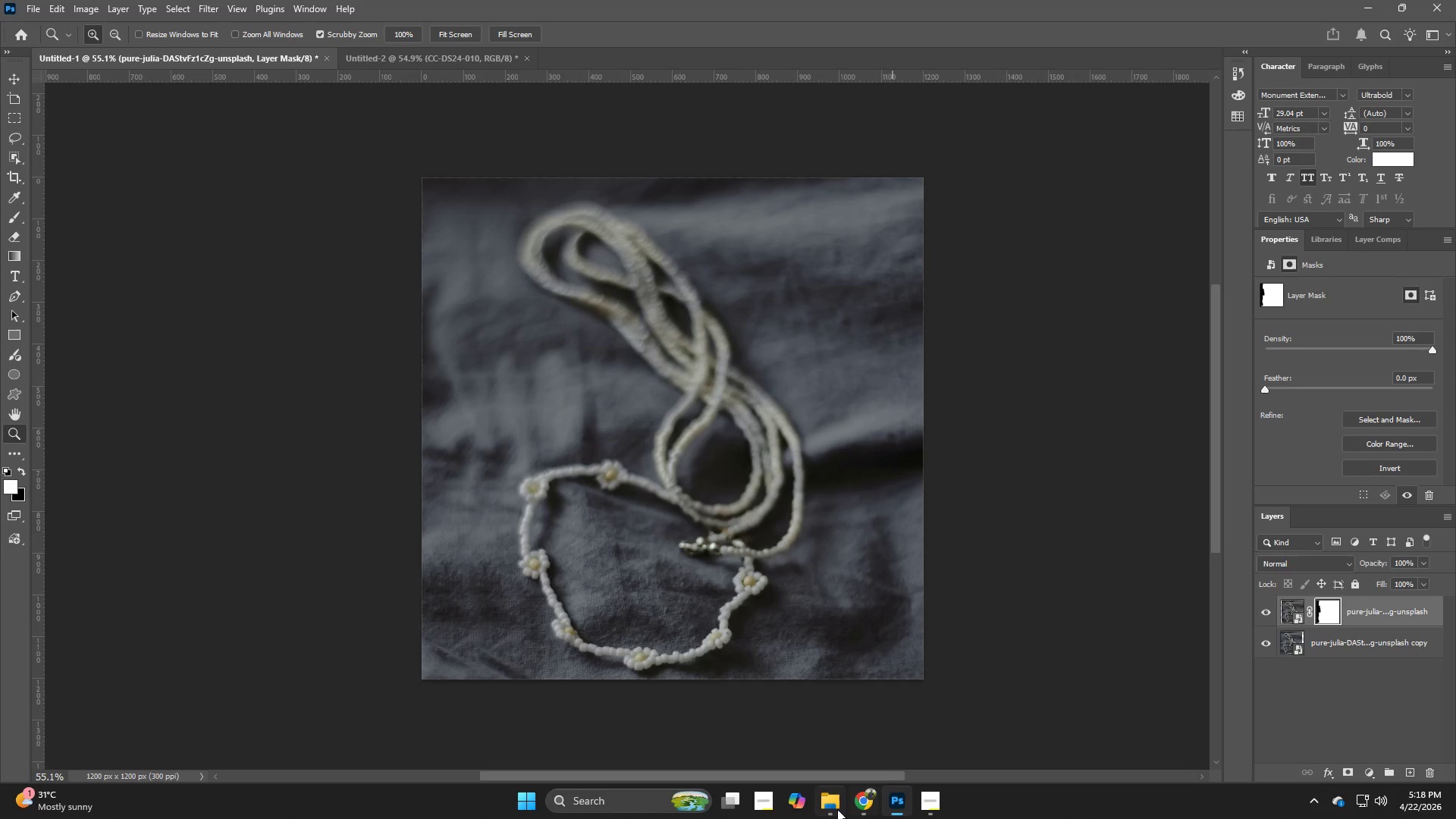 
left_click([833, 809])
 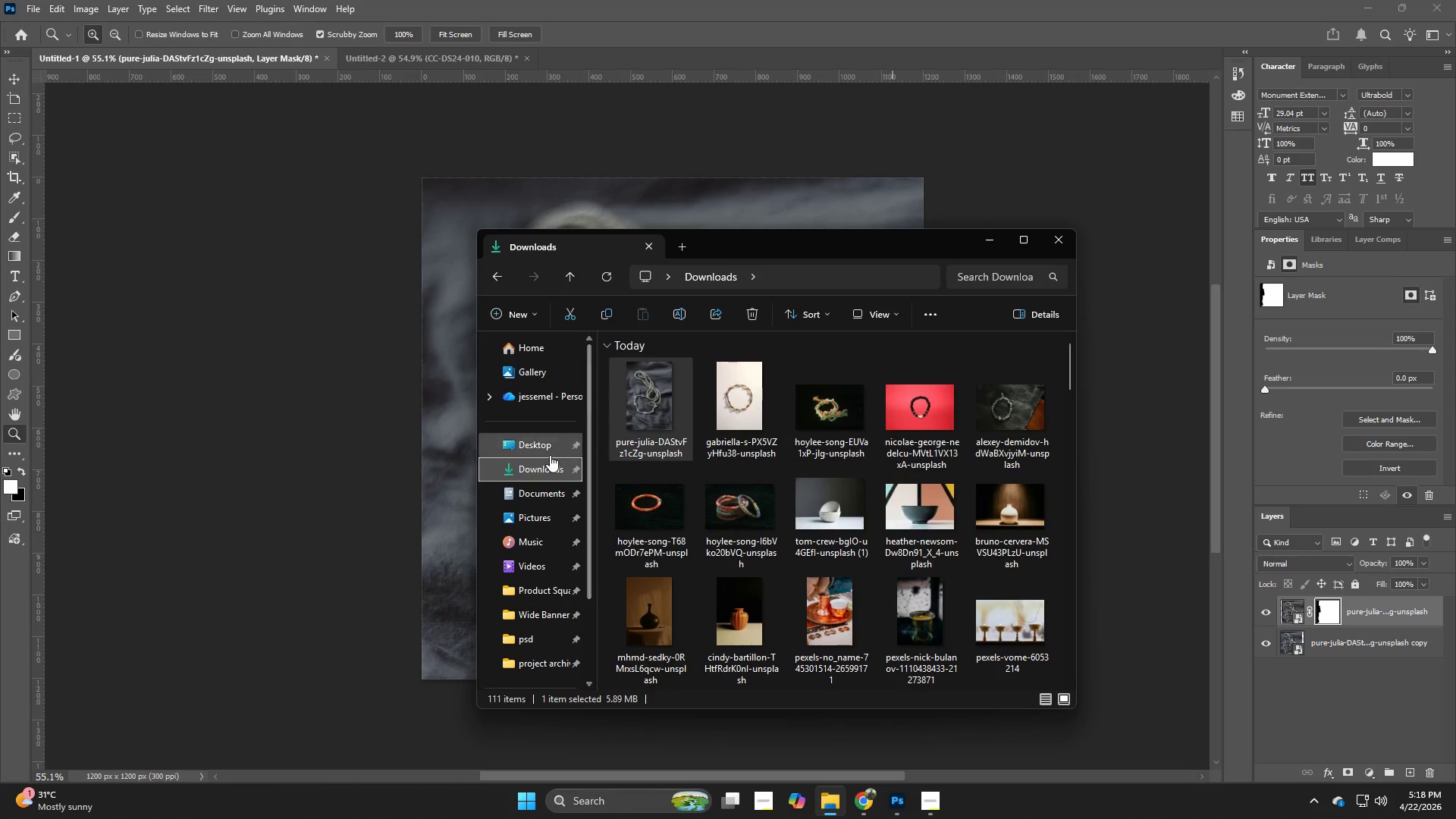 
left_click([538, 469])
 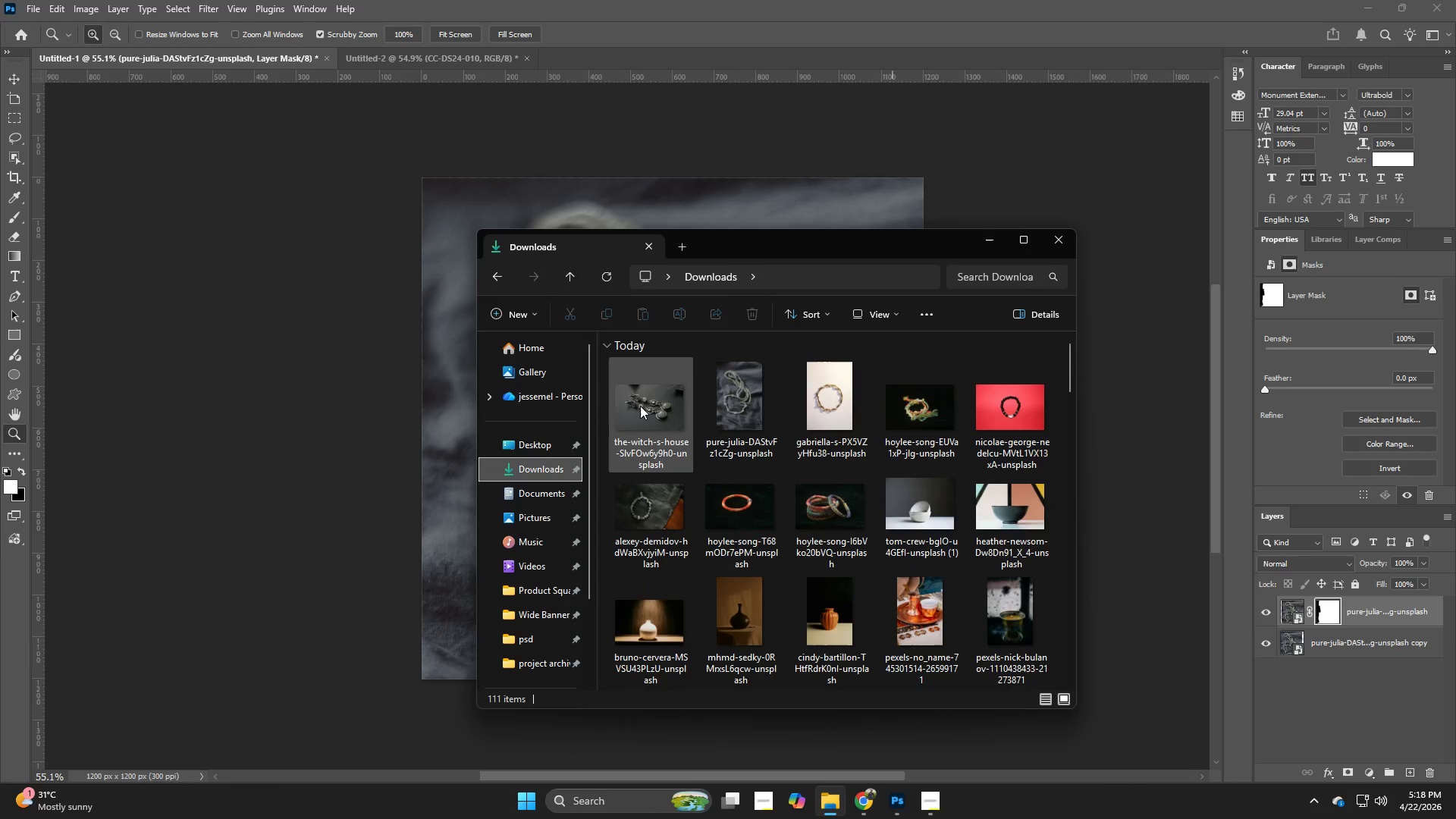 
left_click_drag(start_coordinate=[640, 406], to_coordinate=[405, 433])
 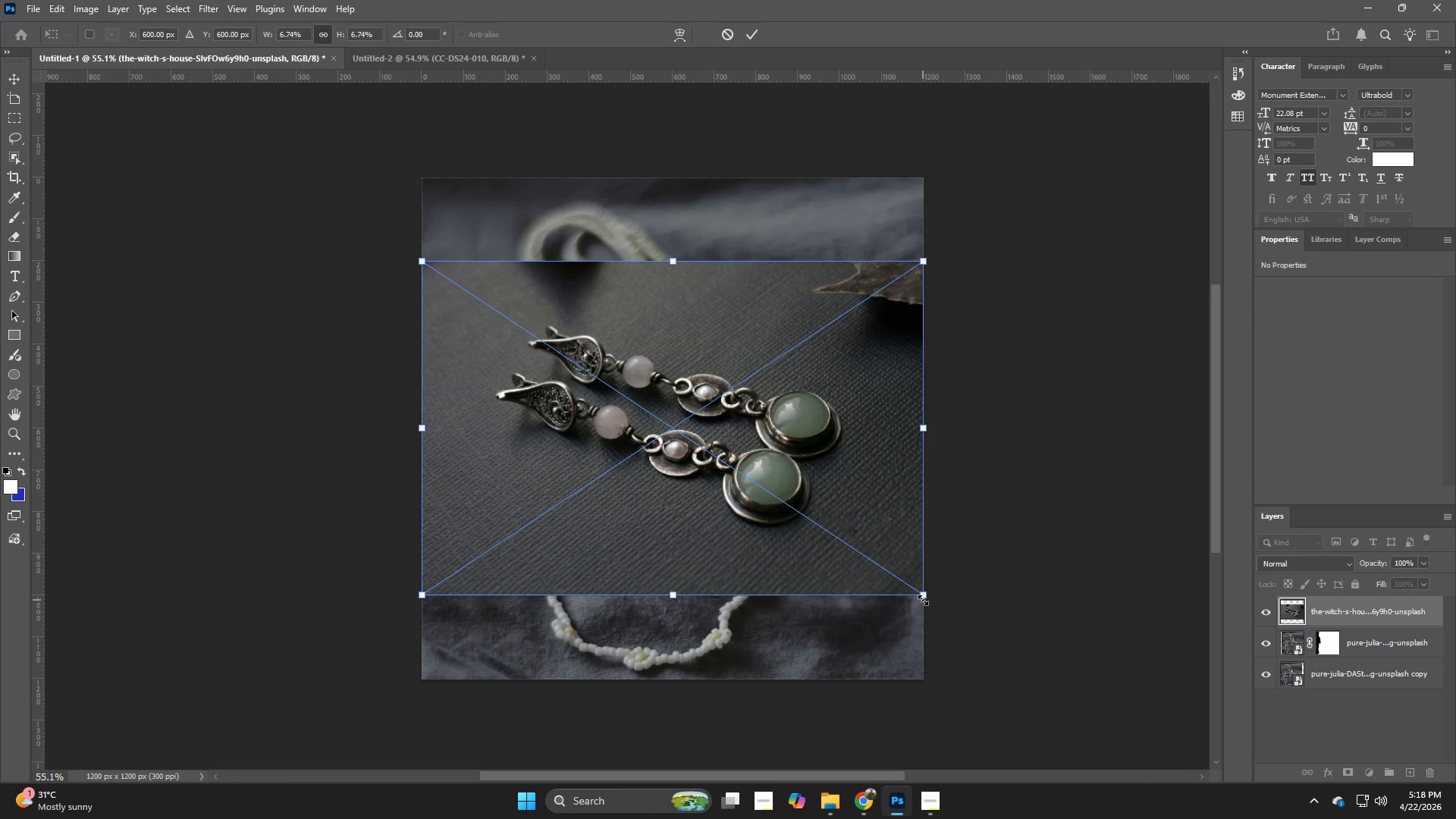 
hold_key(key=AltLeft, duration=2.27)
left_click_drag(start_coordinate=[923, 600], to_coordinate=[1059, 642])
 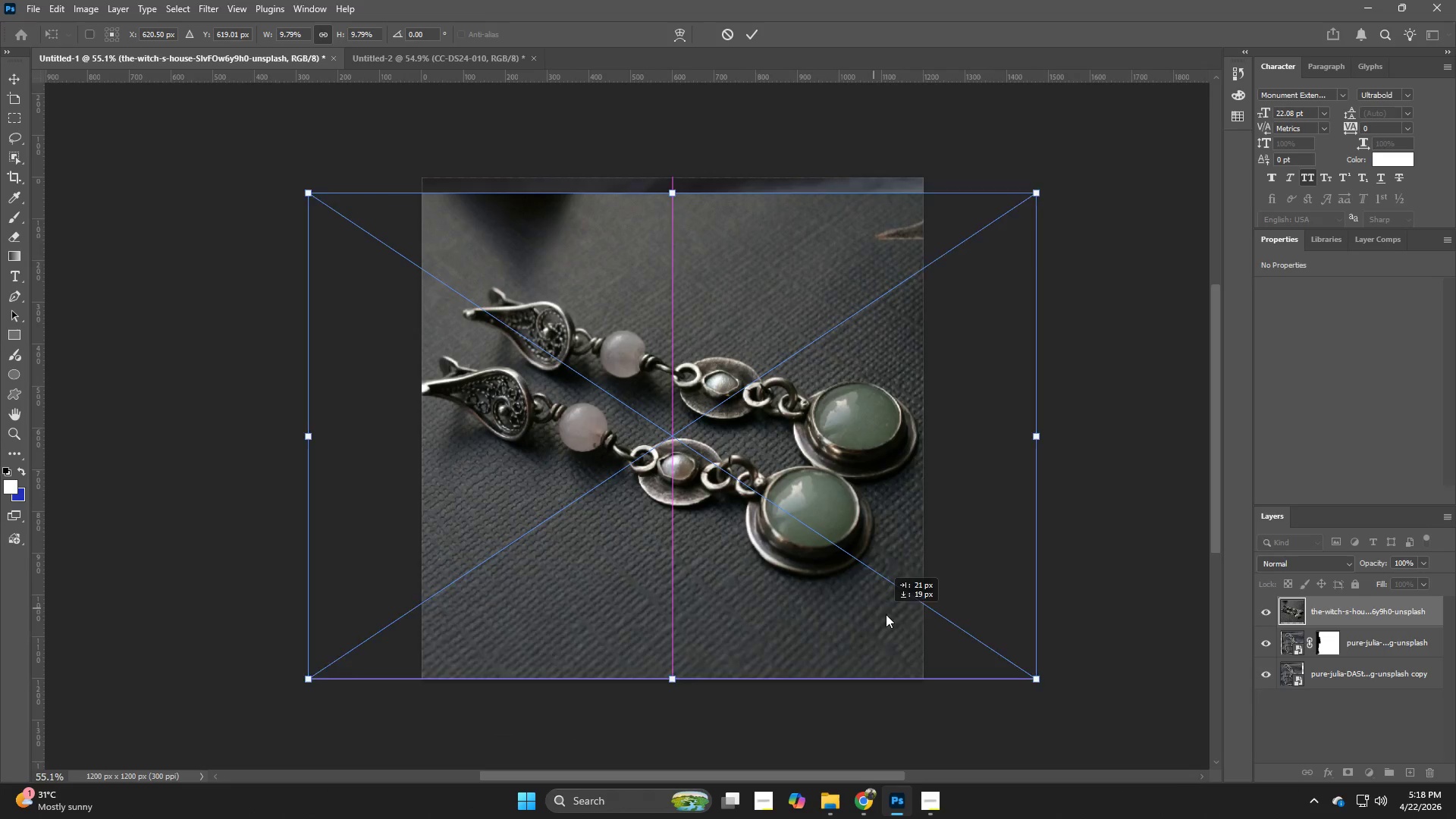 
left_click_drag(start_coordinate=[871, 601], to_coordinate=[887, 595])
 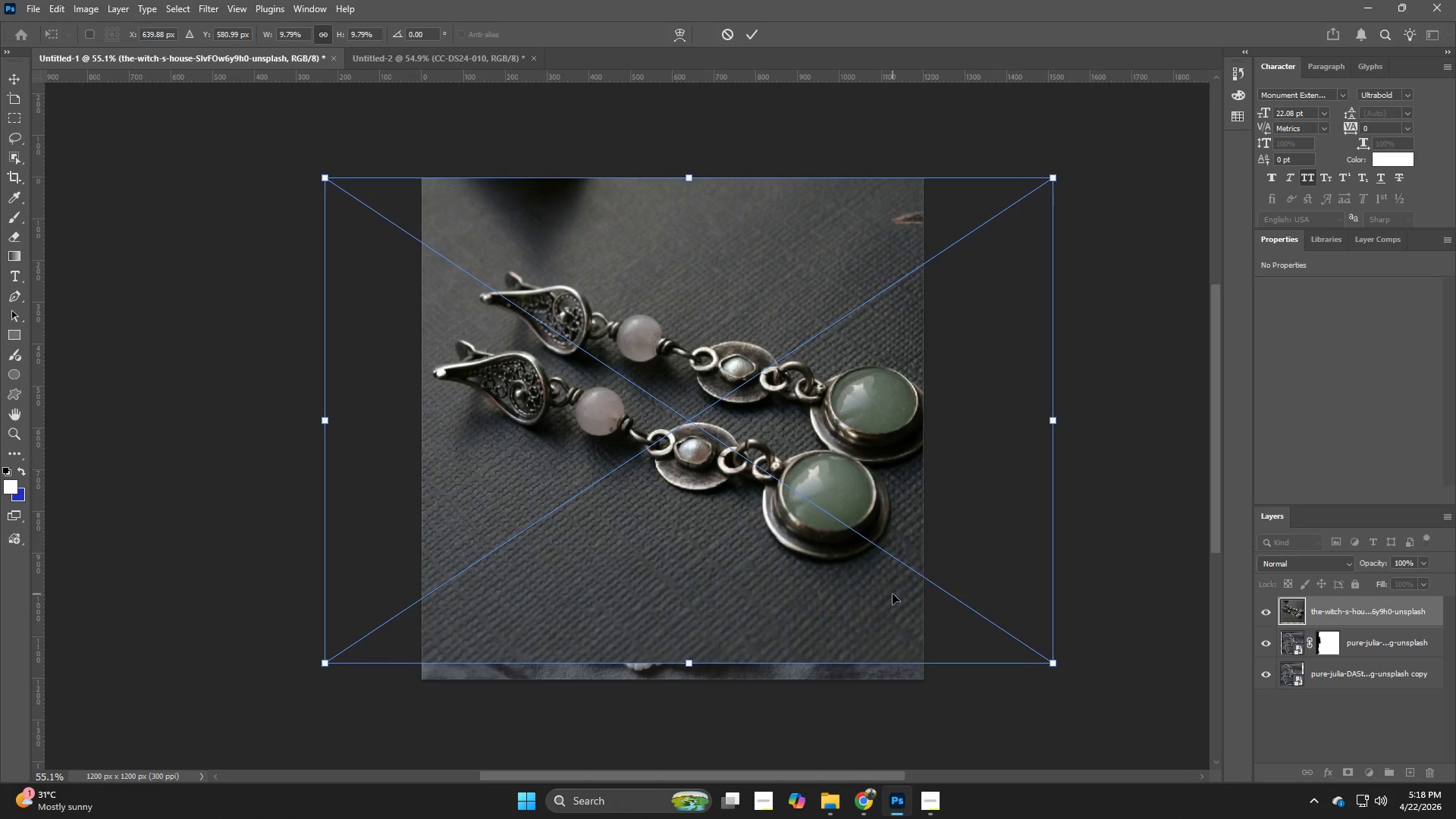 
left_click_drag(start_coordinate=[890, 593], to_coordinate=[883, 593])
 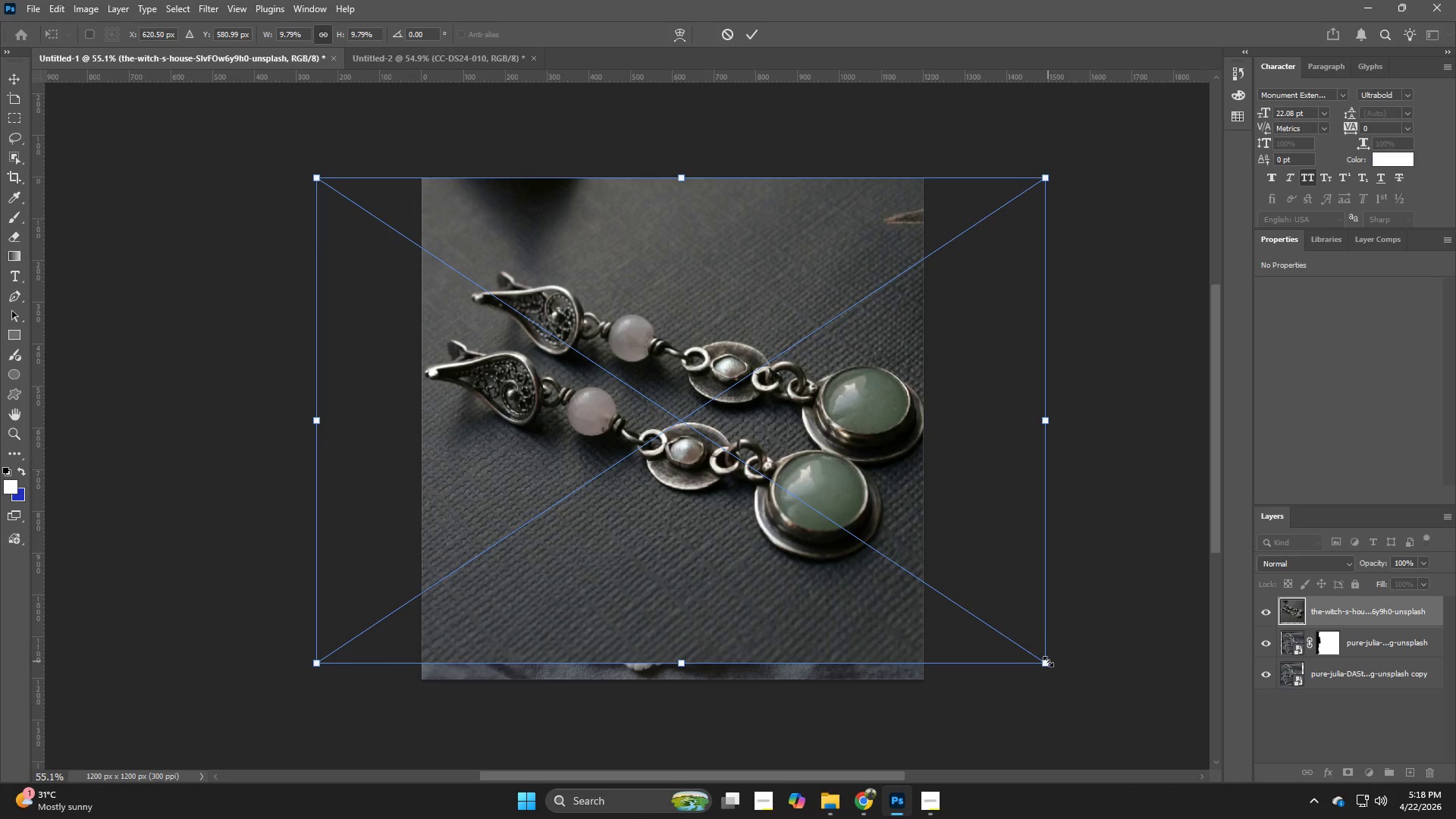 
left_click_drag(start_coordinate=[1049, 662], to_coordinate=[1030, 660])
 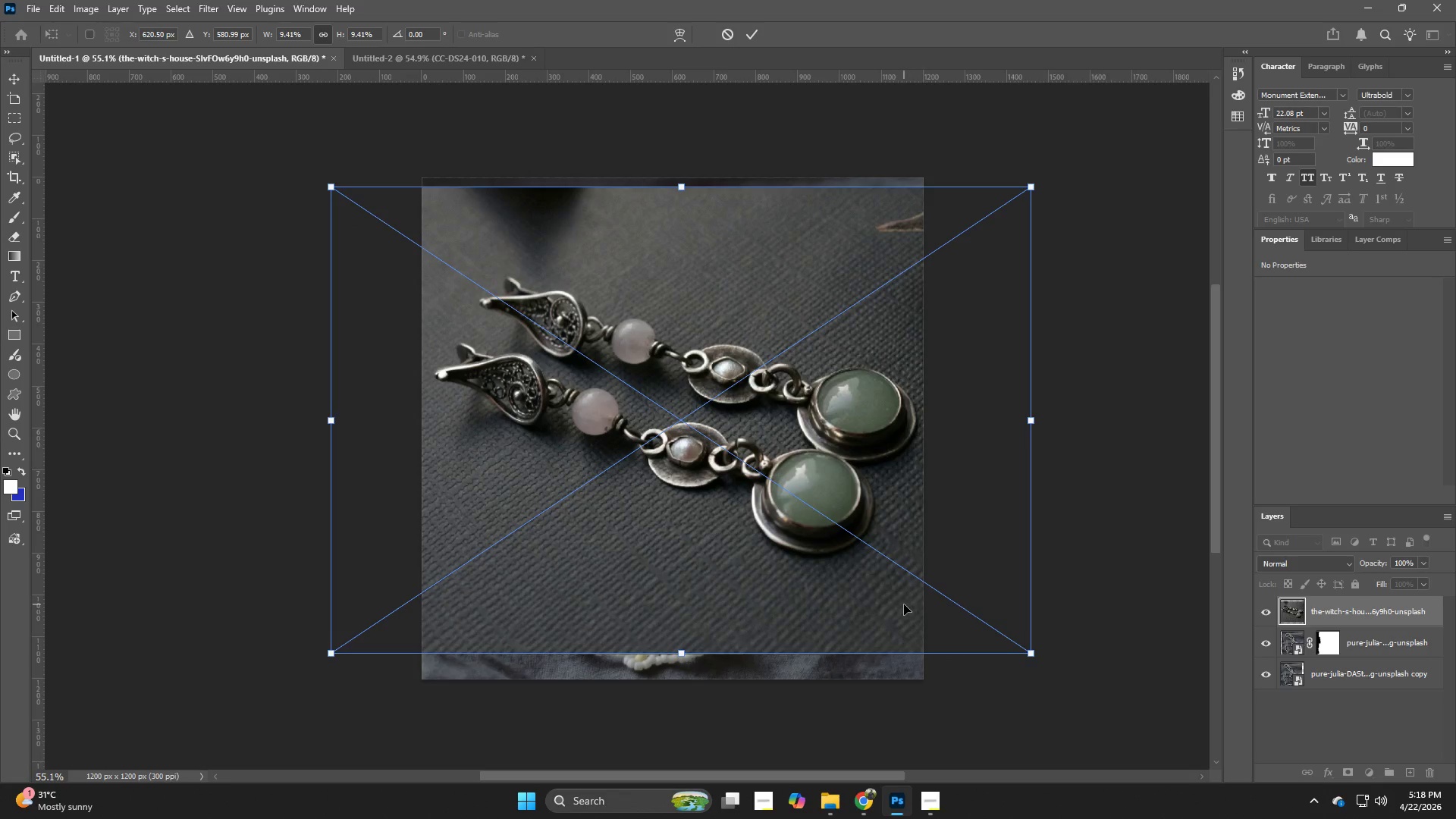 
hold_key(key=AltLeft, duration=0.81)
 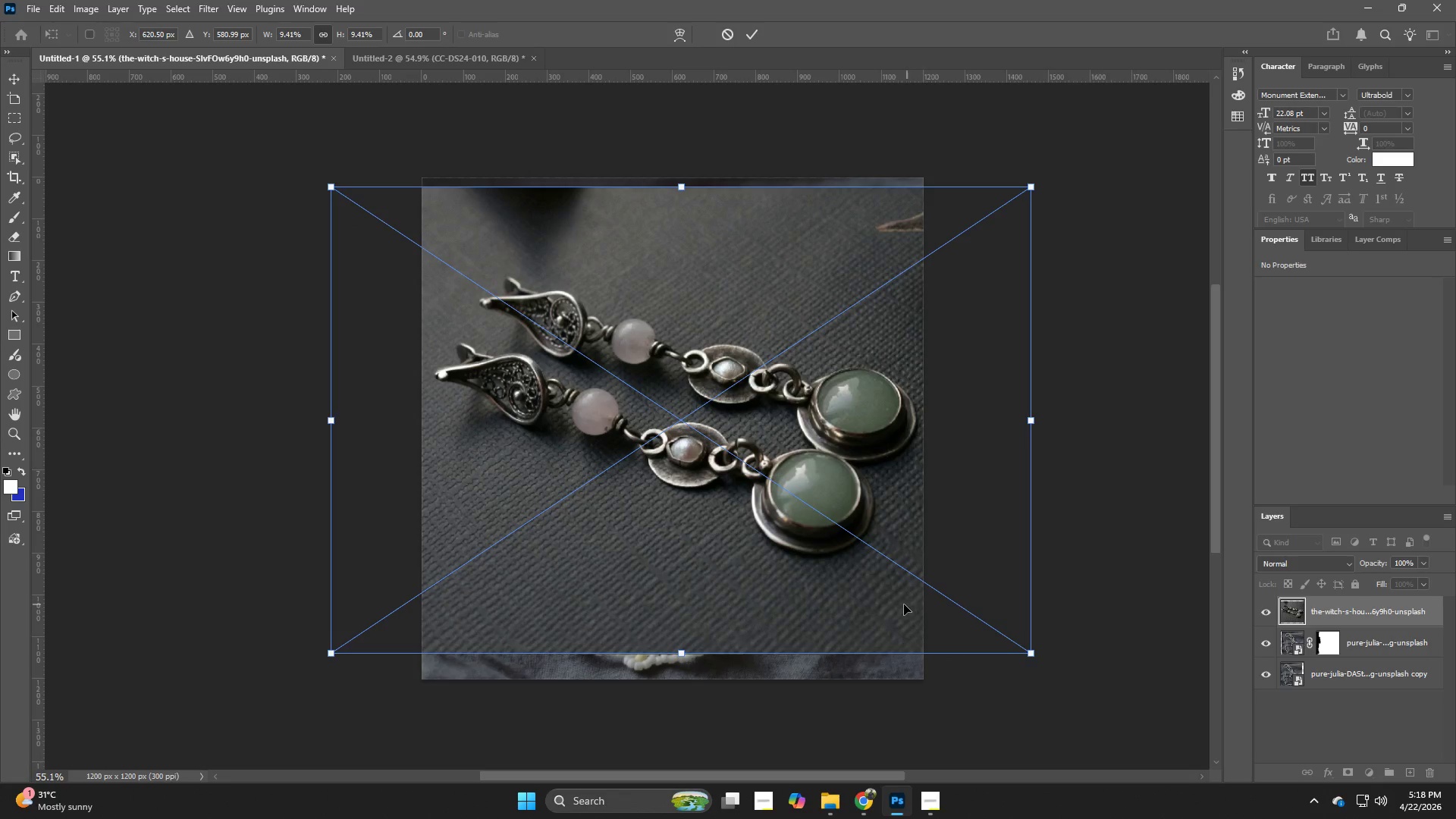 
left_click_drag(start_coordinate=[904, 604], to_coordinate=[900, 593])
 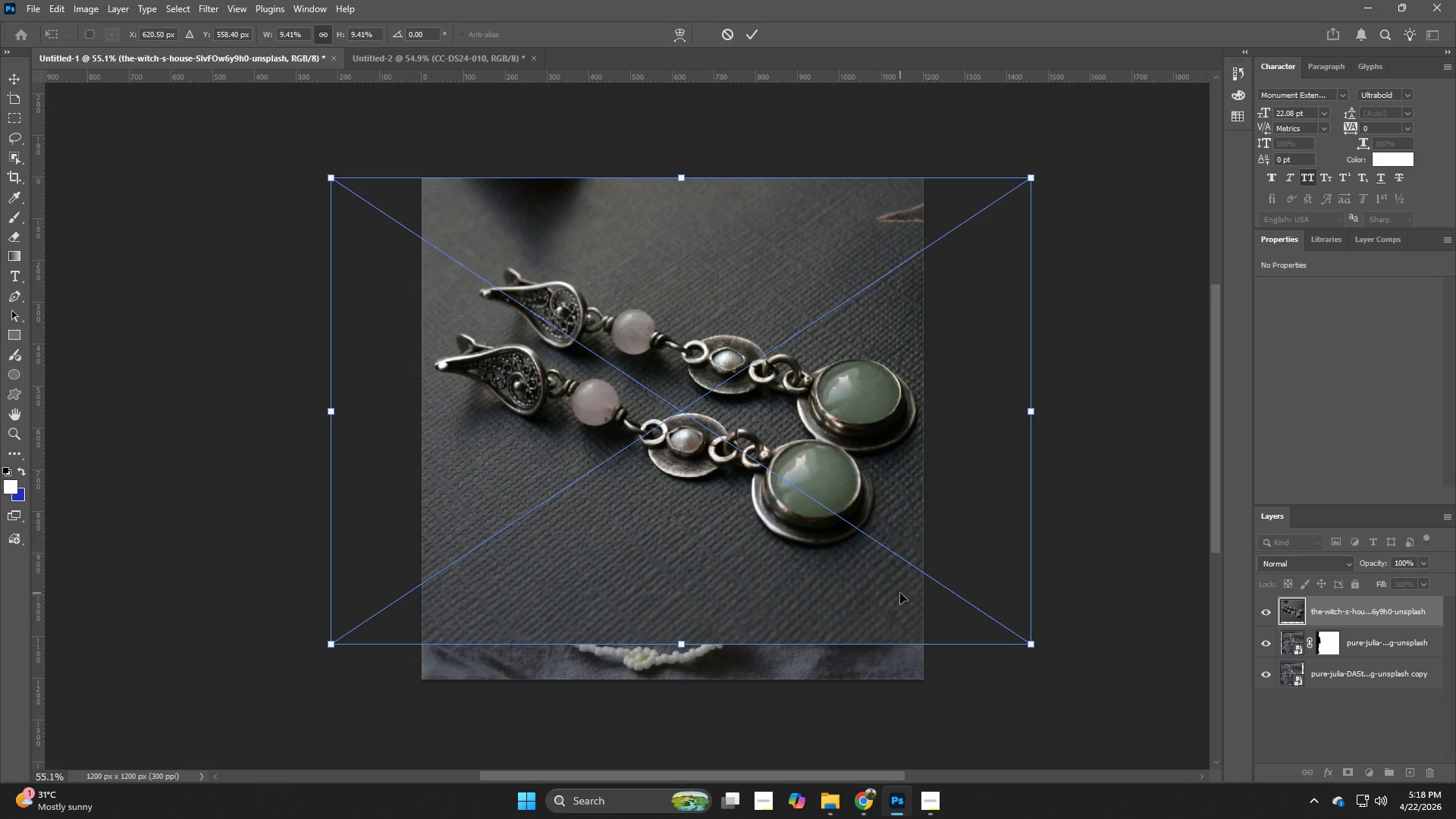 
key(NumpadEnter)
 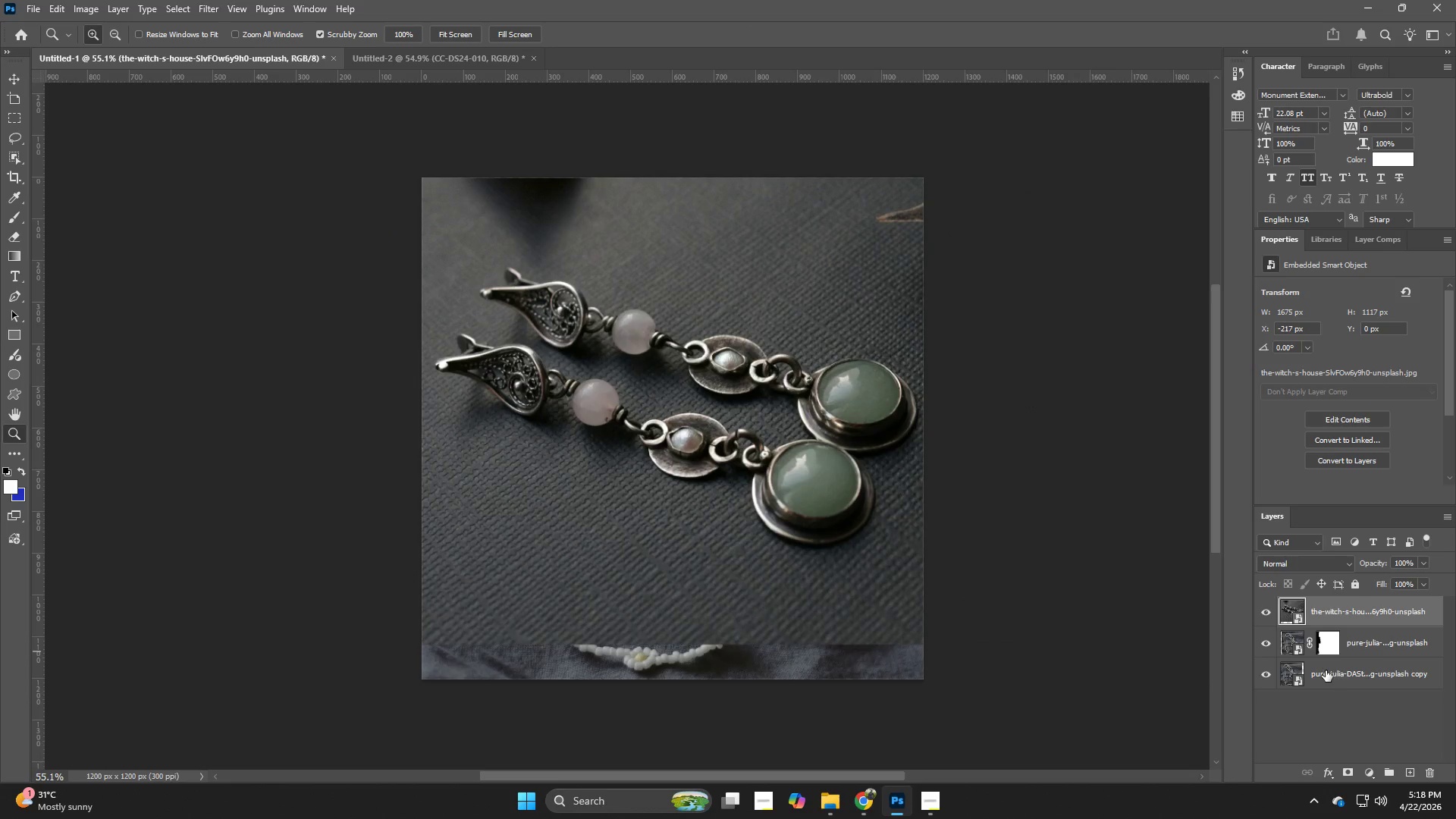 
left_click([1354, 639])
 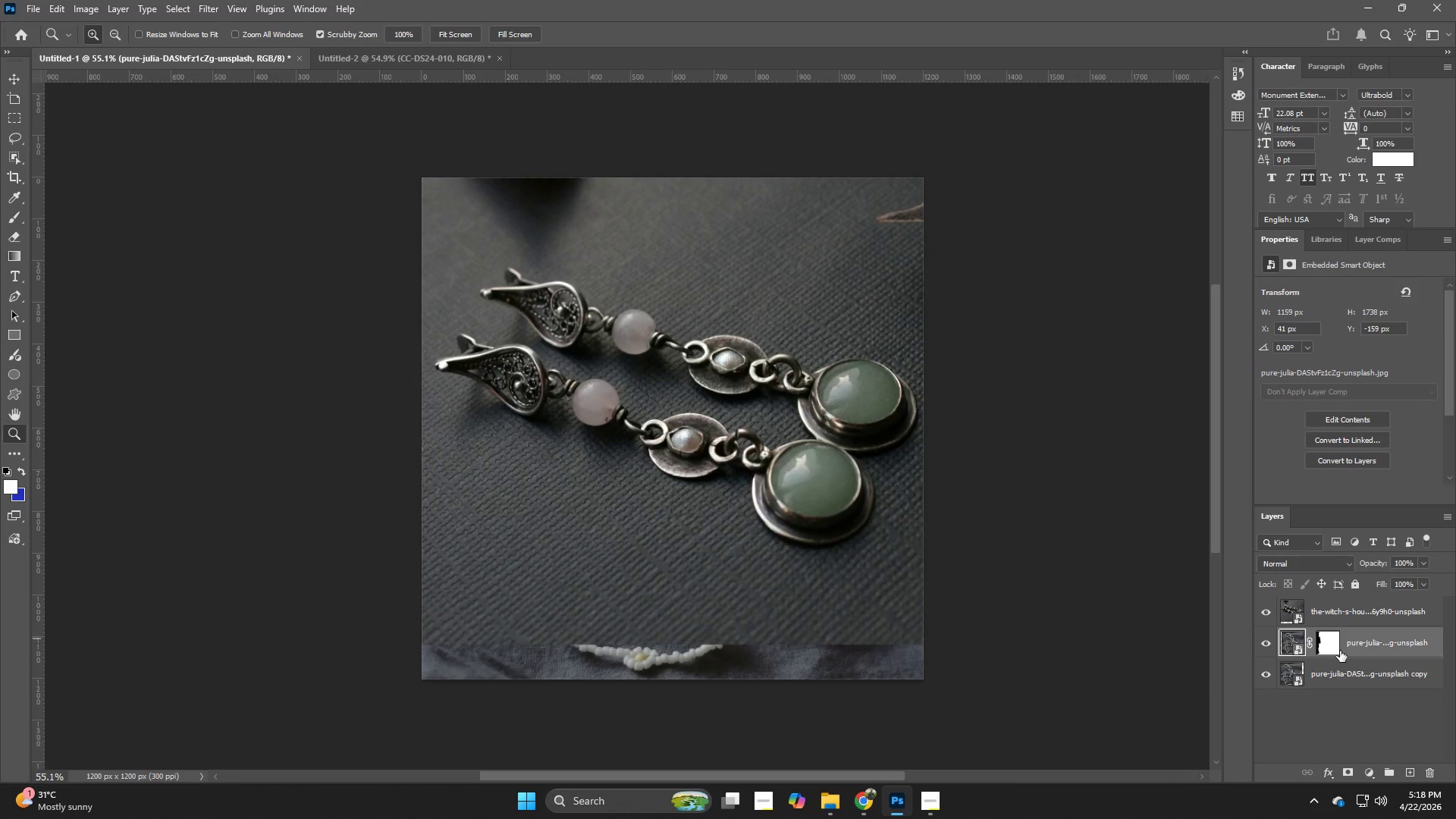 
key(Backspace)
 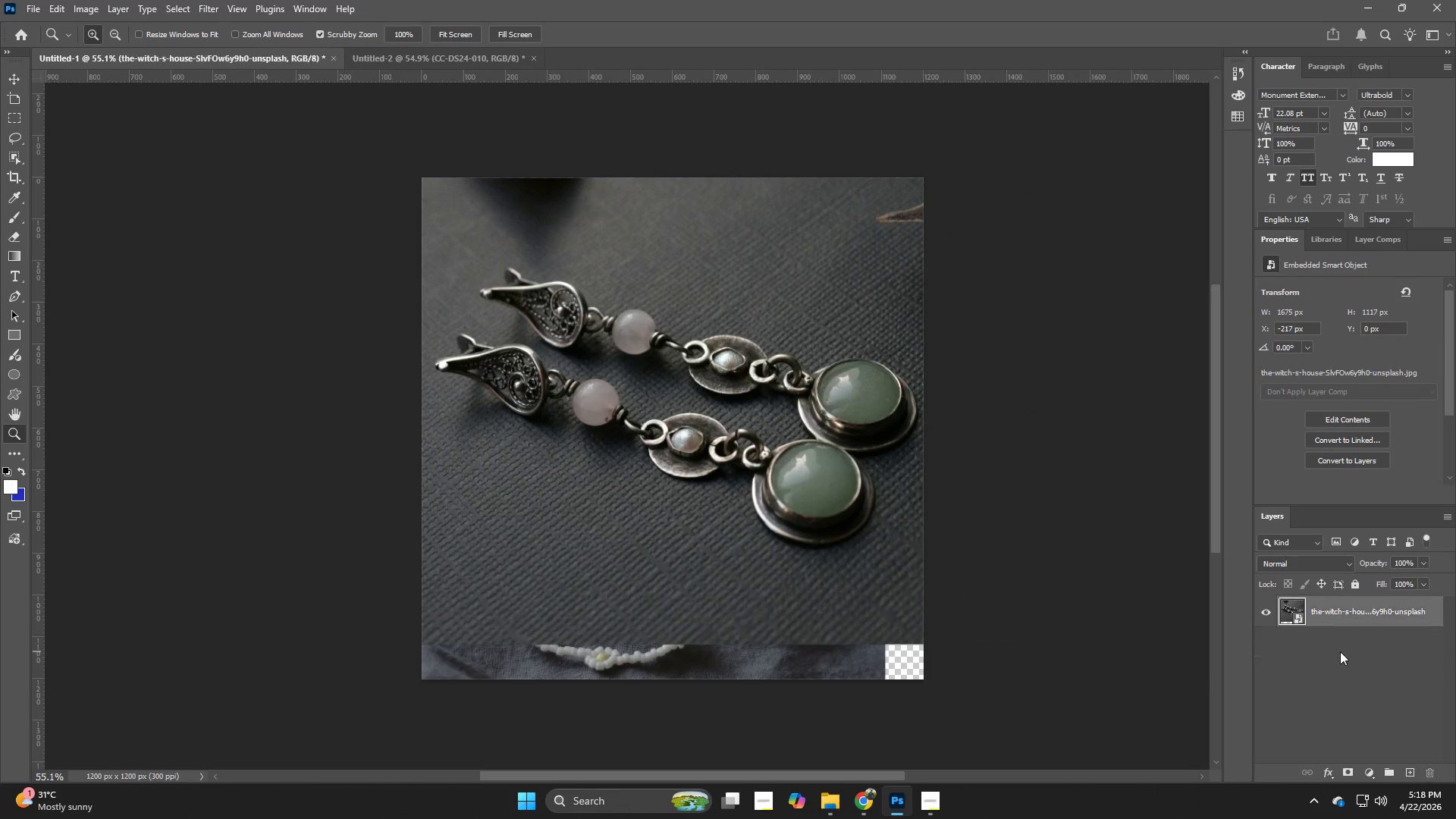 
key(Backspace)
 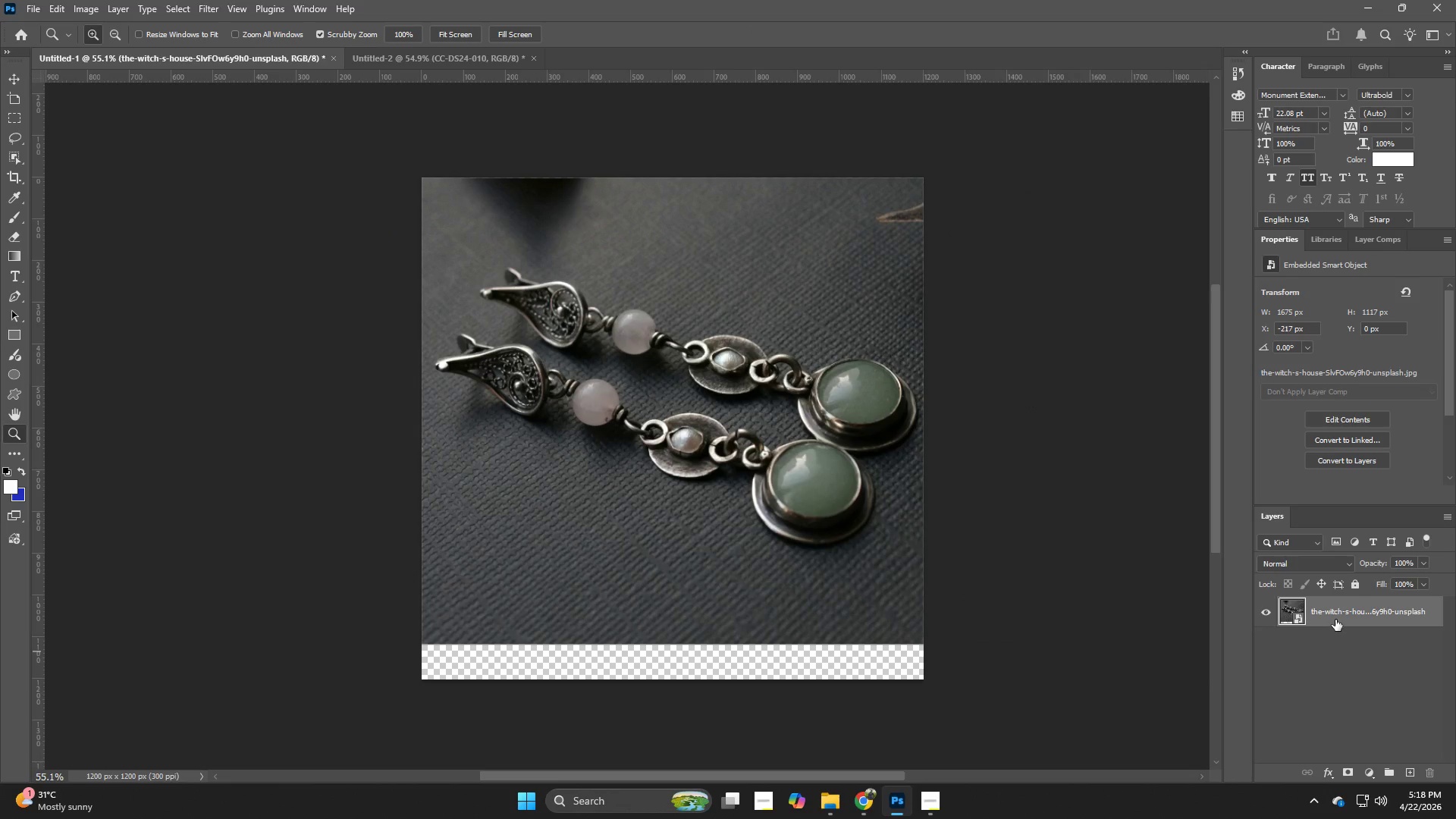 
hold_key(key=ControlLeft, duration=1.28)
hold_key(key=AltLeft, duration=1.09)
left_click_drag(start_coordinate=[1333, 613], to_coordinate=[1333, 628])
 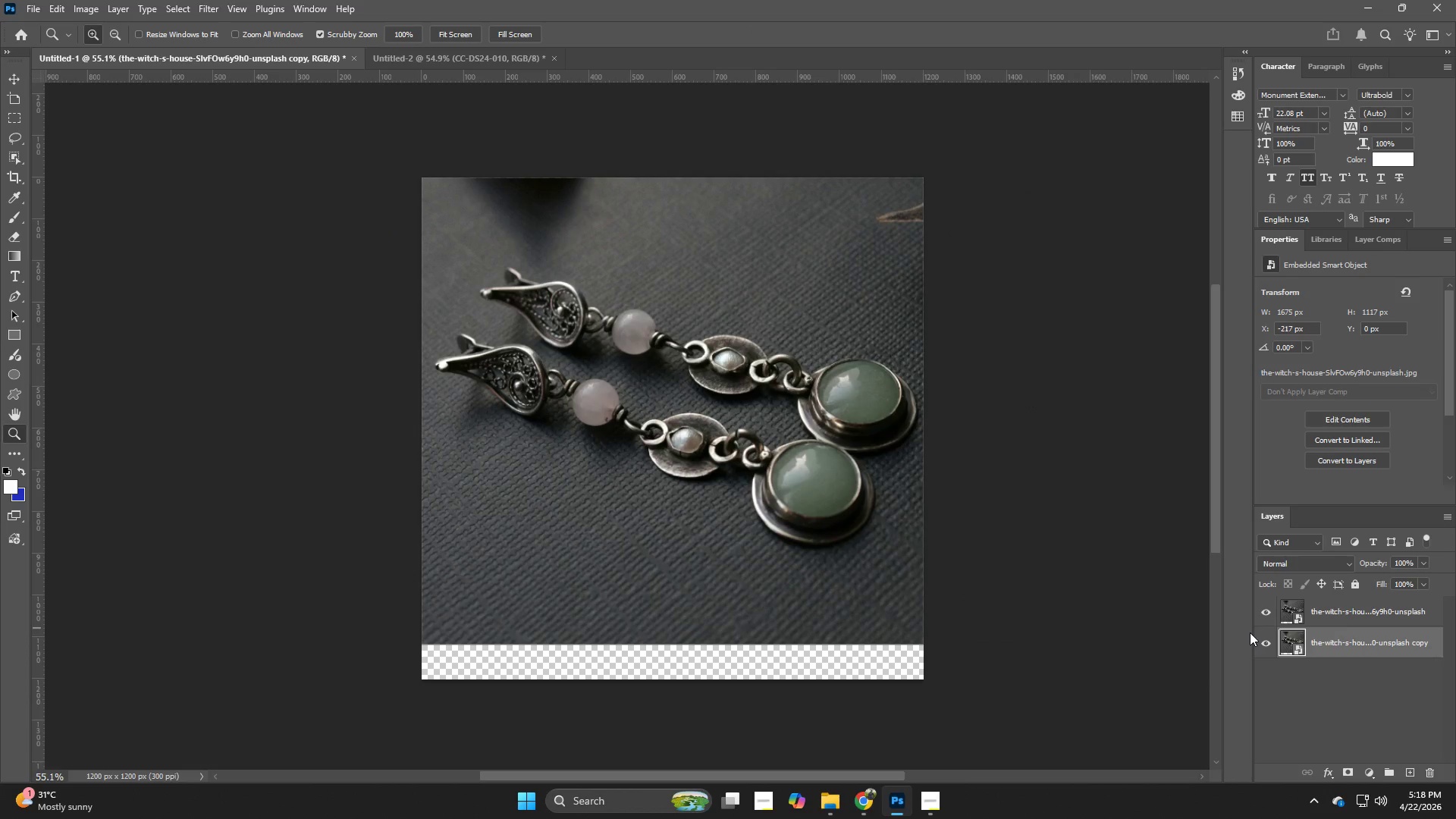 
key(Control+T)
 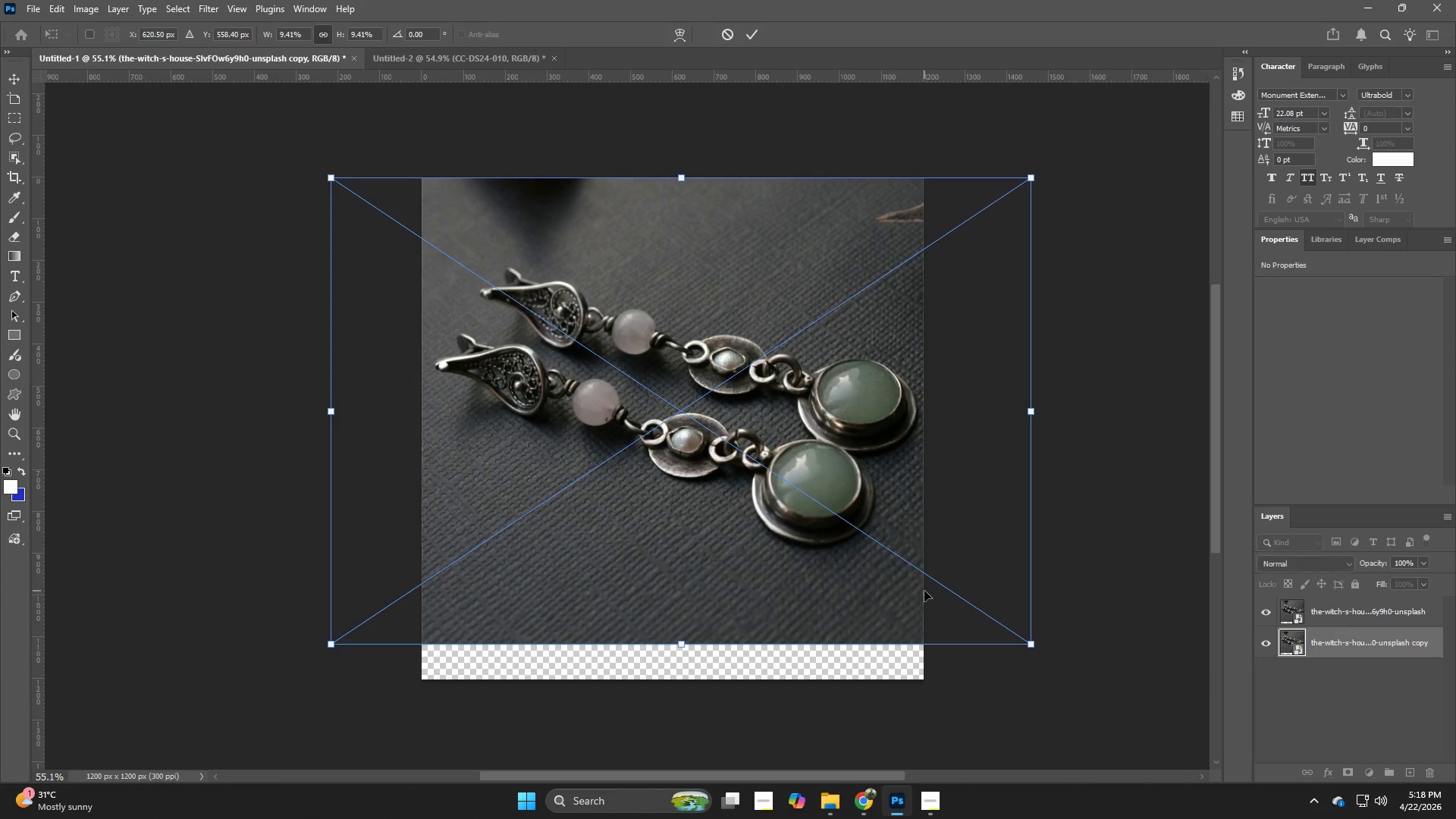 
left_click_drag(start_coordinate=[924, 591], to_coordinate=[909, 623])
 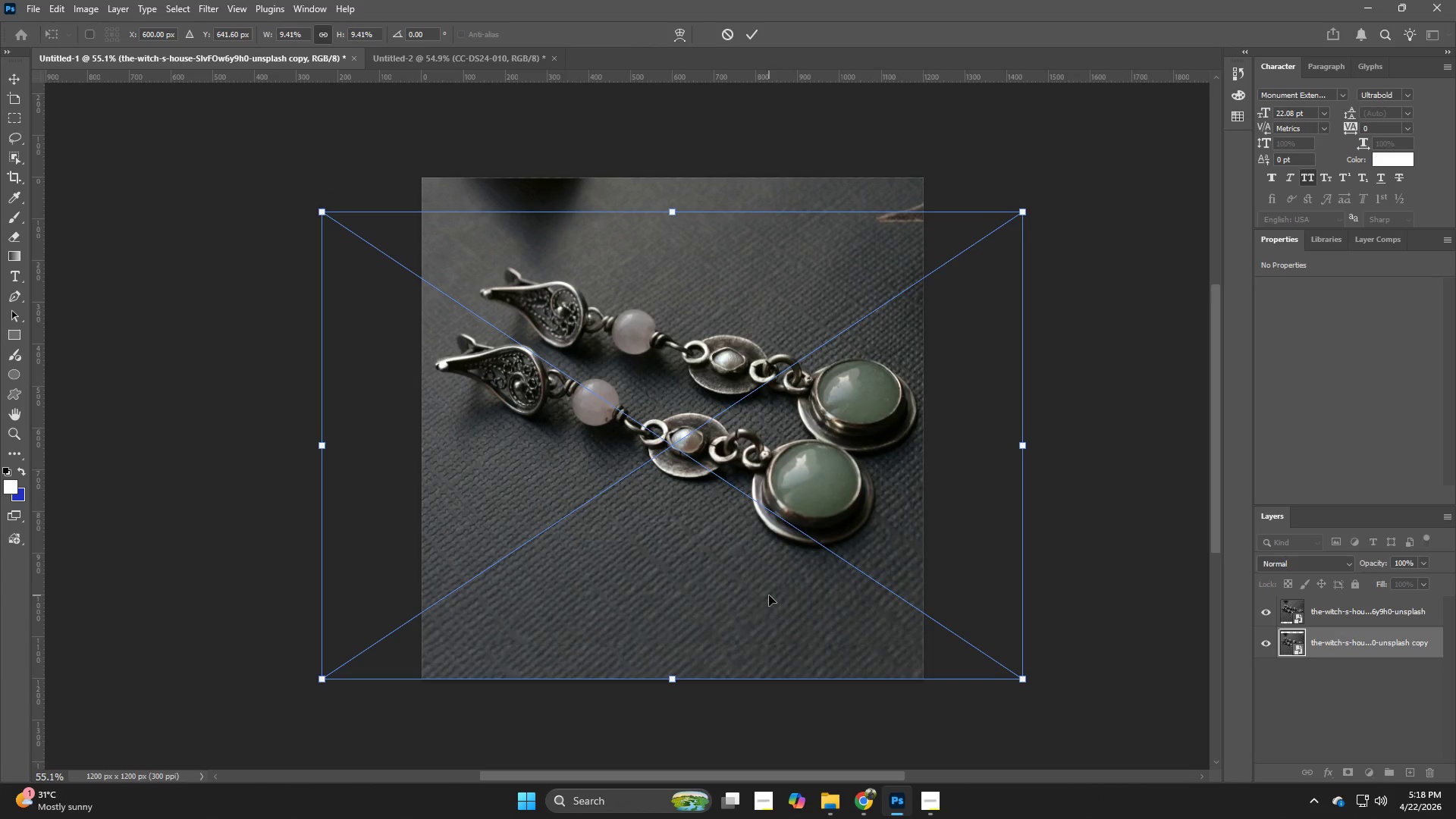 
key(NumpadEnter)
 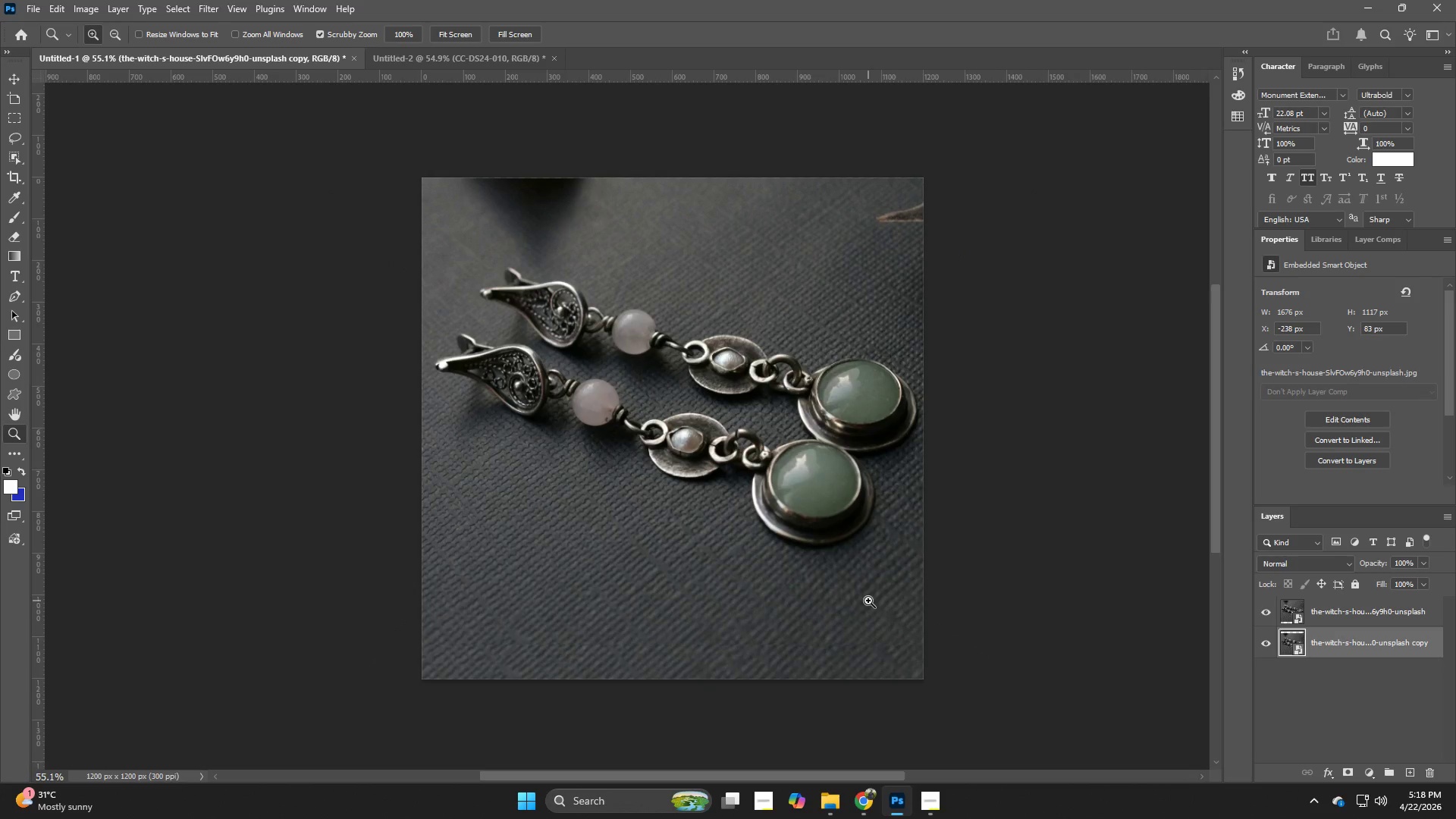 
wait(6.95)
 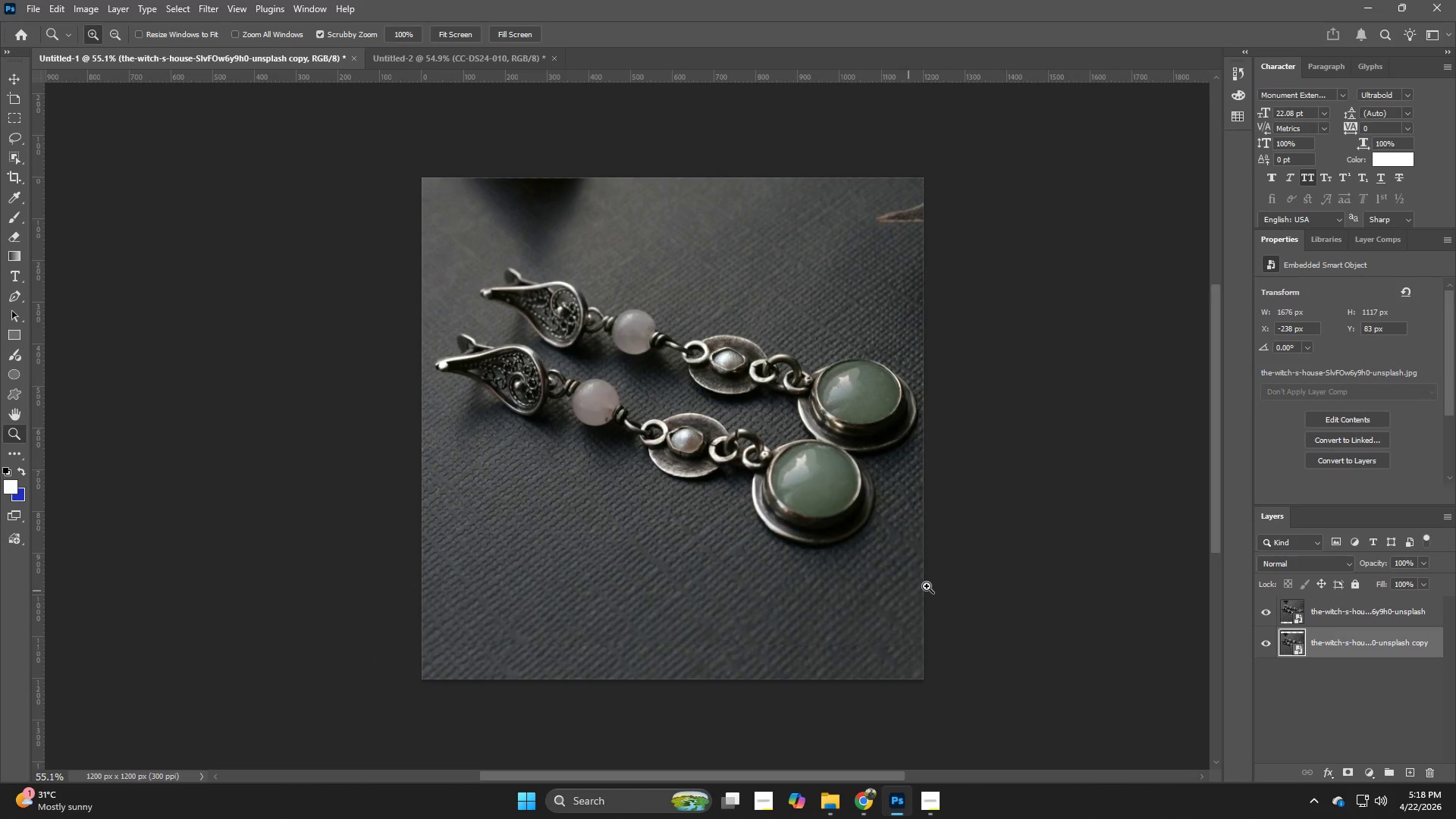 
left_click([1331, 608])
 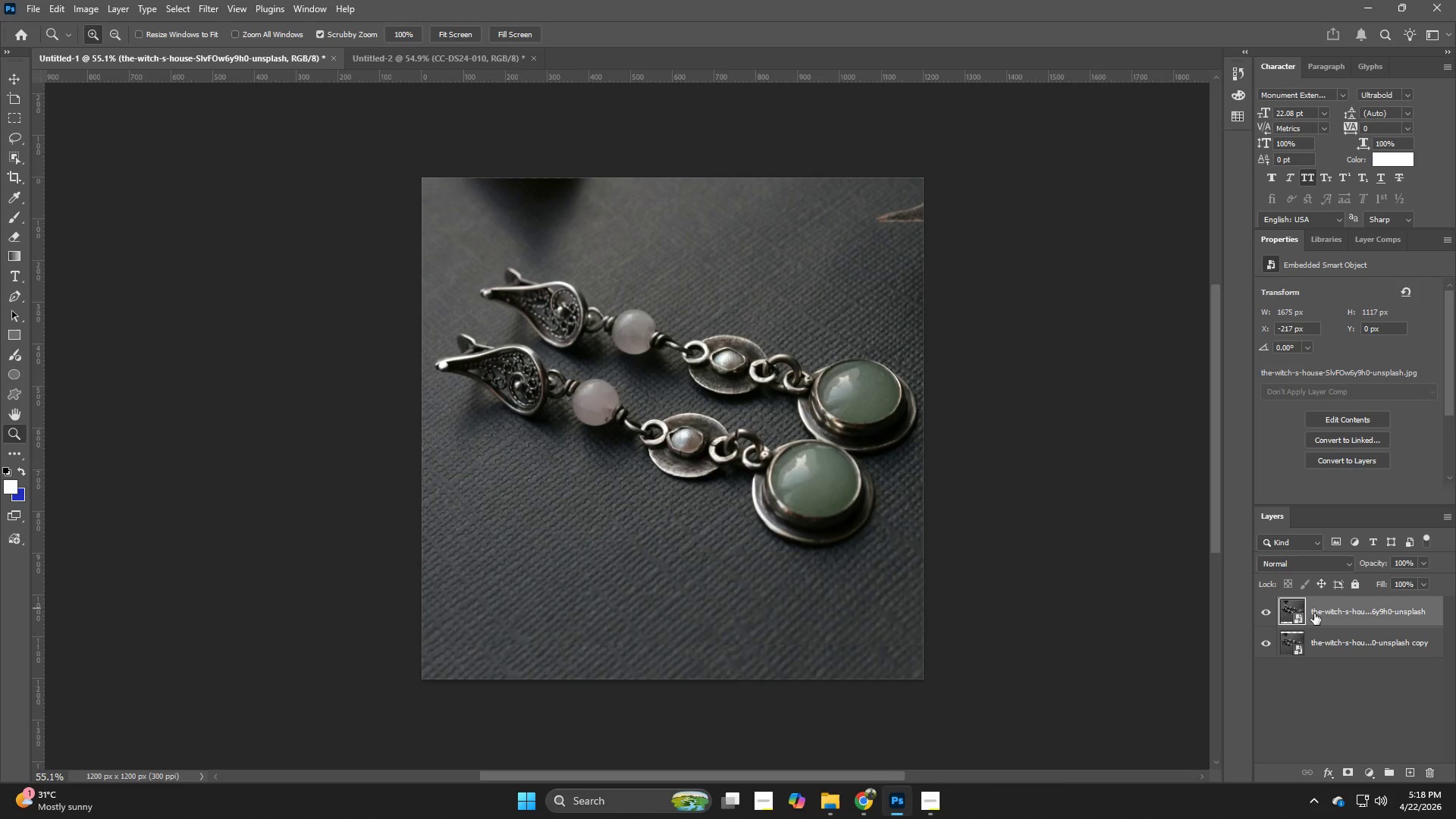 
key(Control+T)
 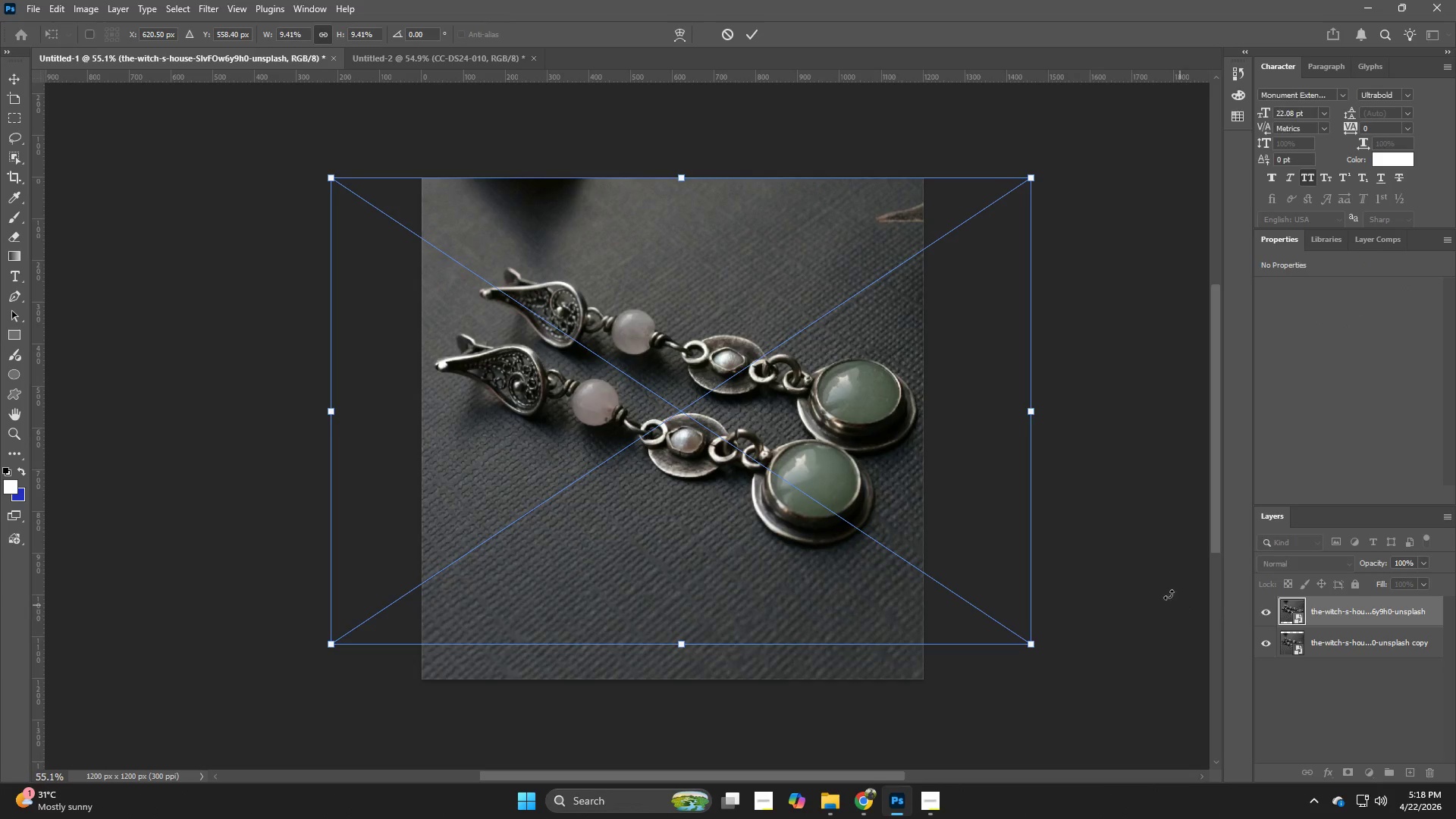 
key(Control+ControlLeft)
 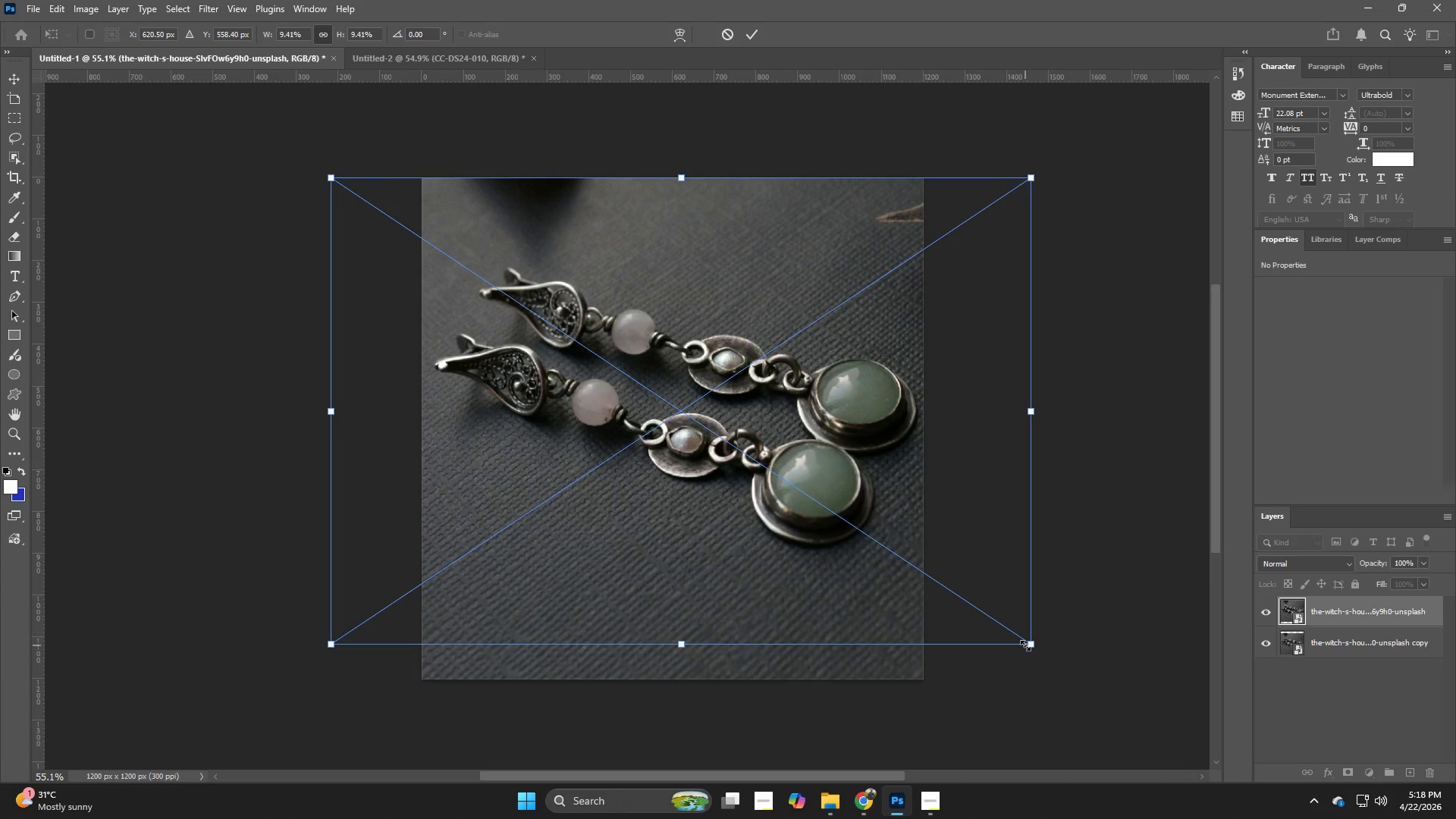 
left_click_drag(start_coordinate=[1025, 645], to_coordinate=[1003, 637])
 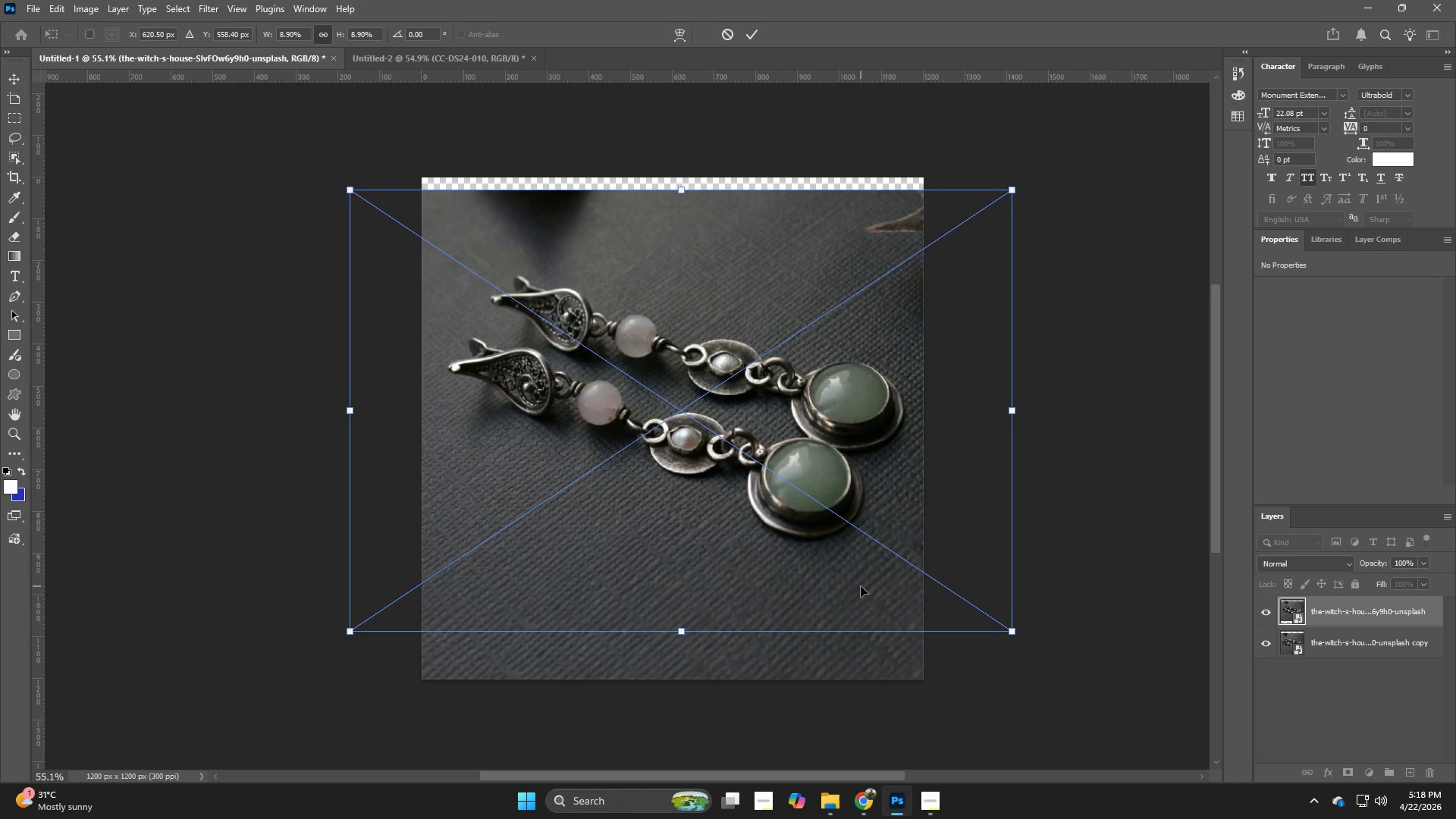 
hold_key(key=AltLeft, duration=1.5)
 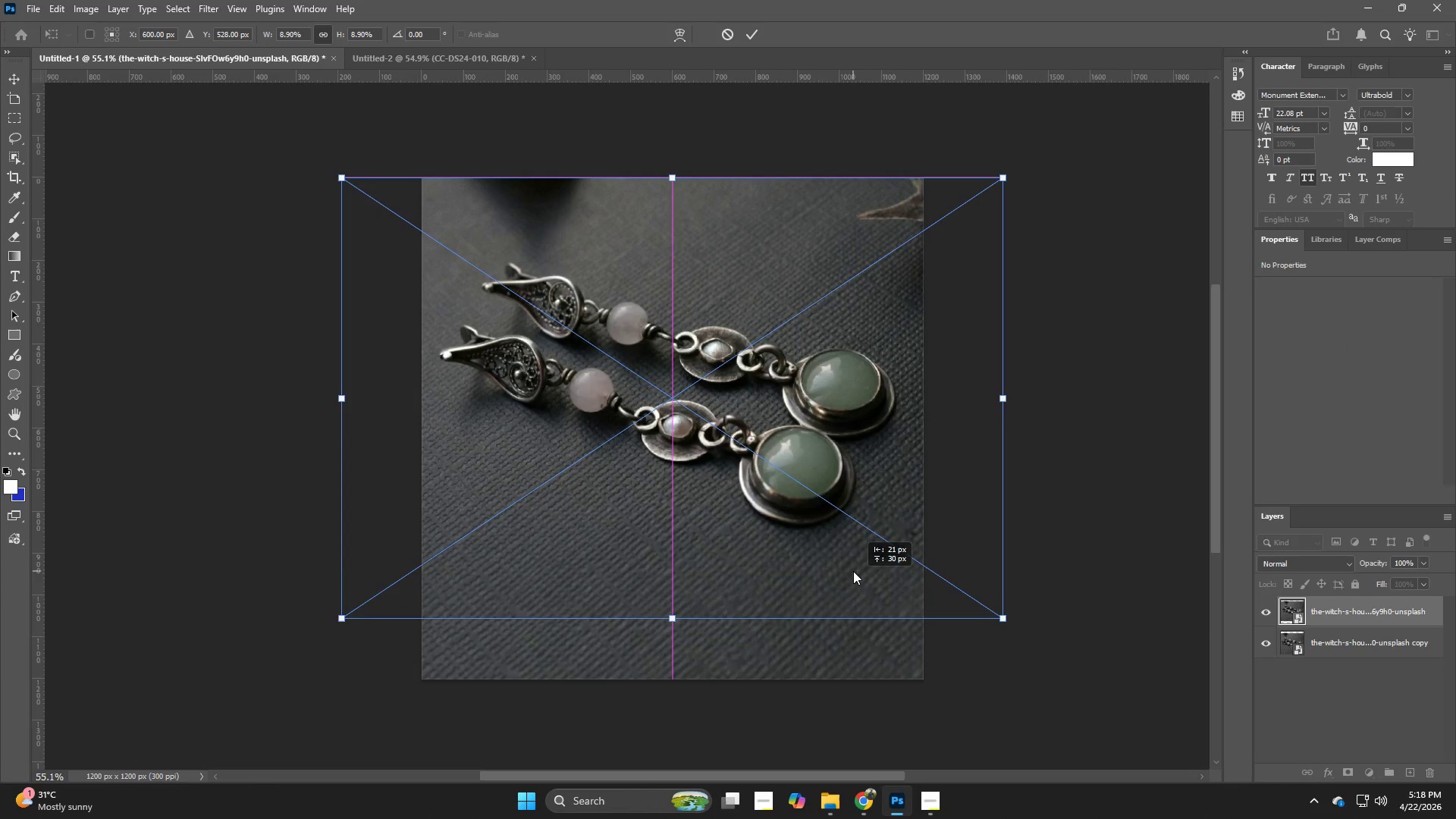 
left_click_drag(start_coordinate=[861, 586], to_coordinate=[851, 569])
 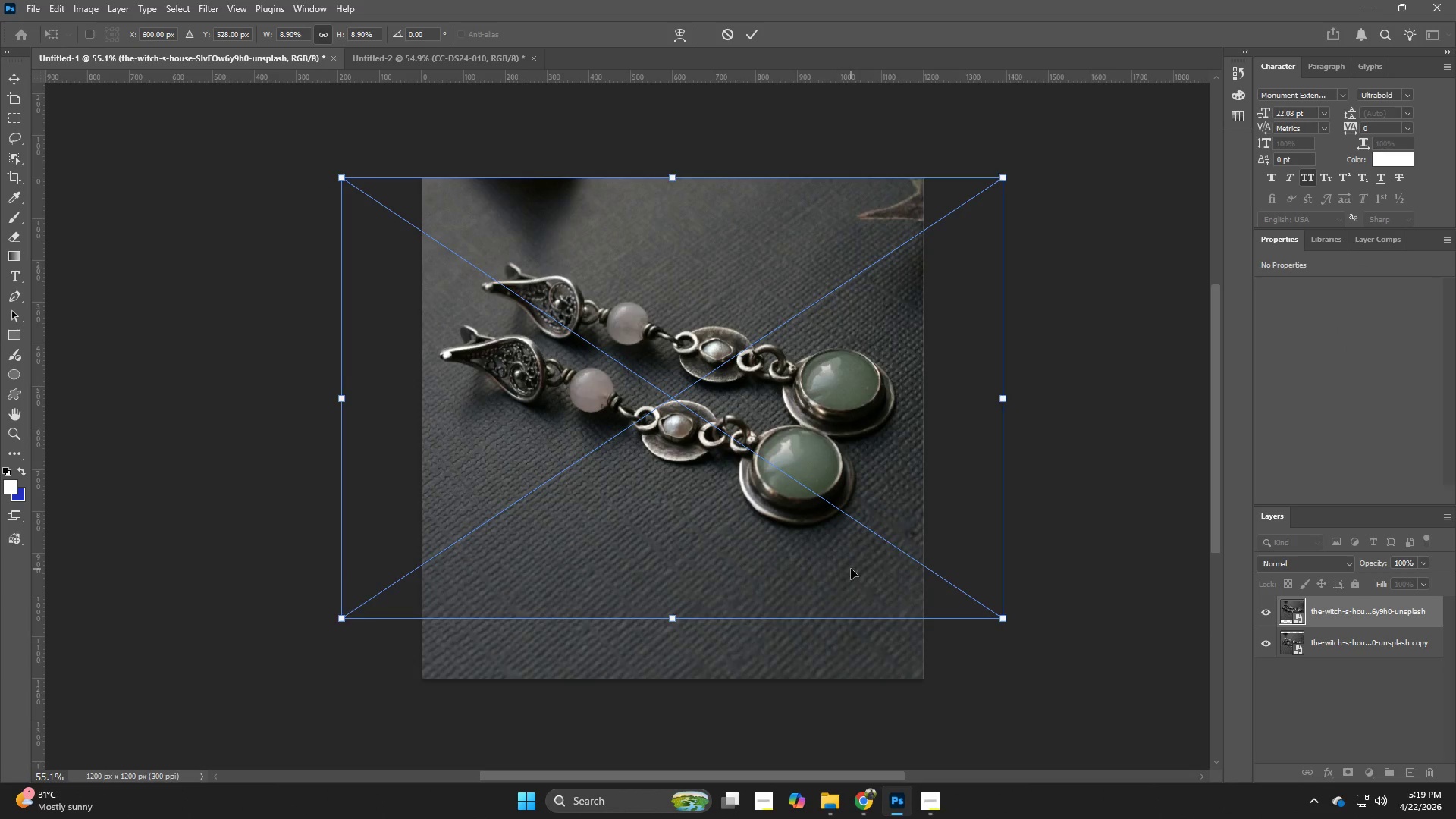 
left_click_drag(start_coordinate=[851, 569], to_coordinate=[852, 565])
 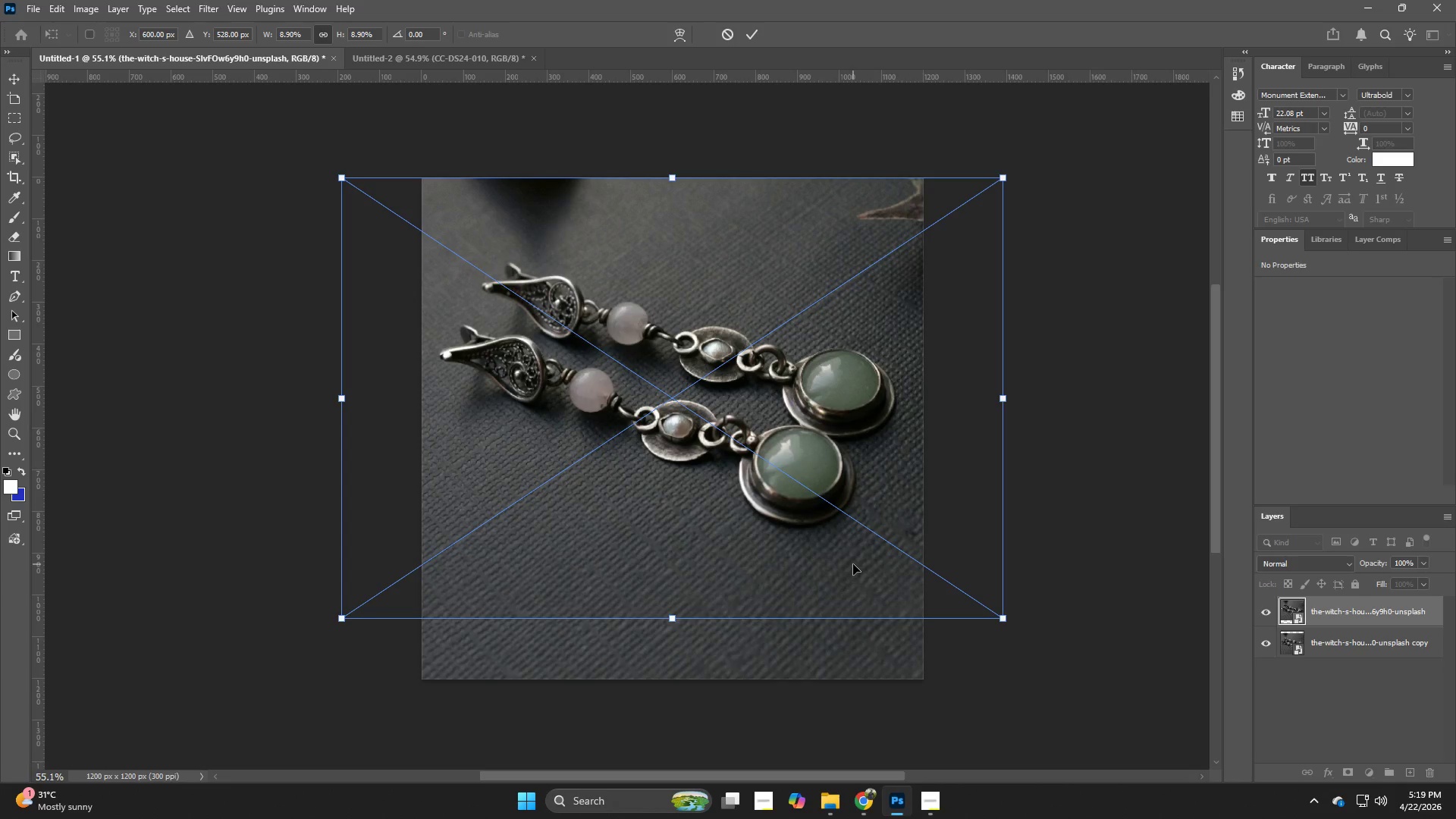 
left_click_drag(start_coordinate=[853, 564], to_coordinate=[852, 582])
 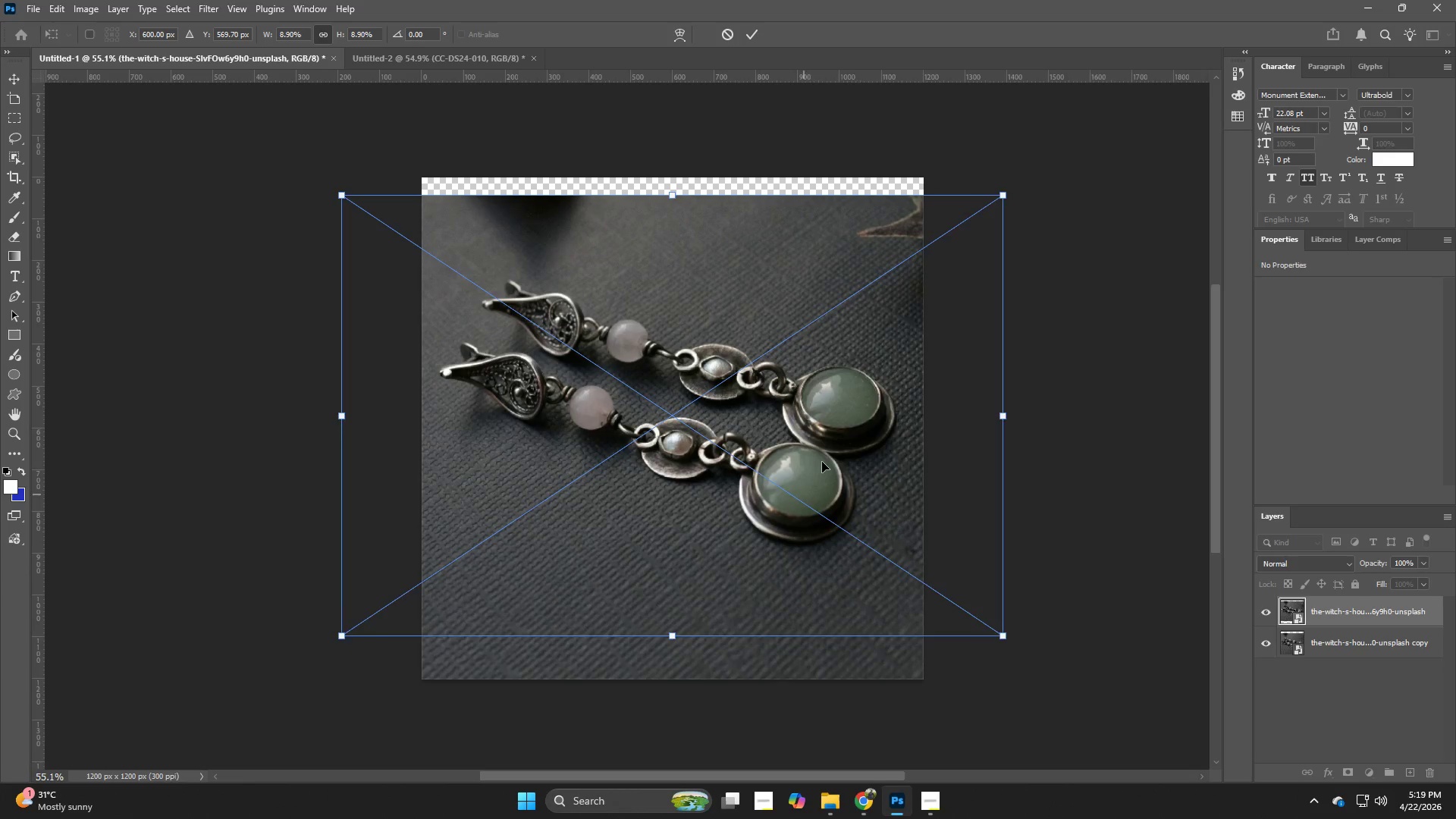 
key(NumpadEnter)
 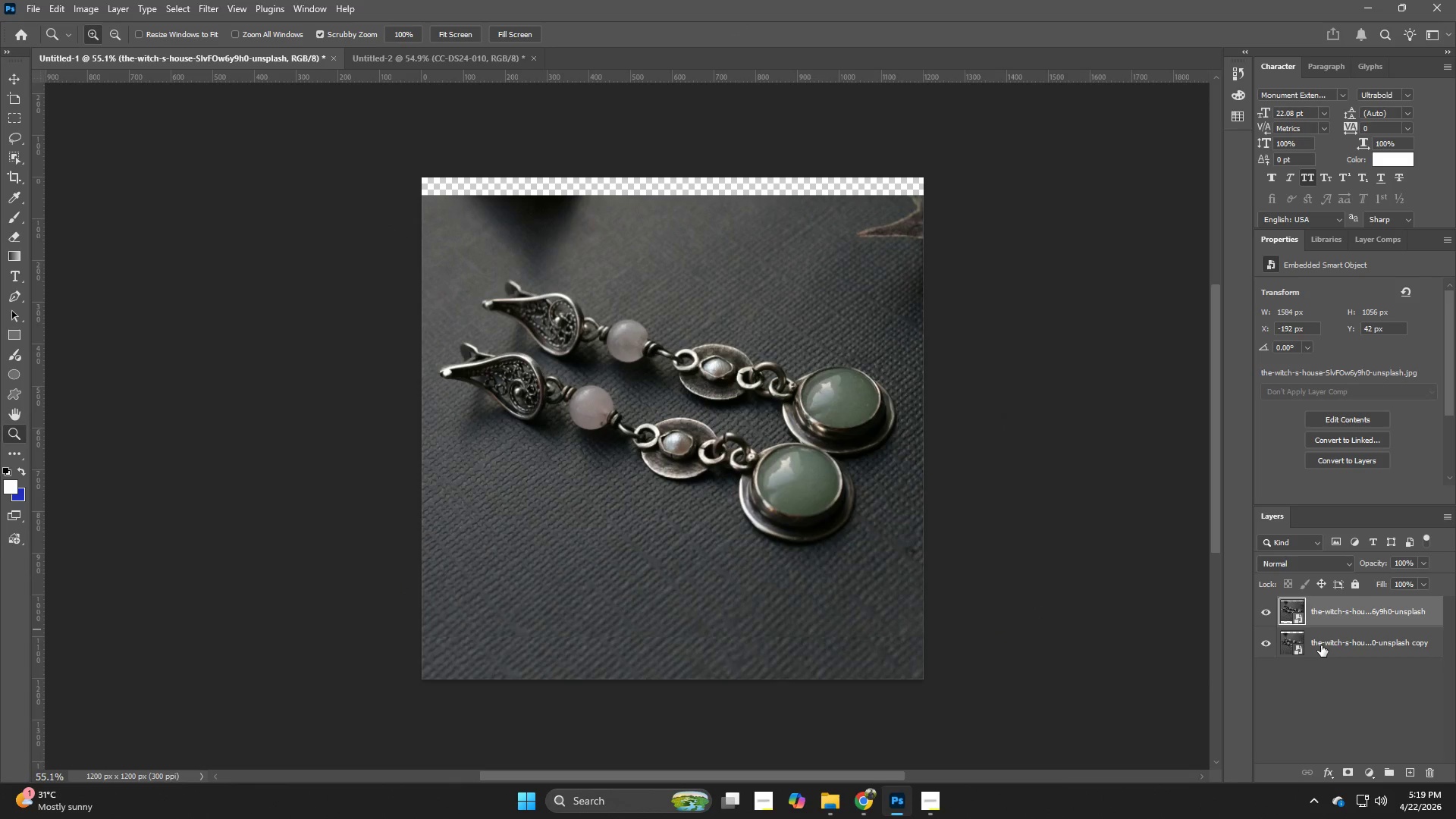 
left_click([1321, 645])
 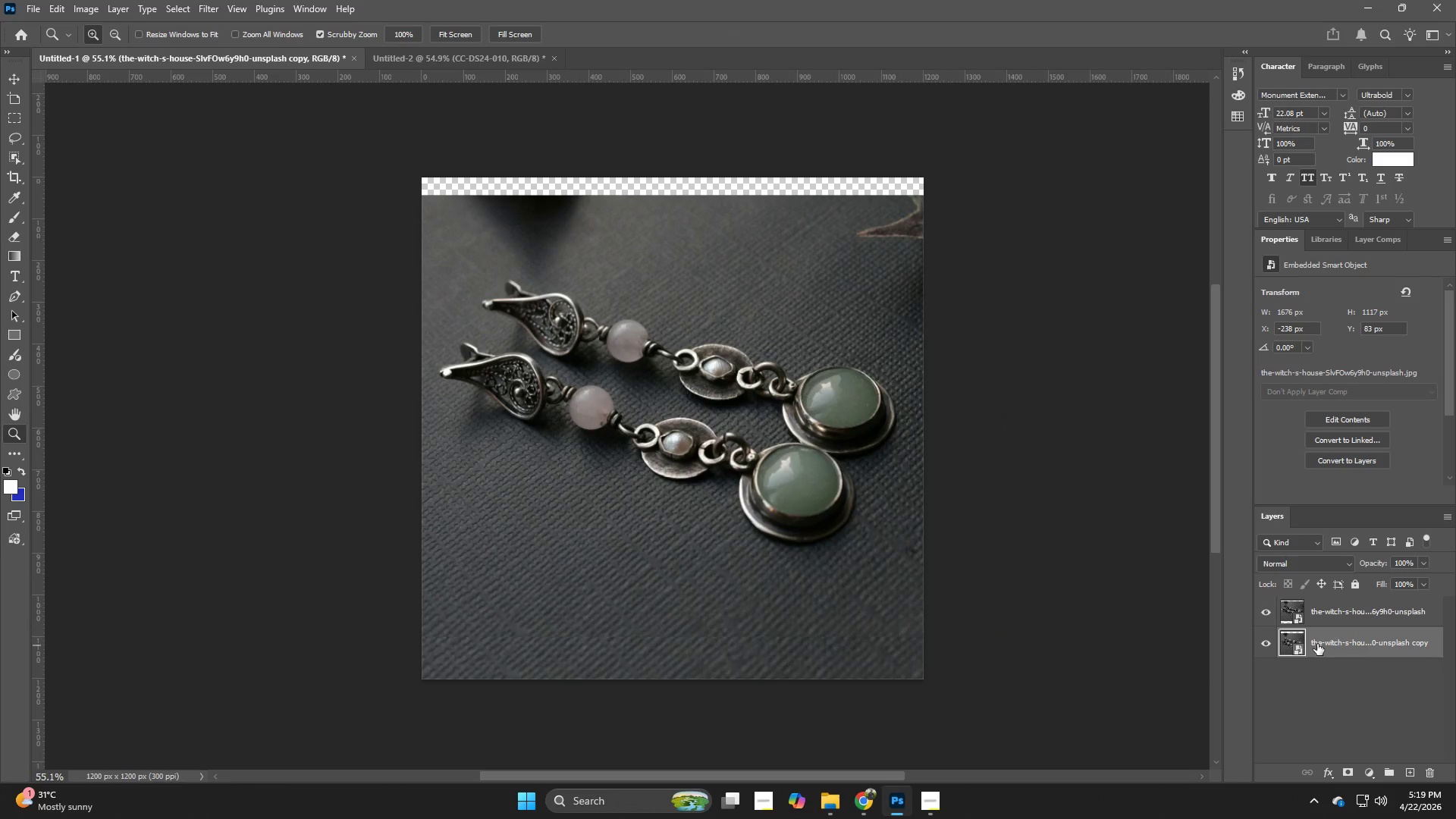 
key(Control+T)
 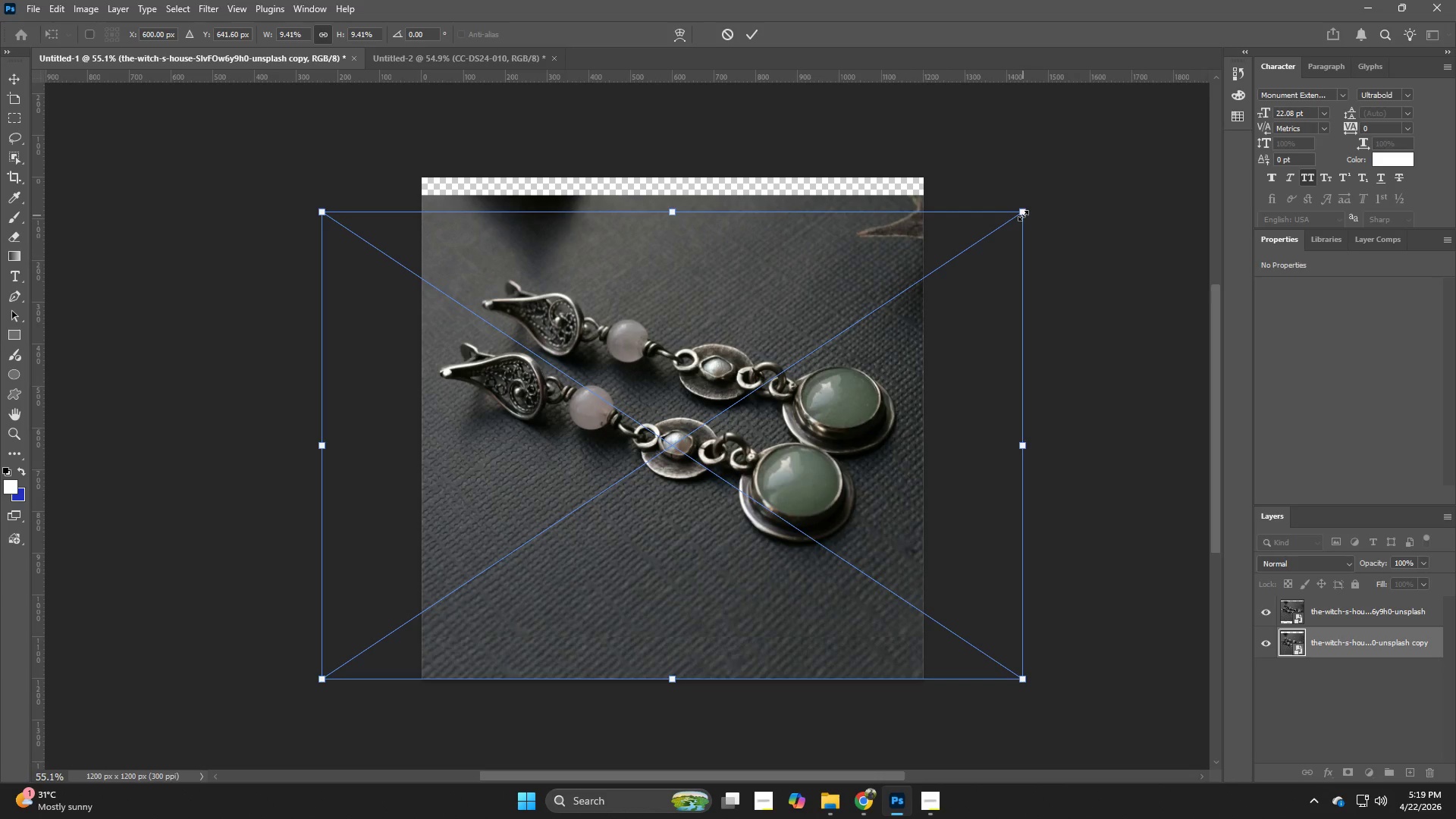 
left_click_drag(start_coordinate=[1023, 211], to_coordinate=[1069, 158])
 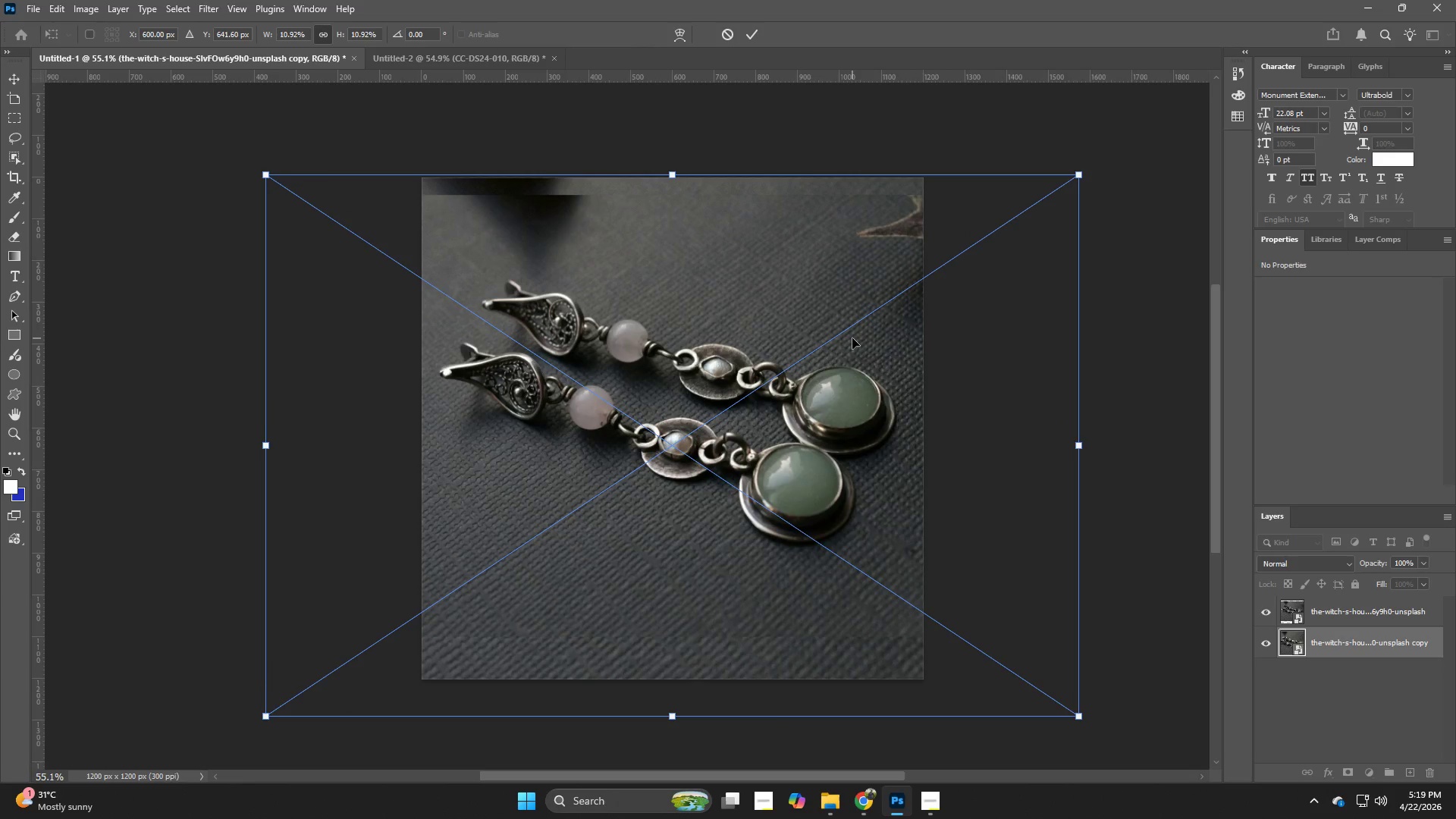 
hold_key(key=AltLeft, duration=1.61)
 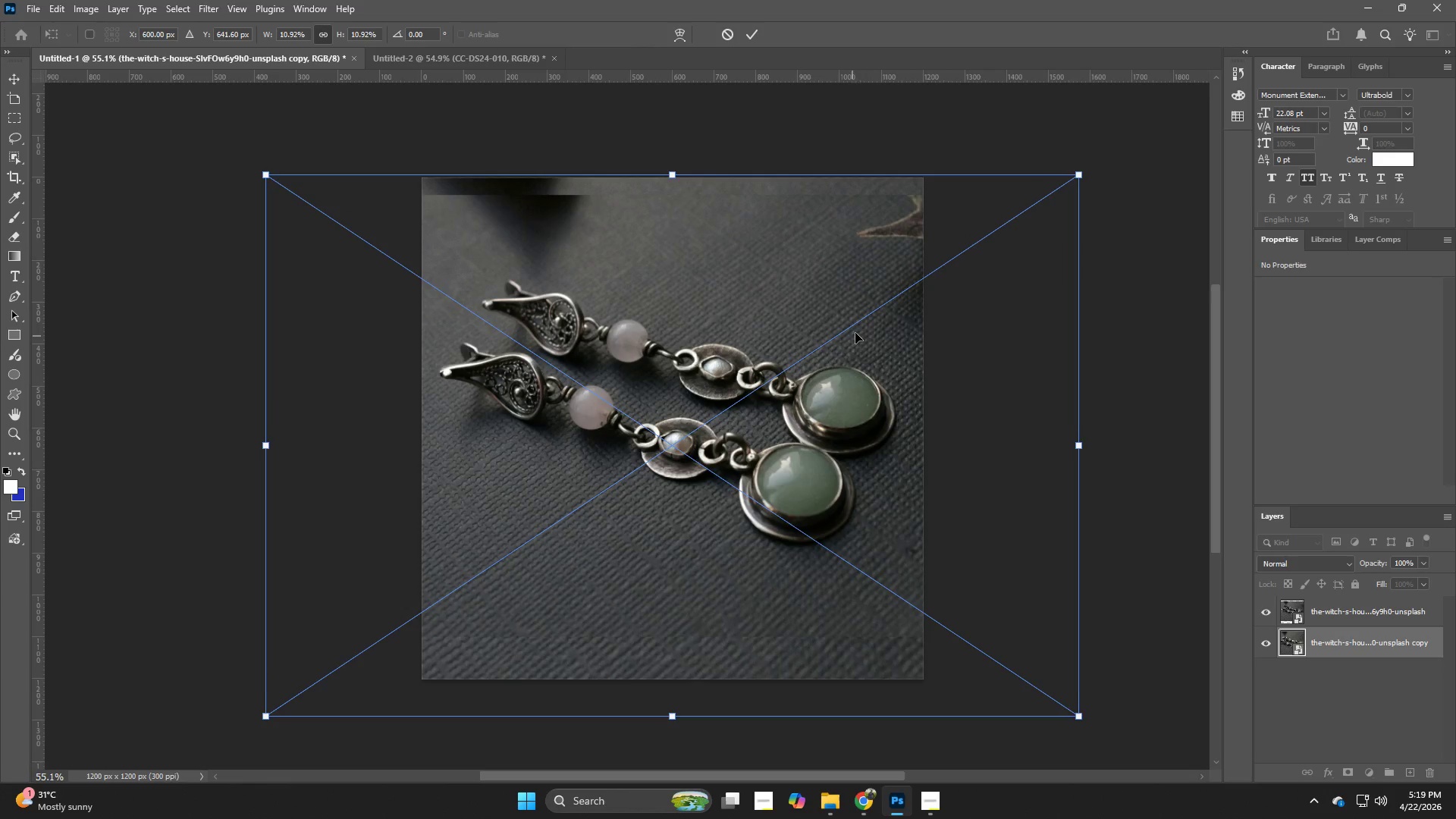 
left_click_drag(start_coordinate=[864, 331], to_coordinate=[886, 338])
 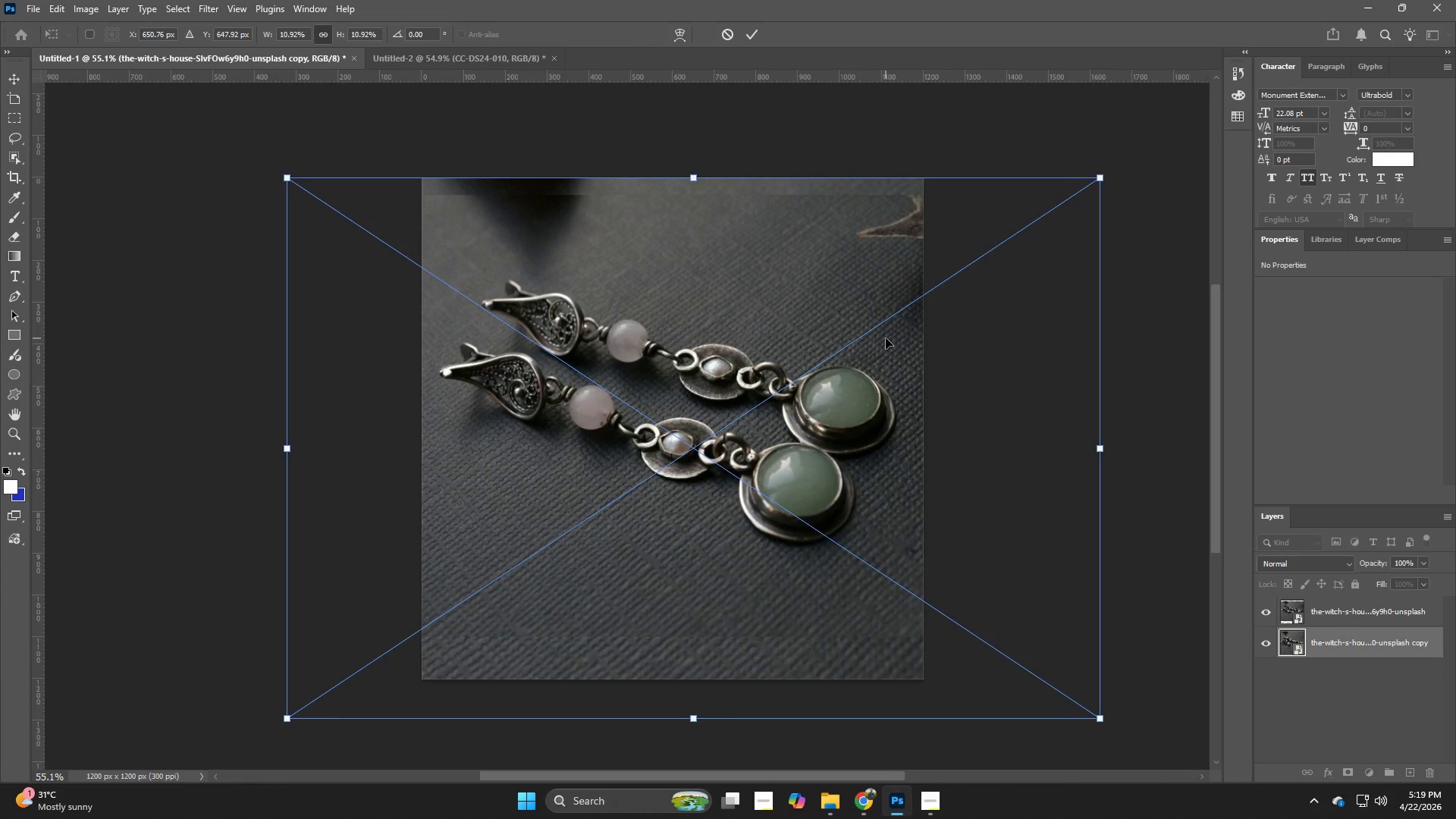 
key(NumpadEnter)
 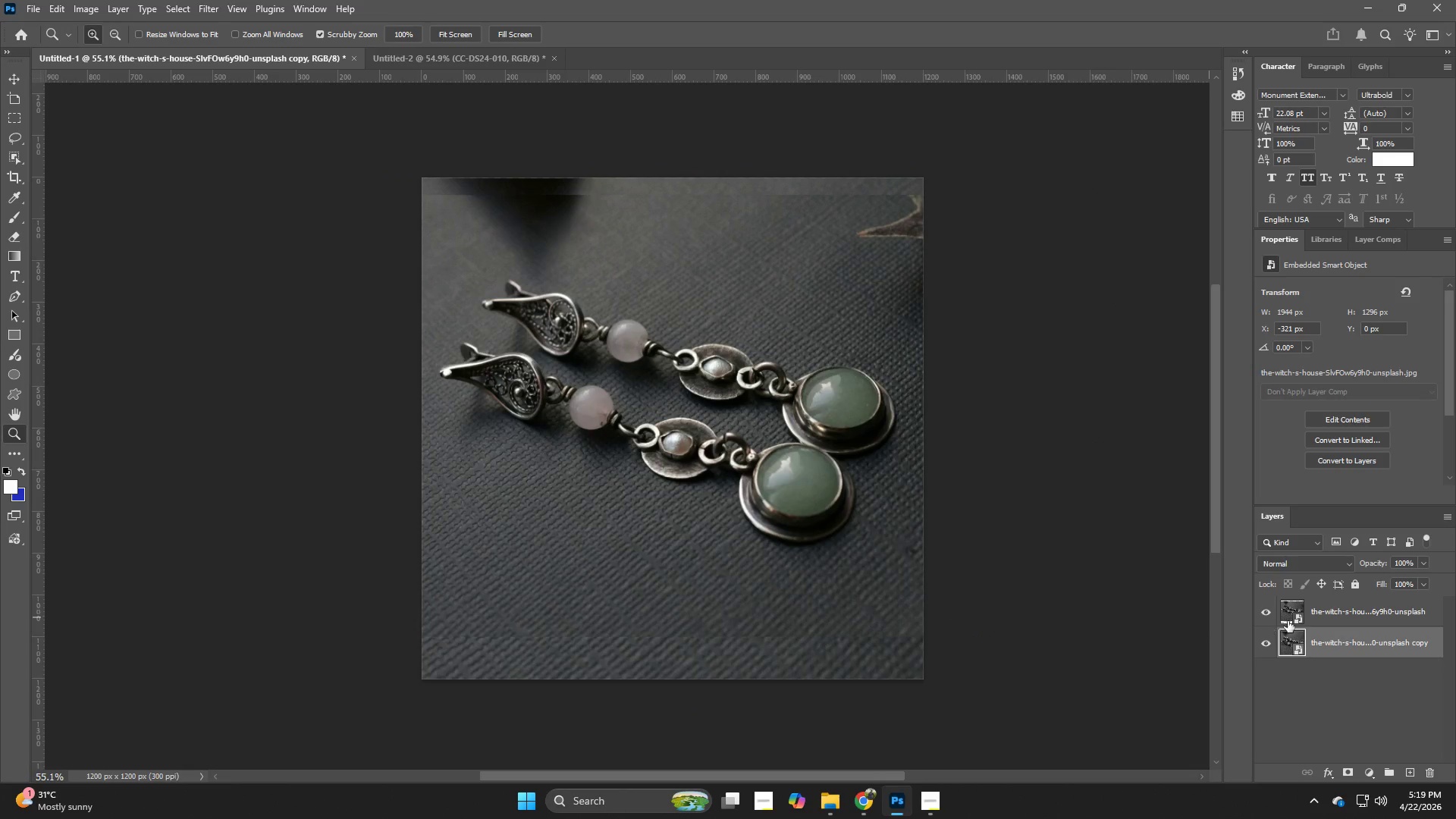 
left_click([1310, 610])
 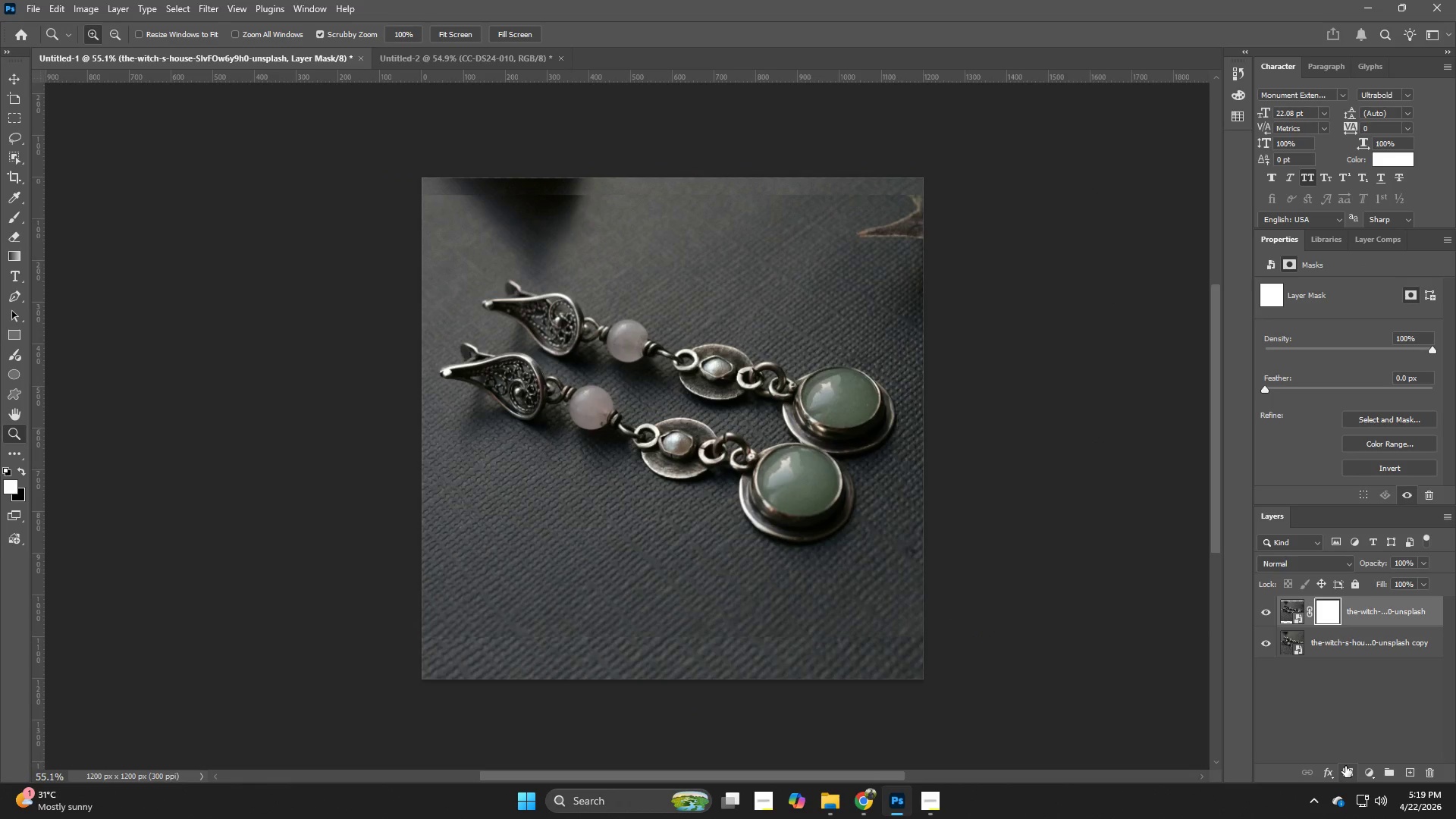 
key(E)
 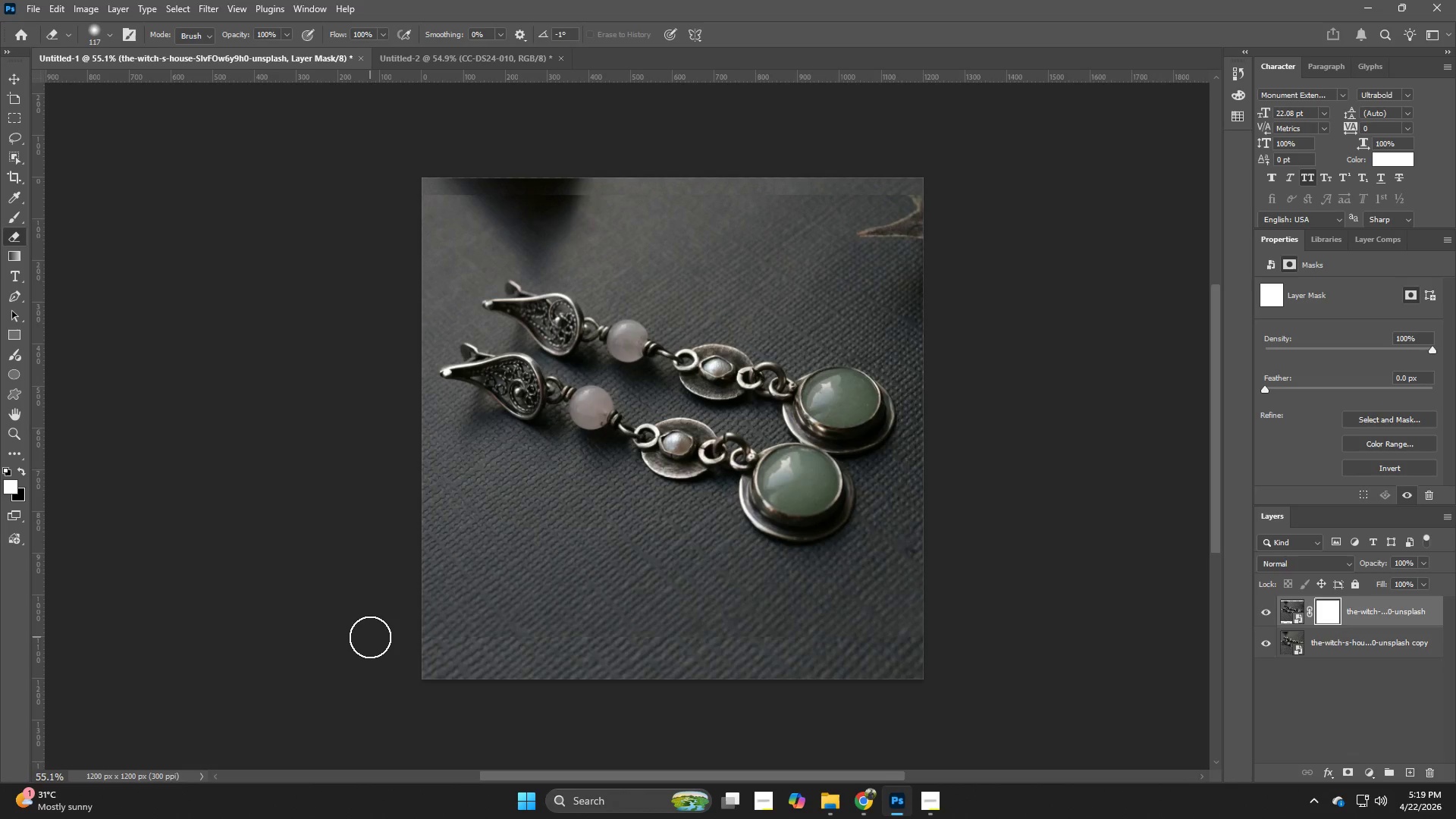 
left_click_drag(start_coordinate=[381, 636], to_coordinate=[953, 623])
 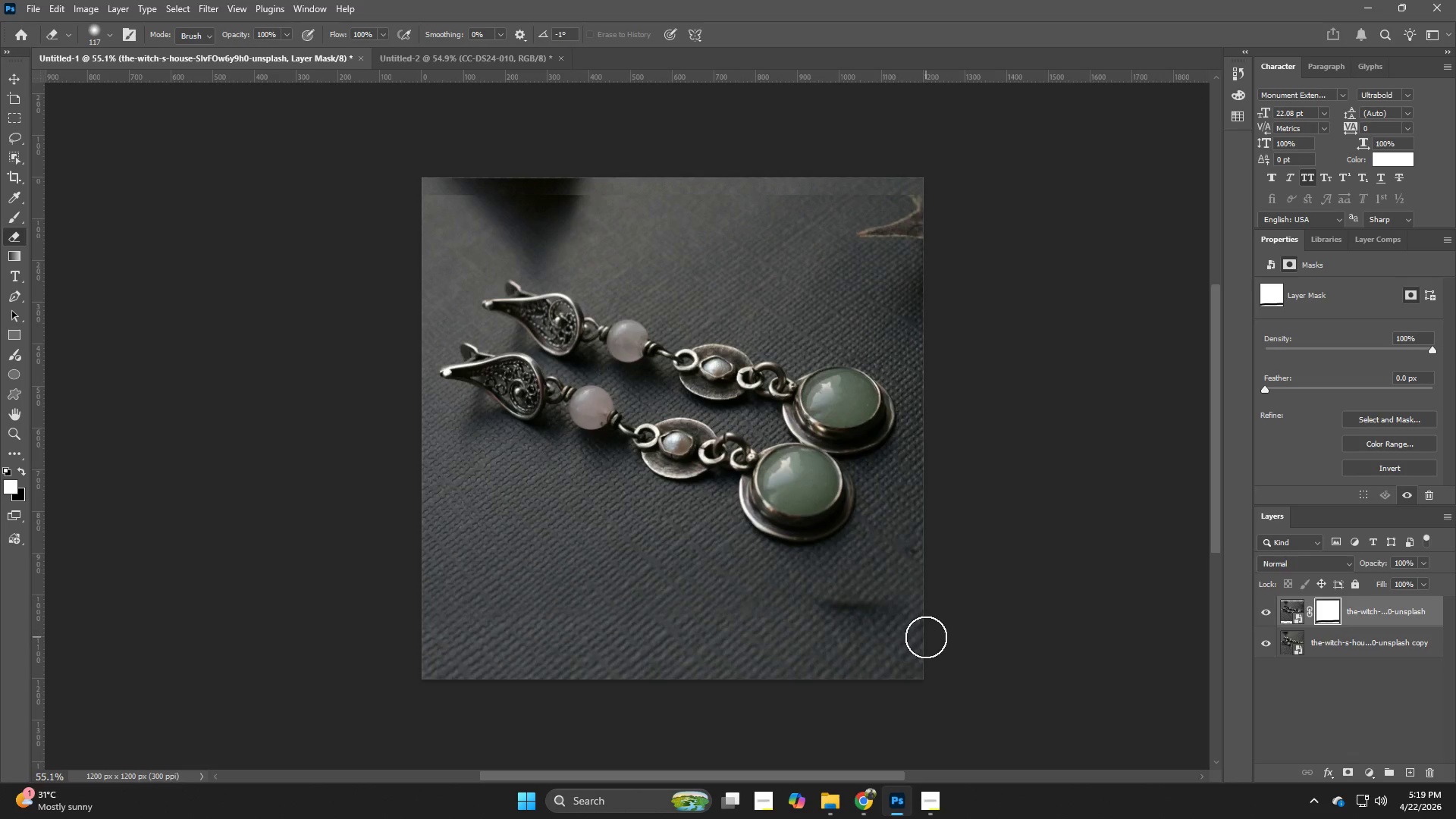 
key(Control+ControlLeft)
 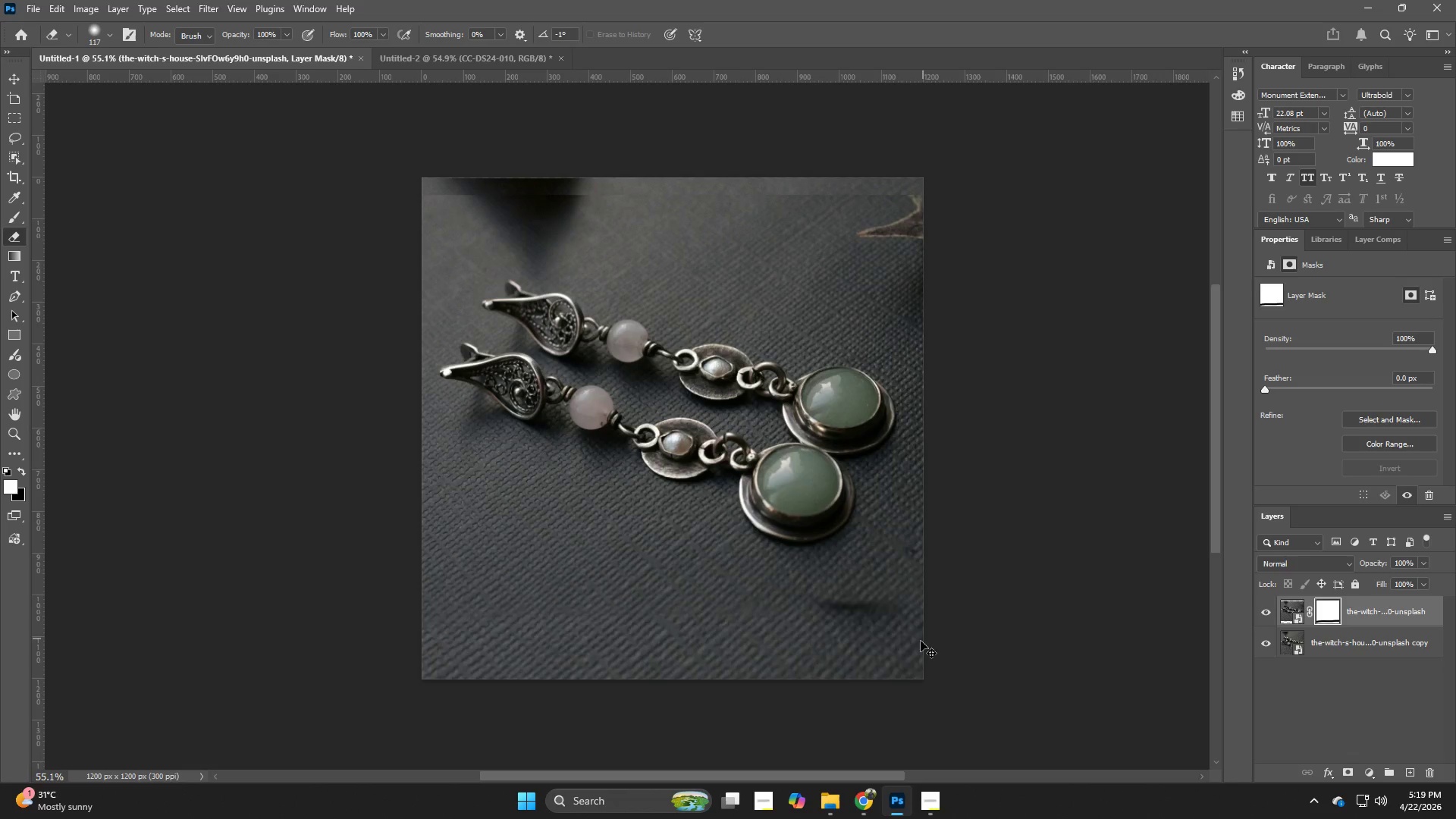 
key(Control+Z)
 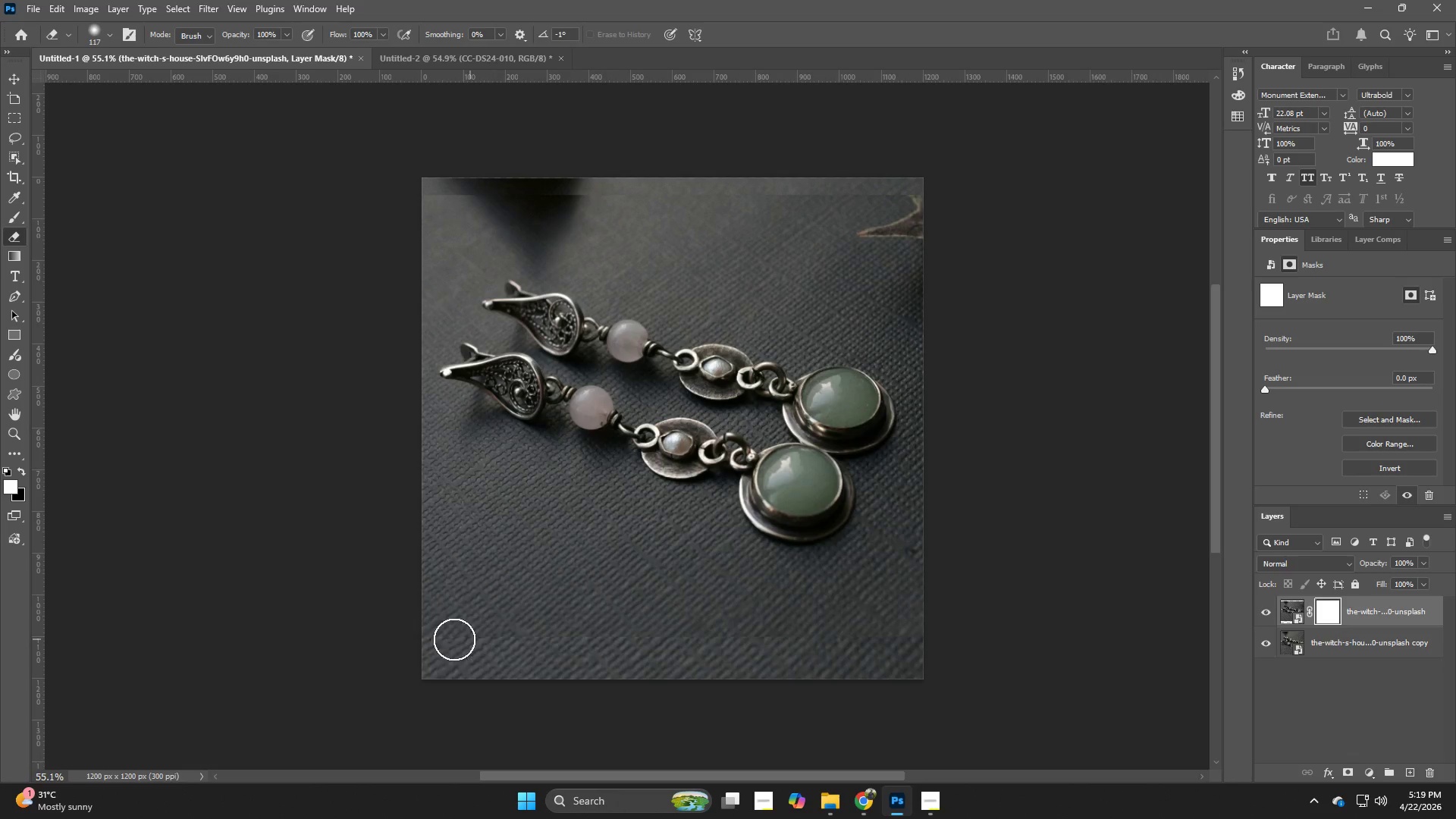 
left_click_drag(start_coordinate=[443, 639], to_coordinate=[971, 598])
 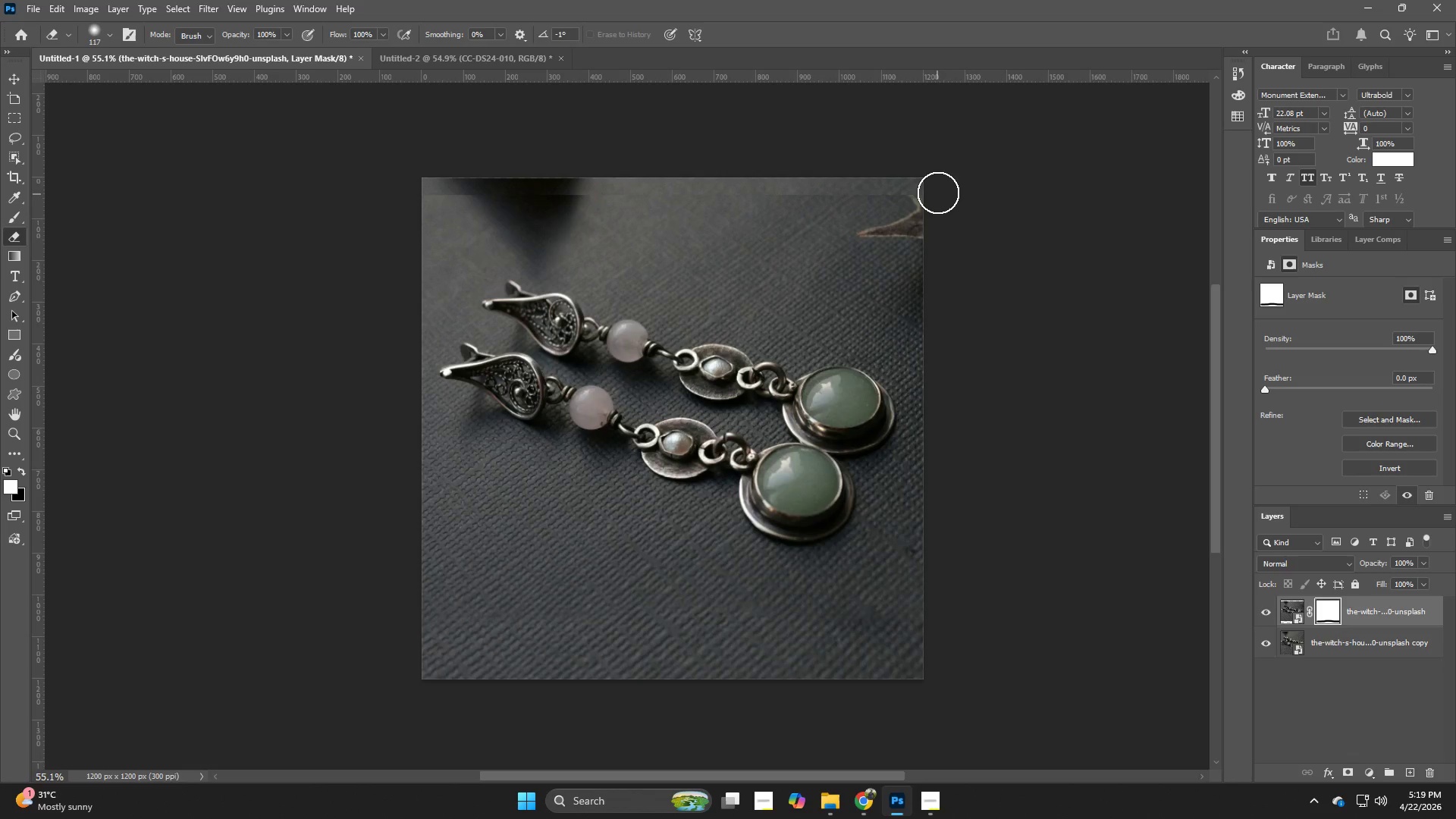 
left_click_drag(start_coordinate=[938, 193], to_coordinate=[361, 200])
 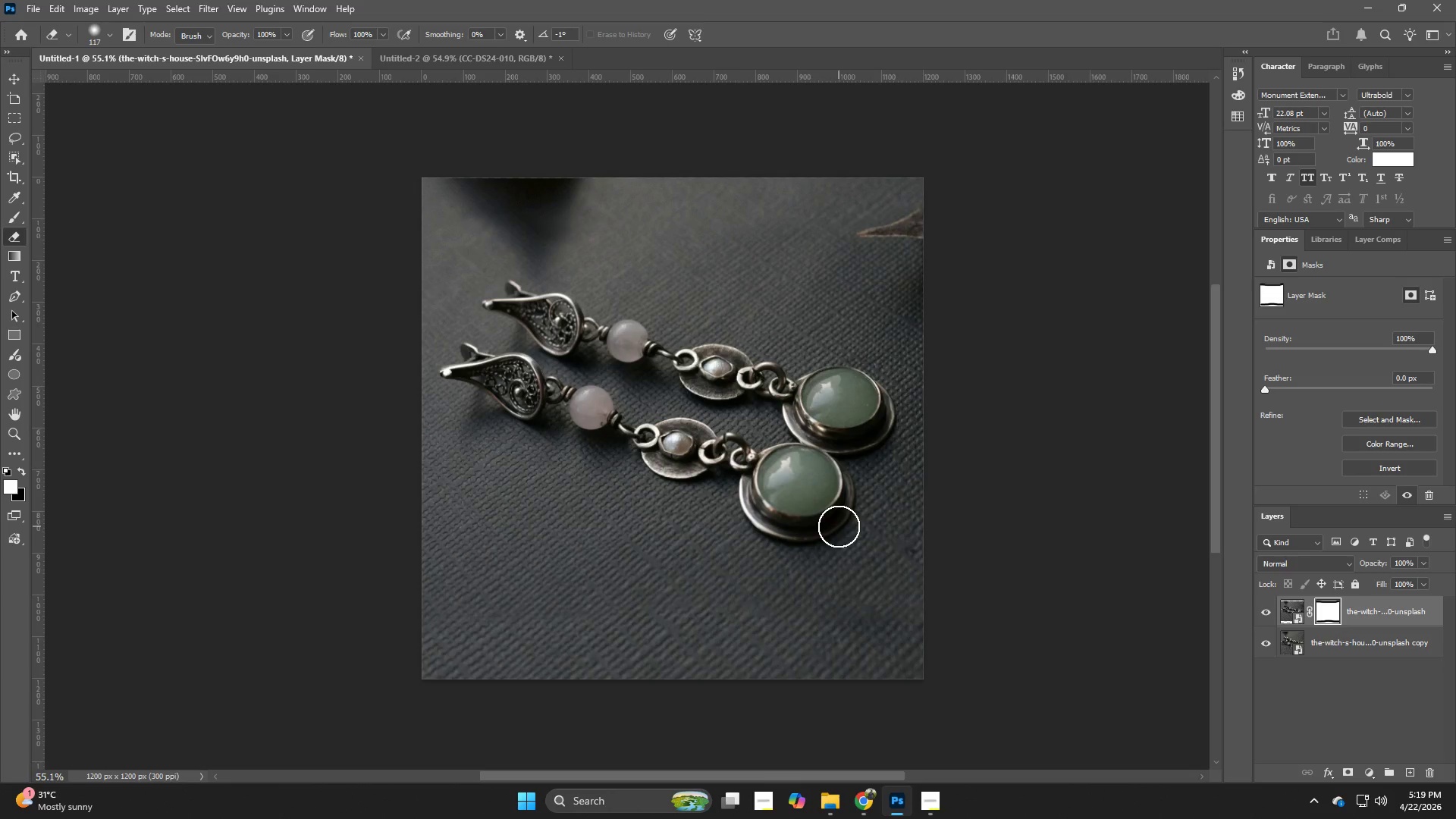 
left_click_drag(start_coordinate=[711, 624], to_coordinate=[715, 624])
 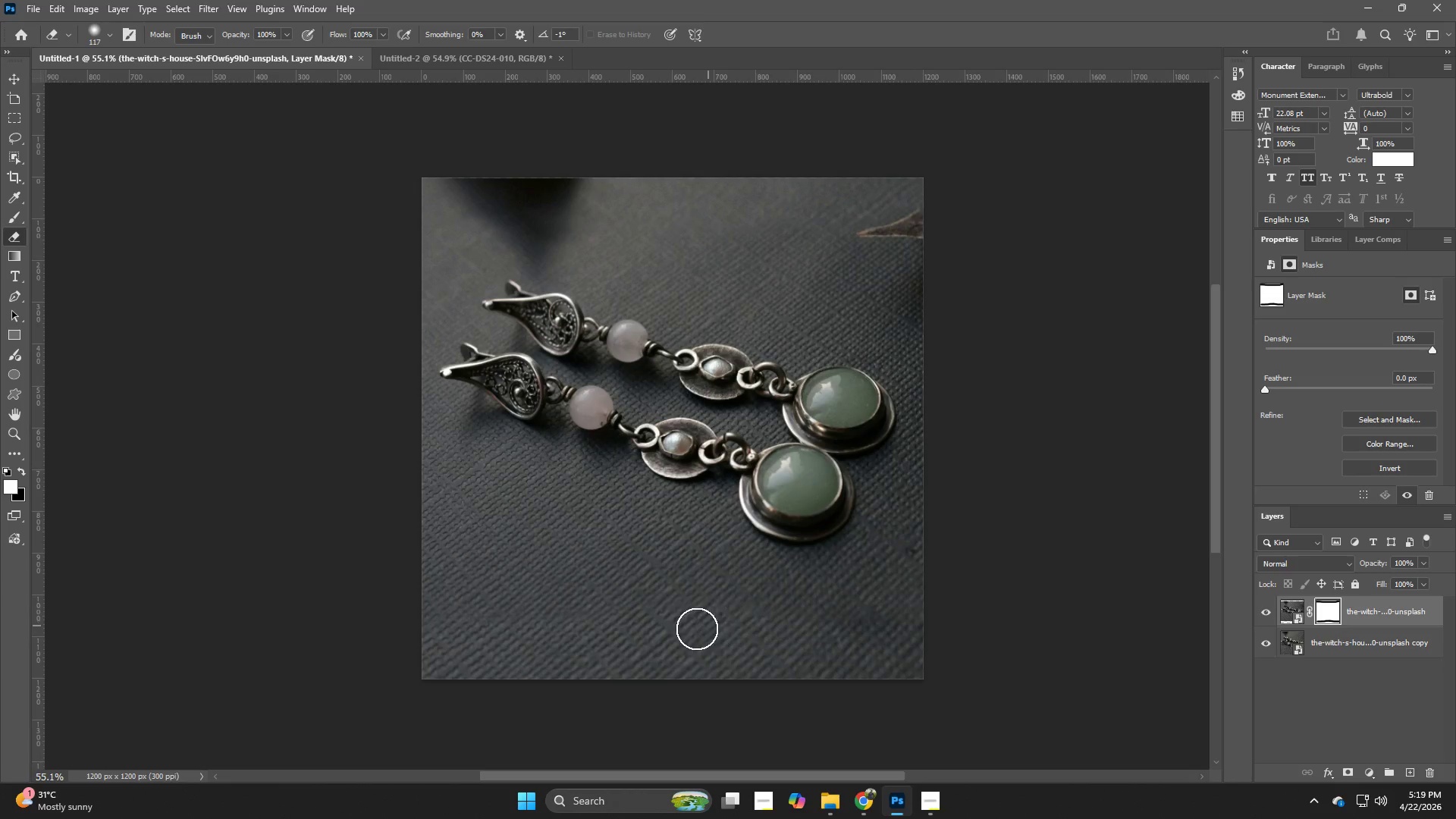 
left_click_drag(start_coordinate=[712, 624], to_coordinate=[697, 629])
 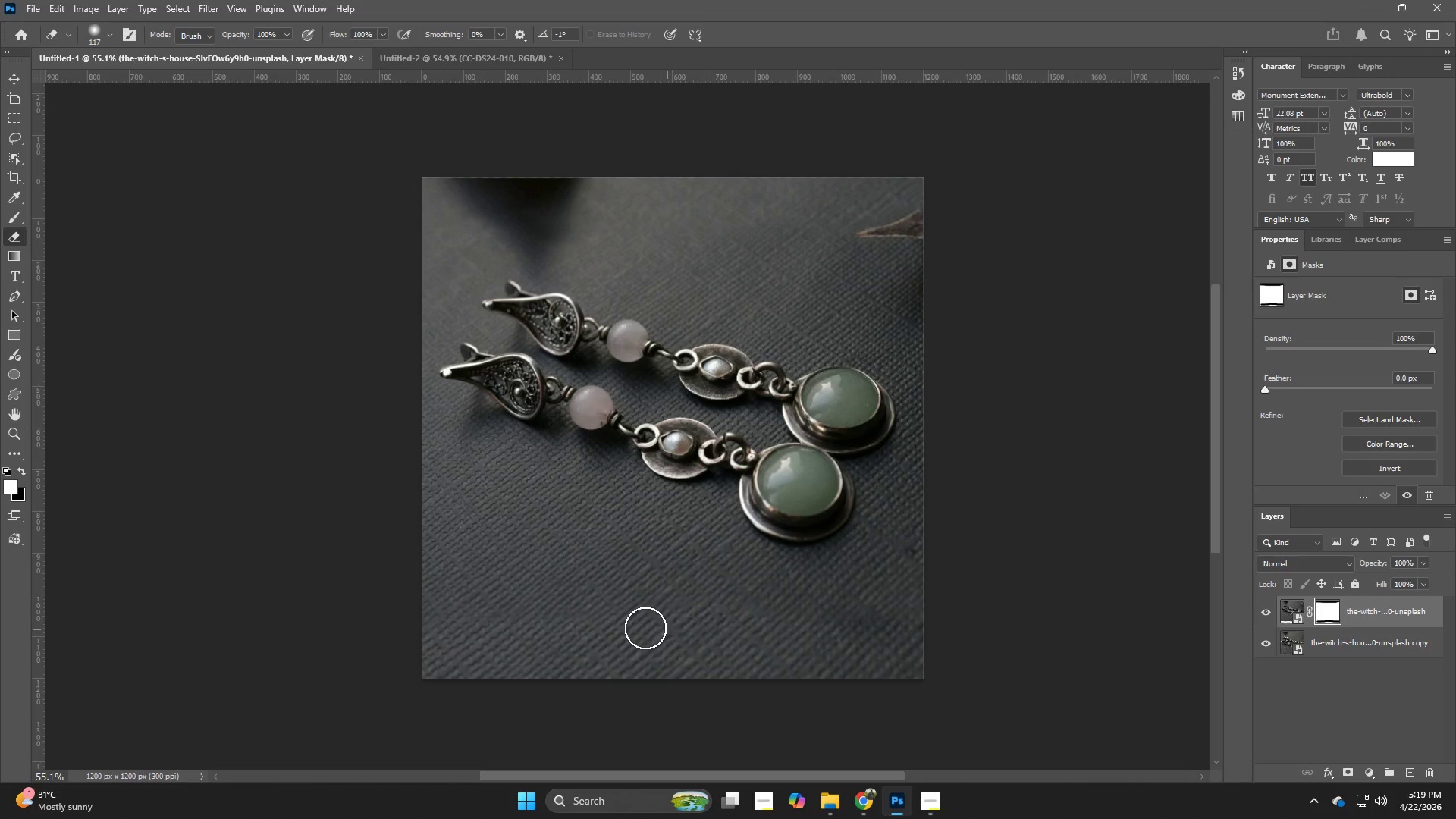 
left_click_drag(start_coordinate=[677, 629], to_coordinate=[645, 628])
 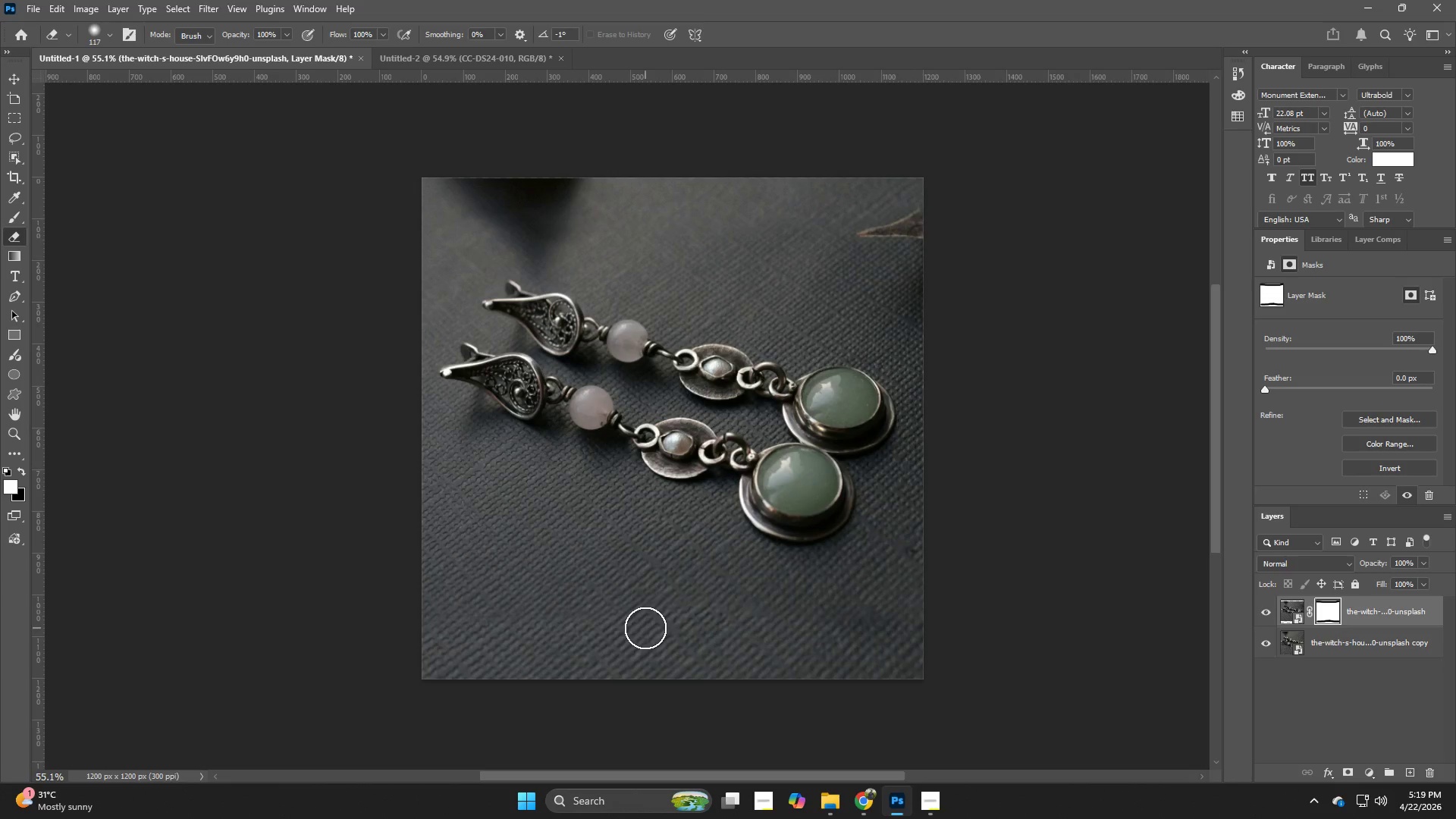 
triple_click([645, 628])
 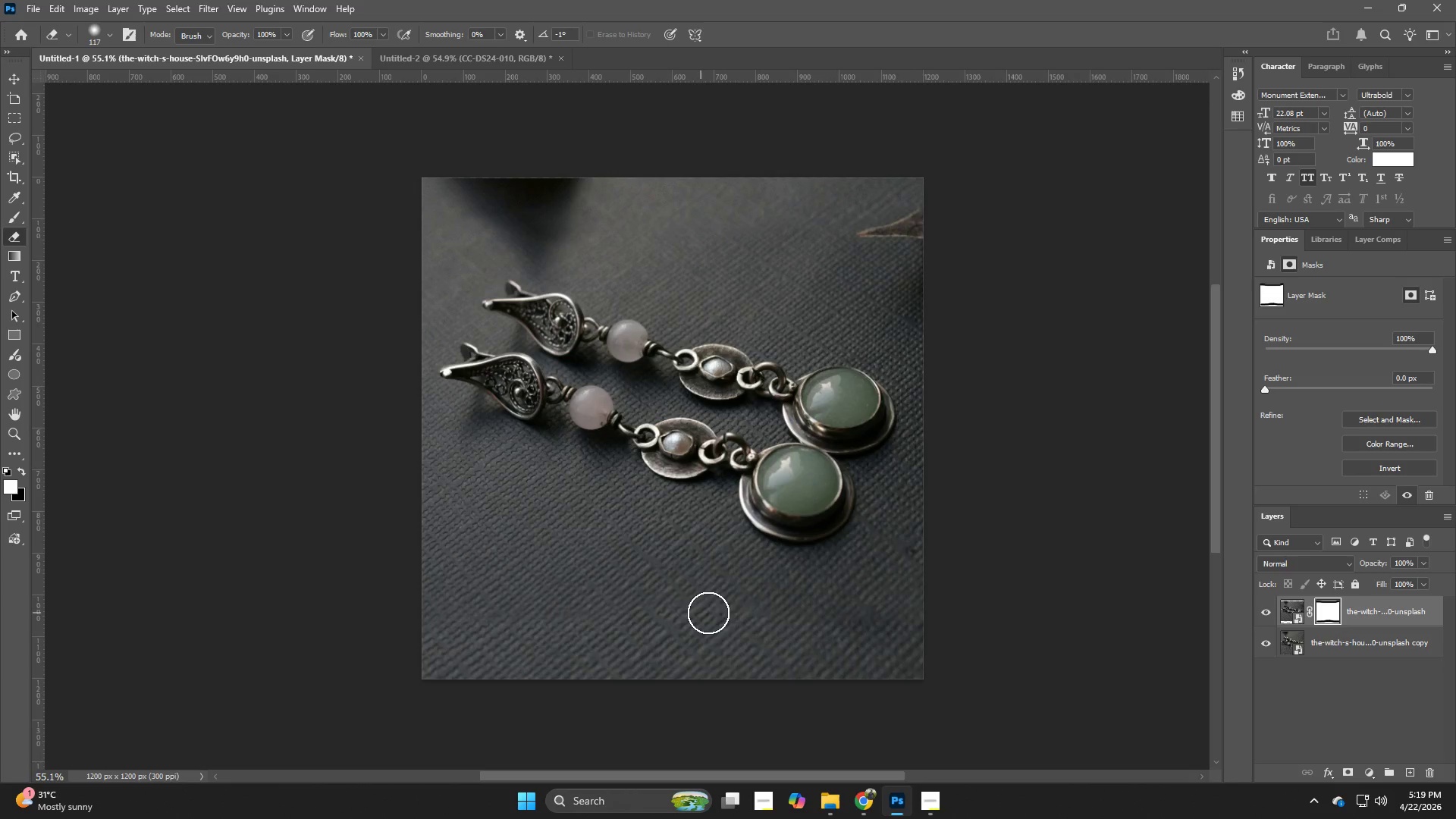 
left_click_drag(start_coordinate=[708, 613], to_coordinate=[497, 500])
 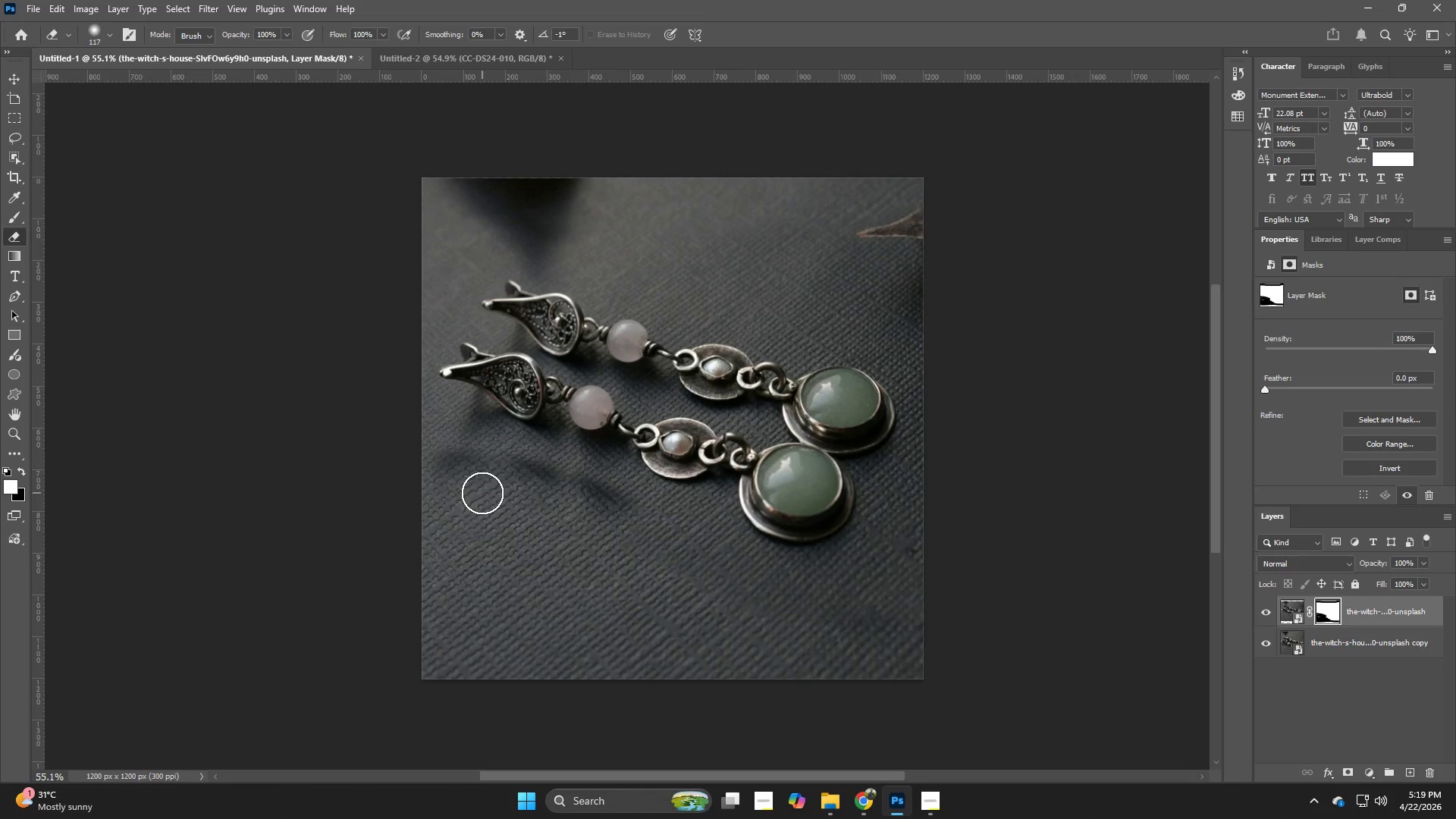 
key(Control+ControlLeft)
 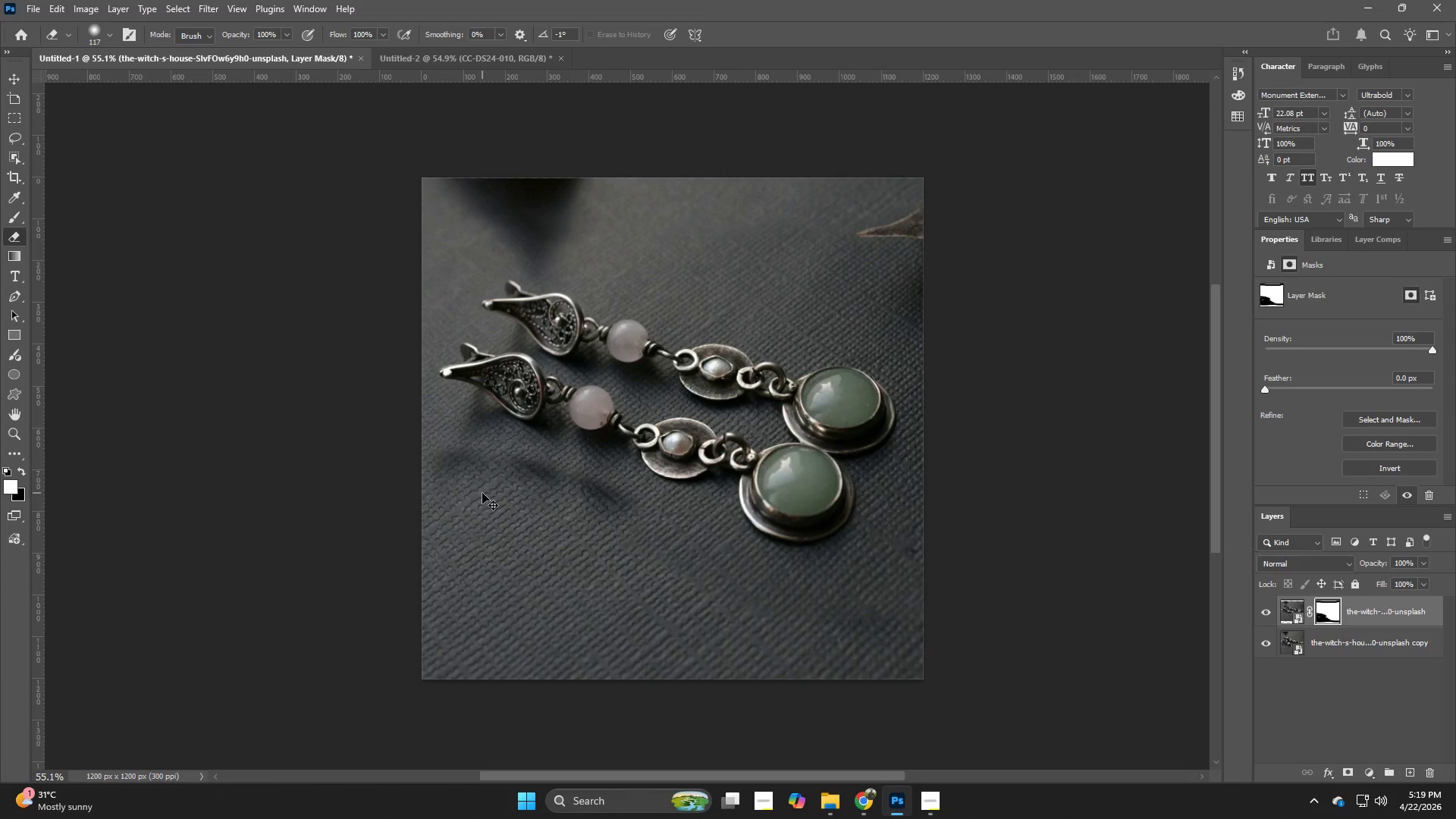 
key(Control+Z)
 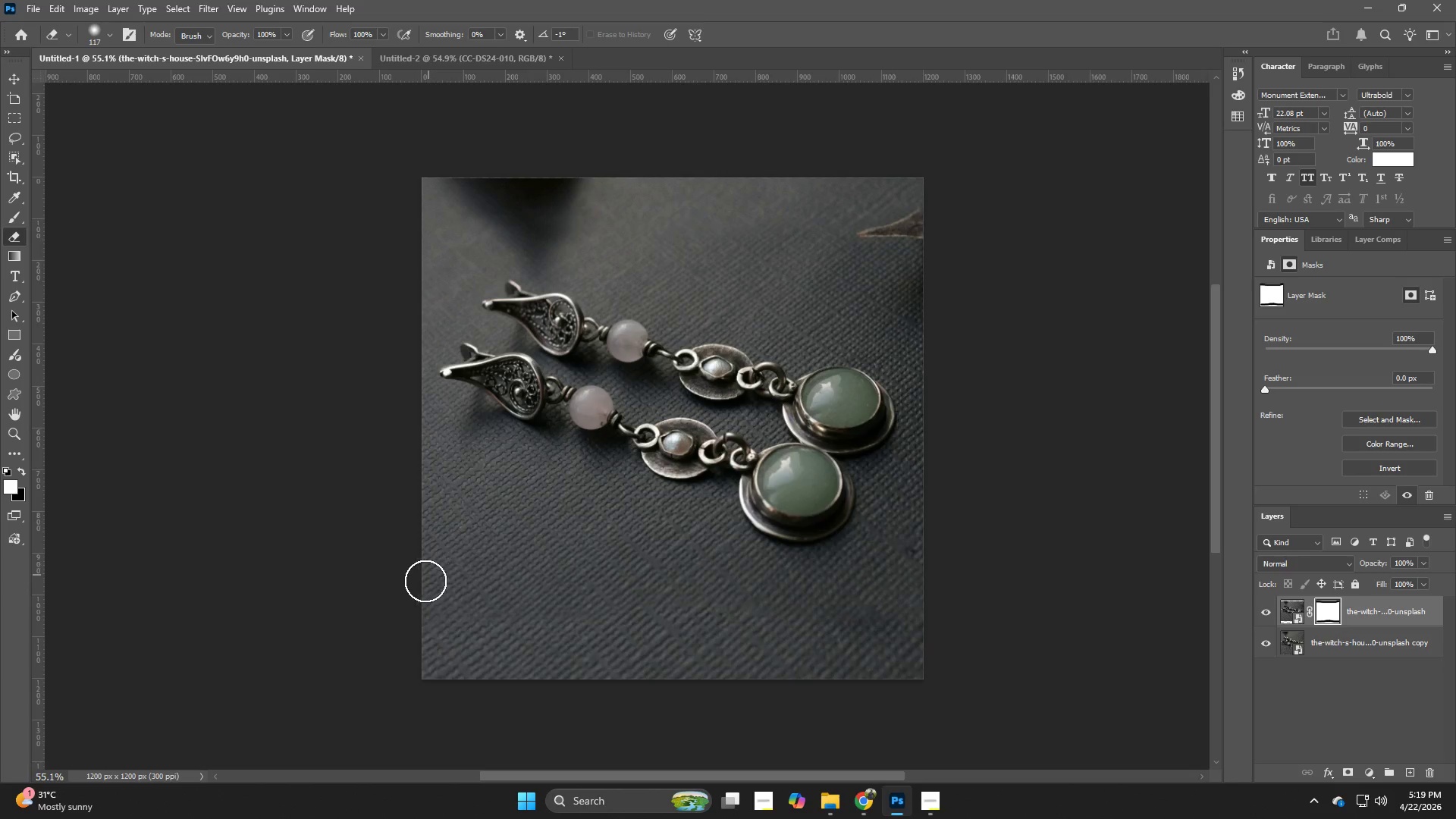 
left_click_drag(start_coordinate=[417, 589], to_coordinate=[680, 610])
 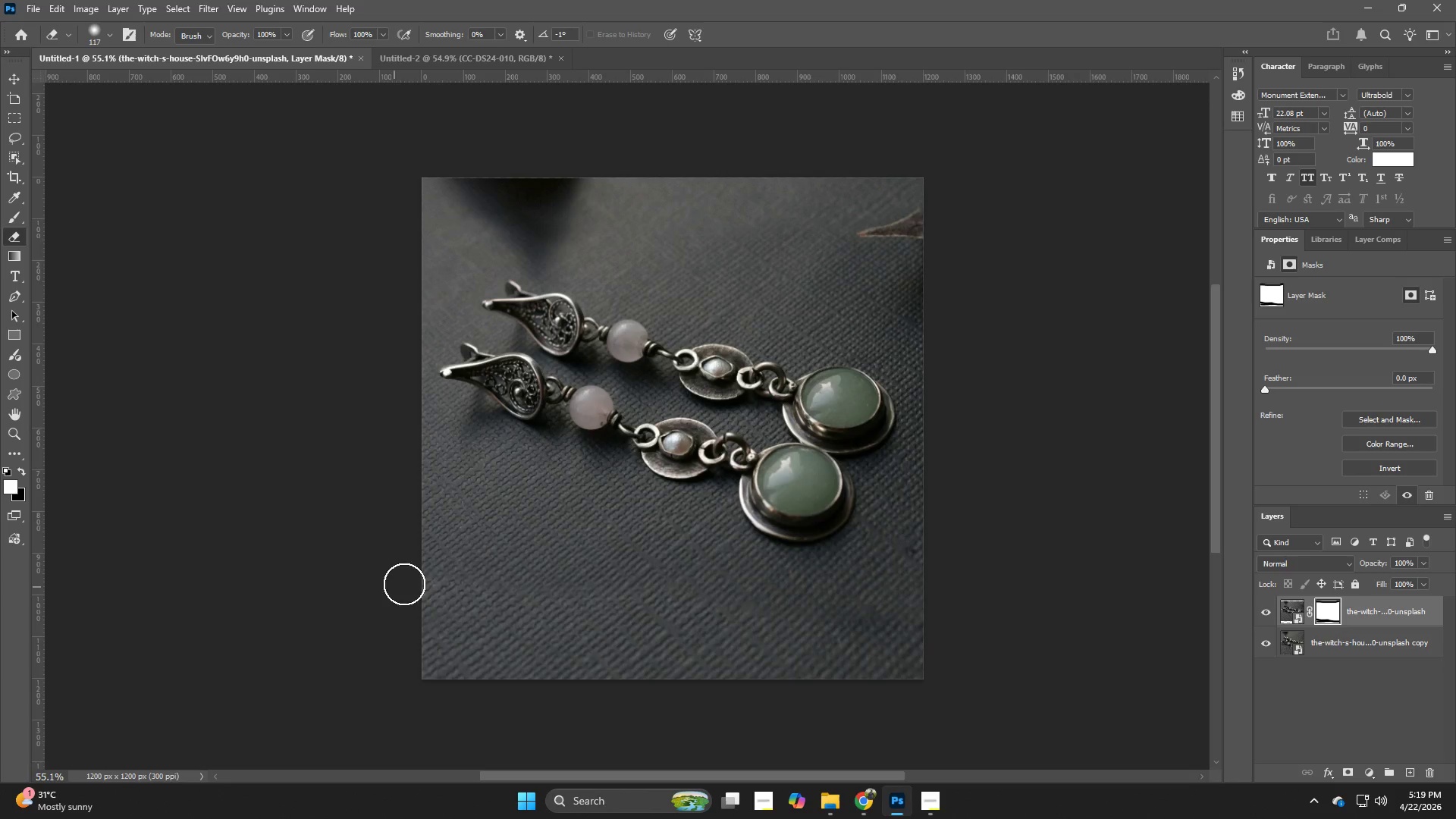 
left_click_drag(start_coordinate=[418, 579], to_coordinate=[670, 604])
 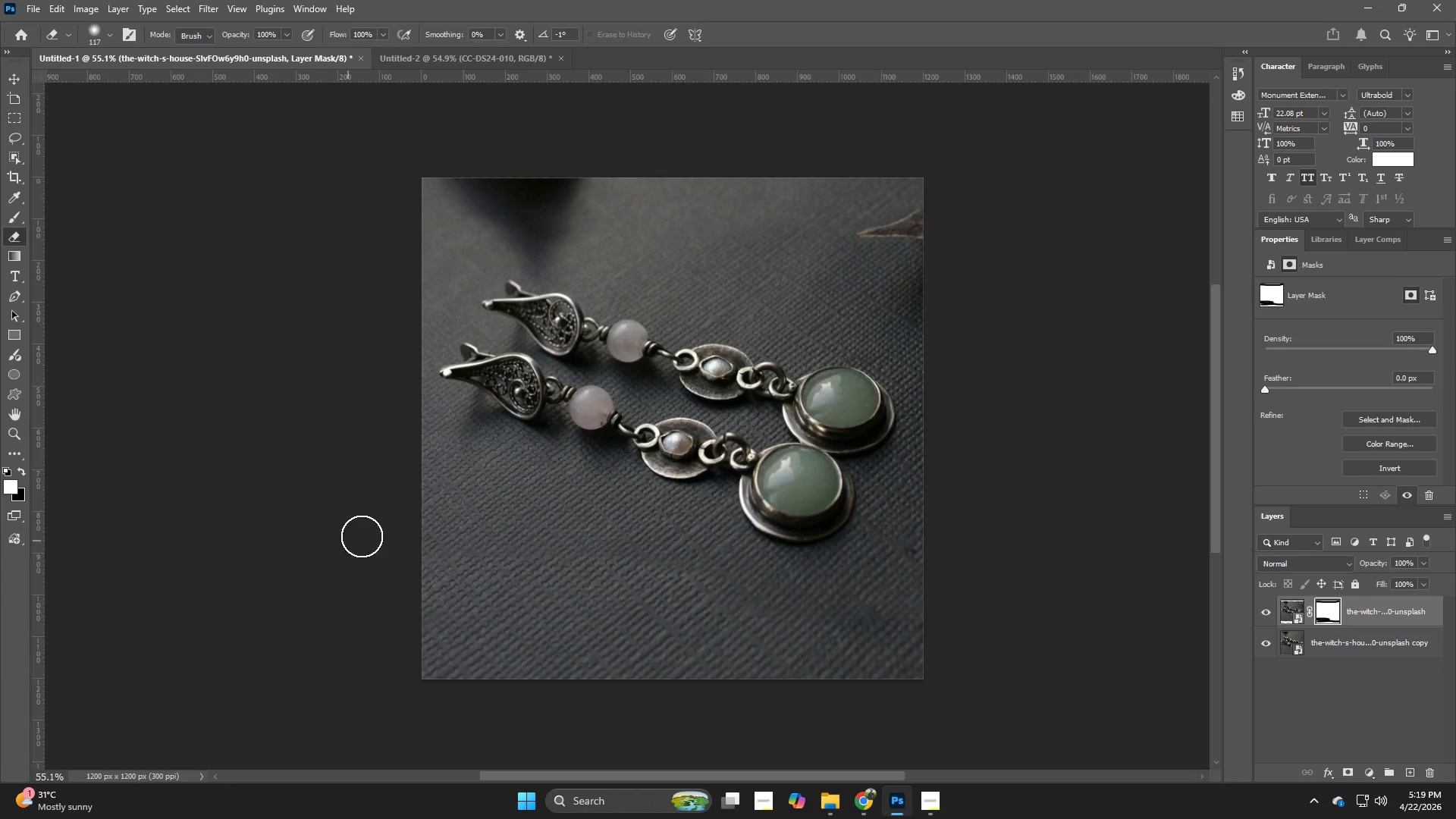 
left_click_drag(start_coordinate=[372, 534], to_coordinate=[963, 623])
 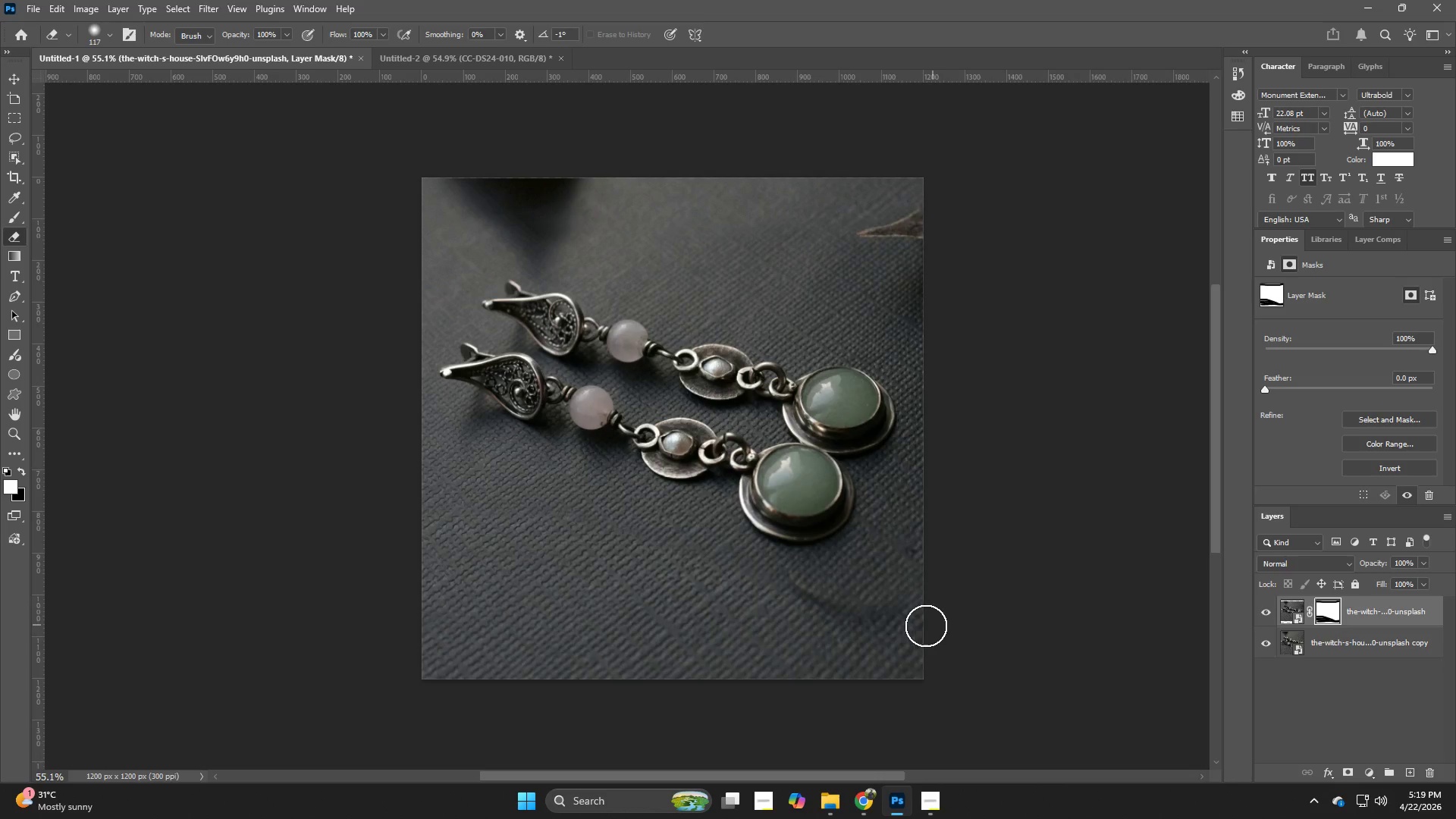 
key(Control+Z)
 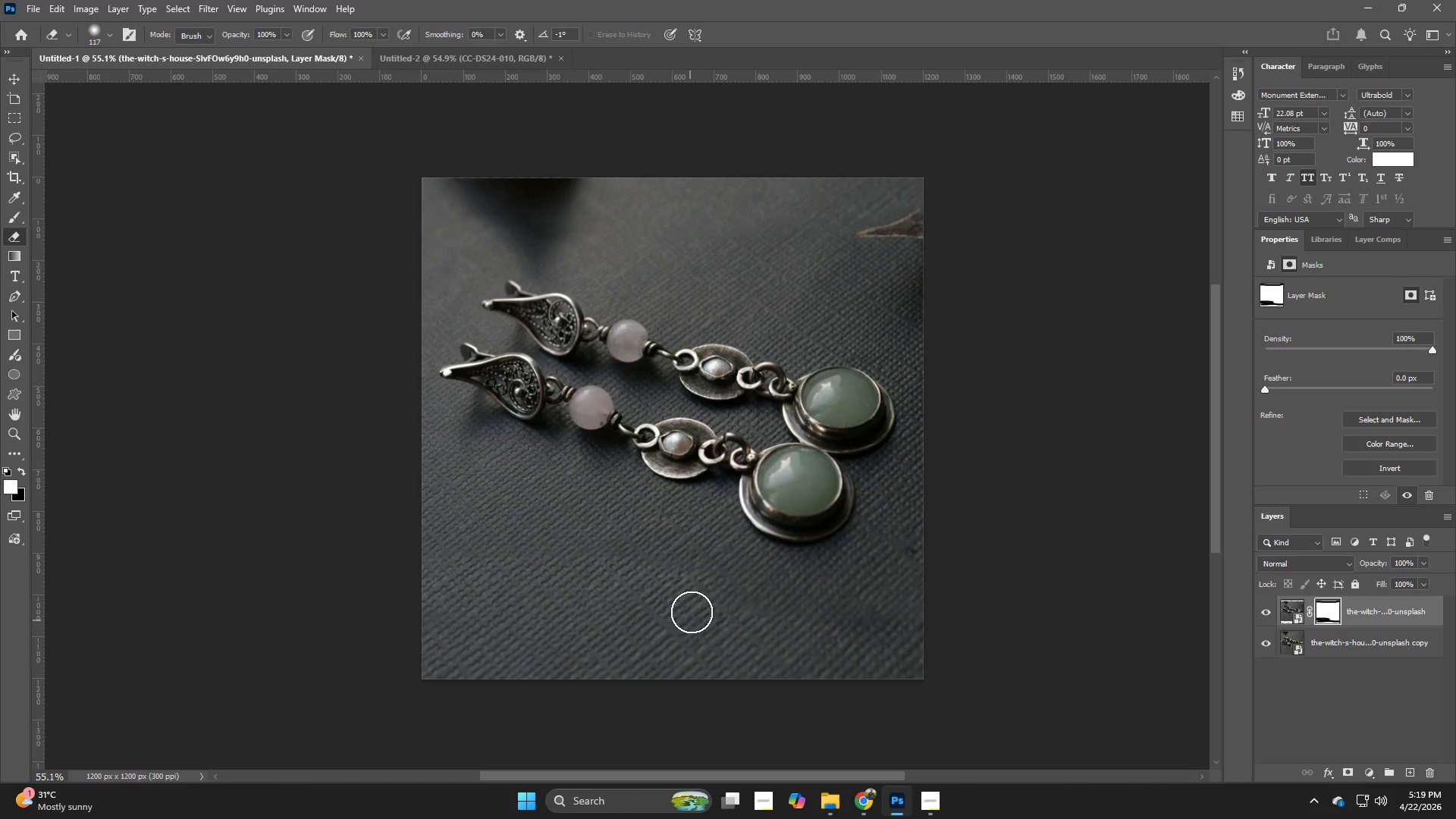 
left_click_drag(start_coordinate=[715, 596], to_coordinate=[880, 635])
 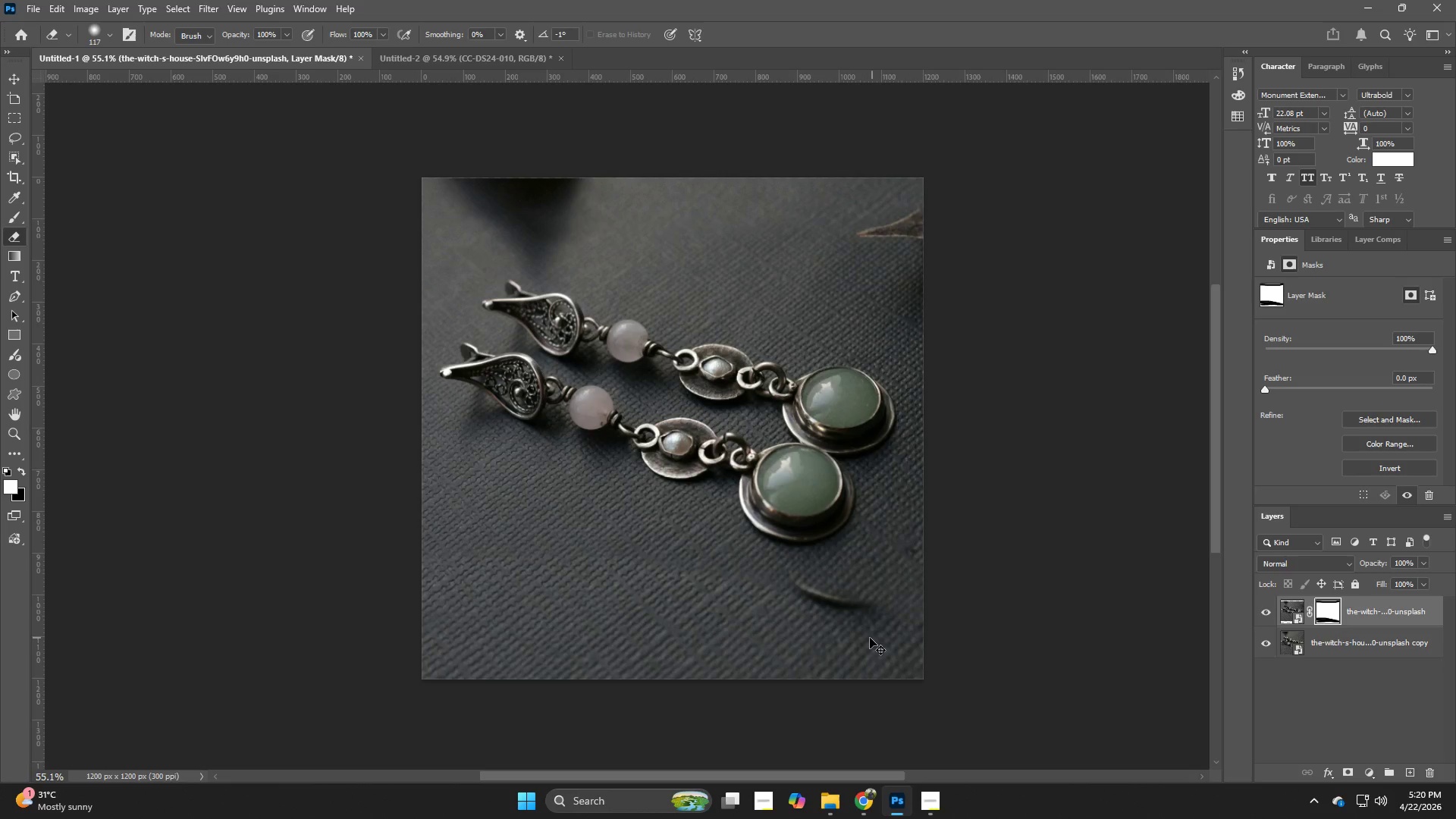 
key(Control+ControlLeft)
 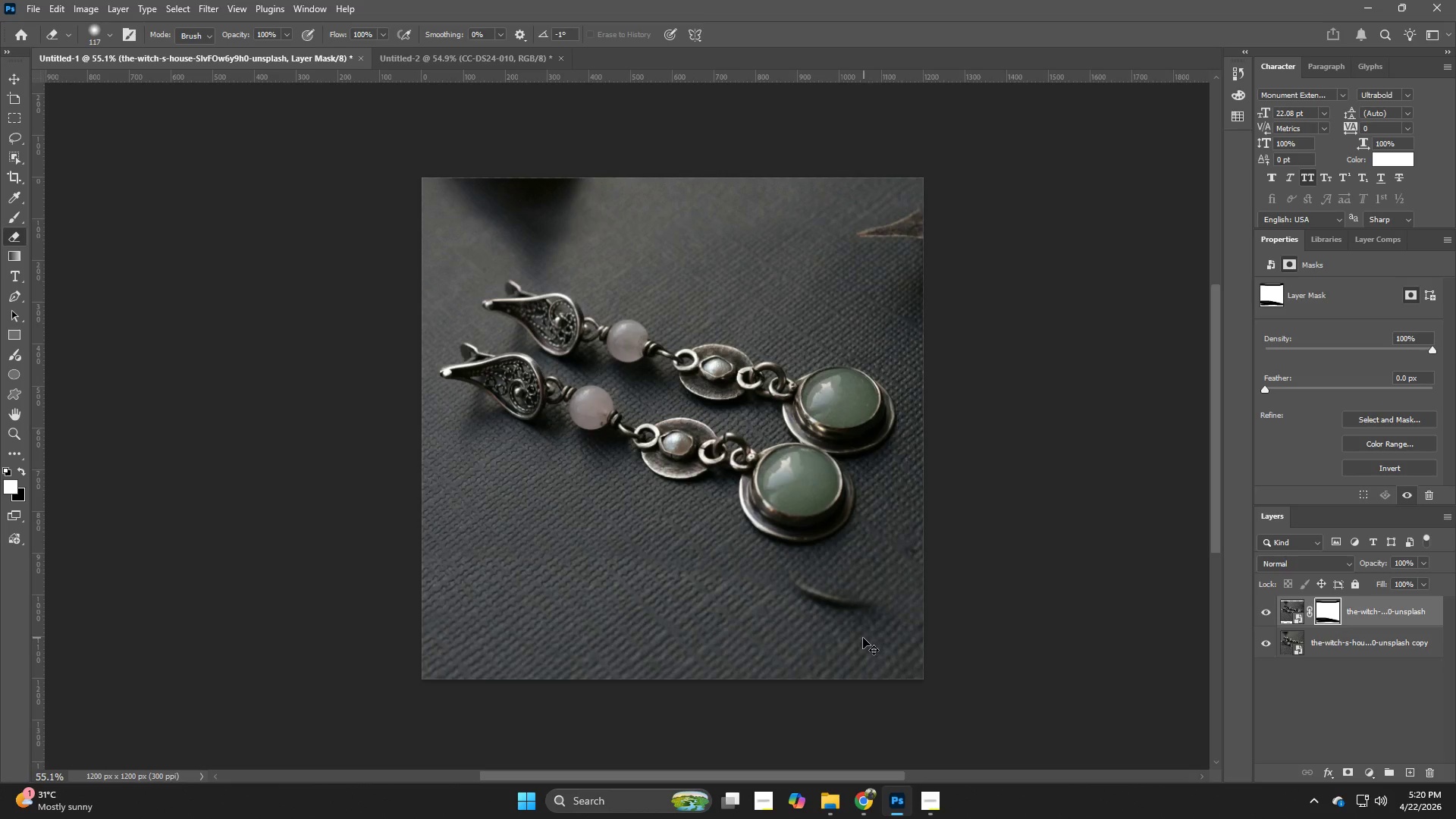 
key(Control+Z)
 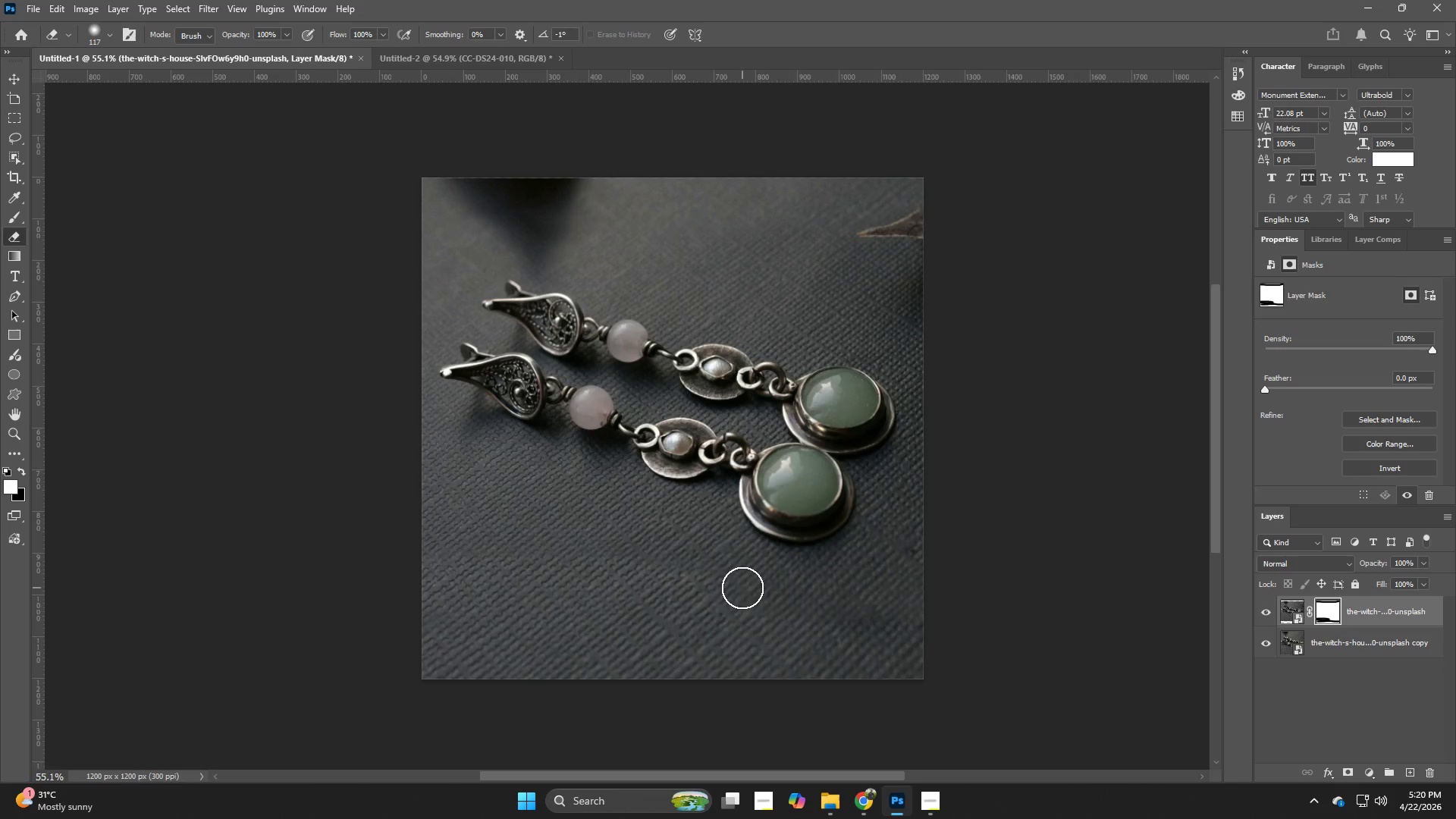 
hold_key(key=AltLeft, duration=2.28)
 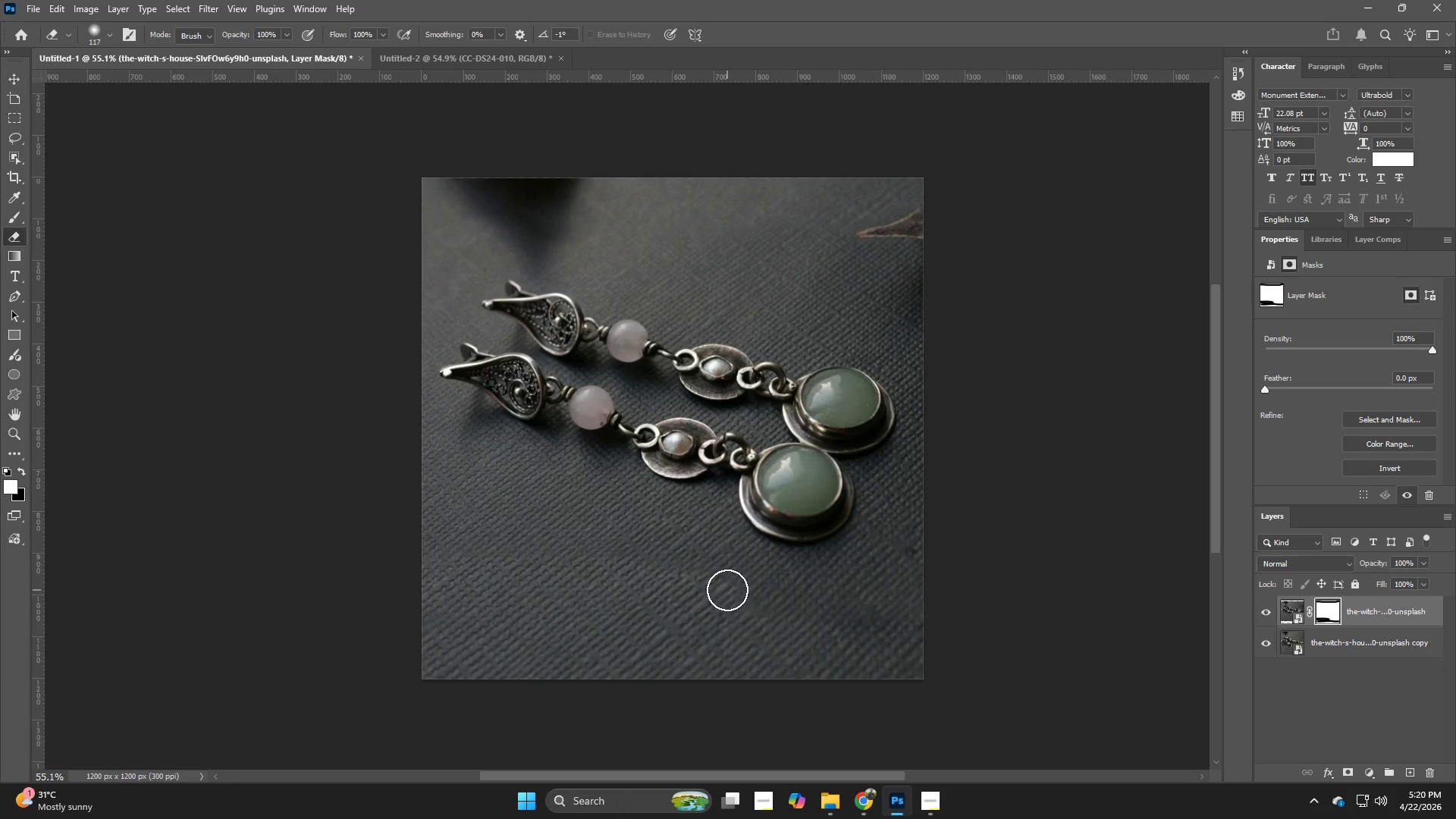 
left_click_drag(start_coordinate=[727, 590], to_coordinate=[786, 631])
 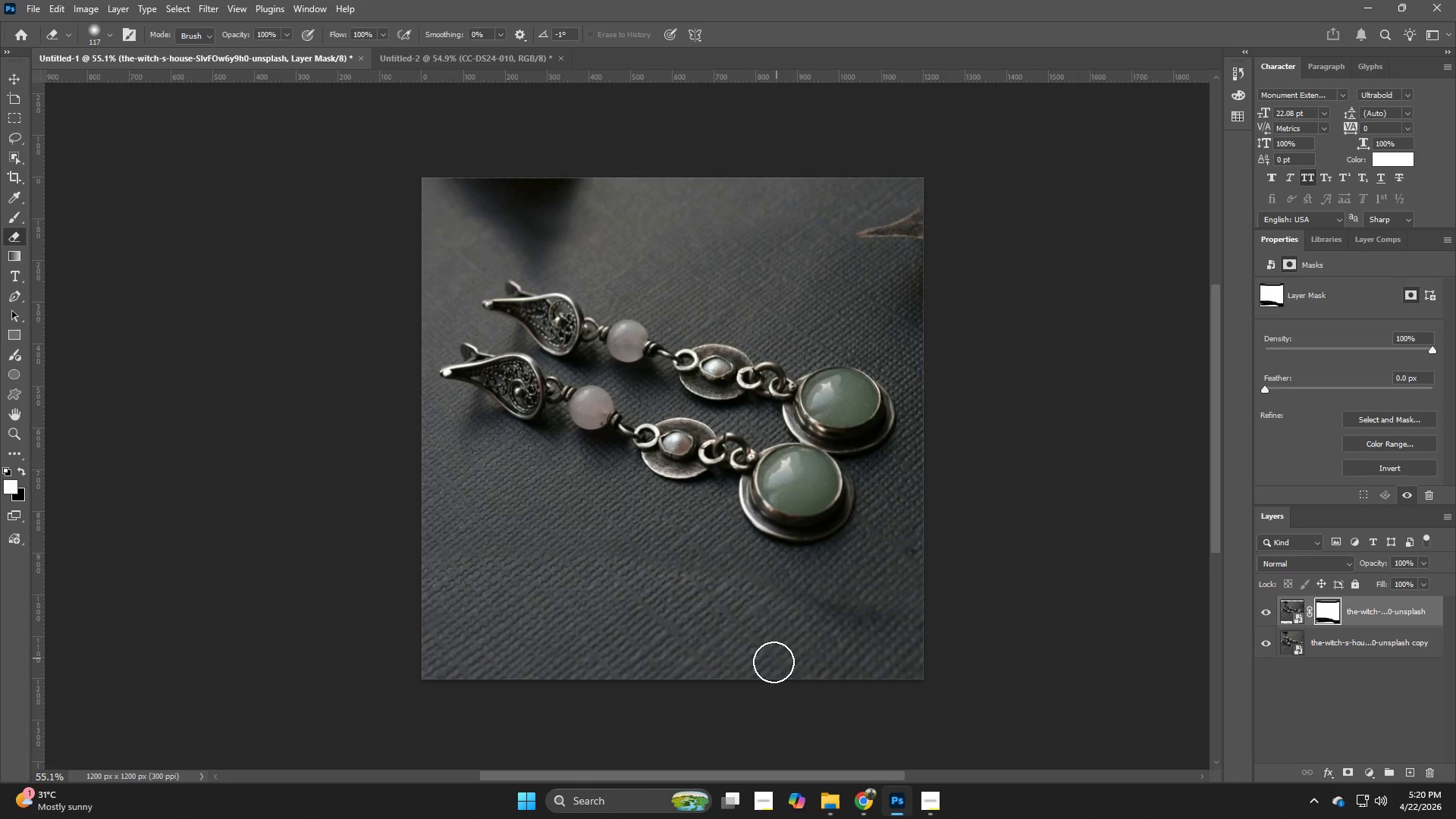 
key(Control+ControlLeft)
 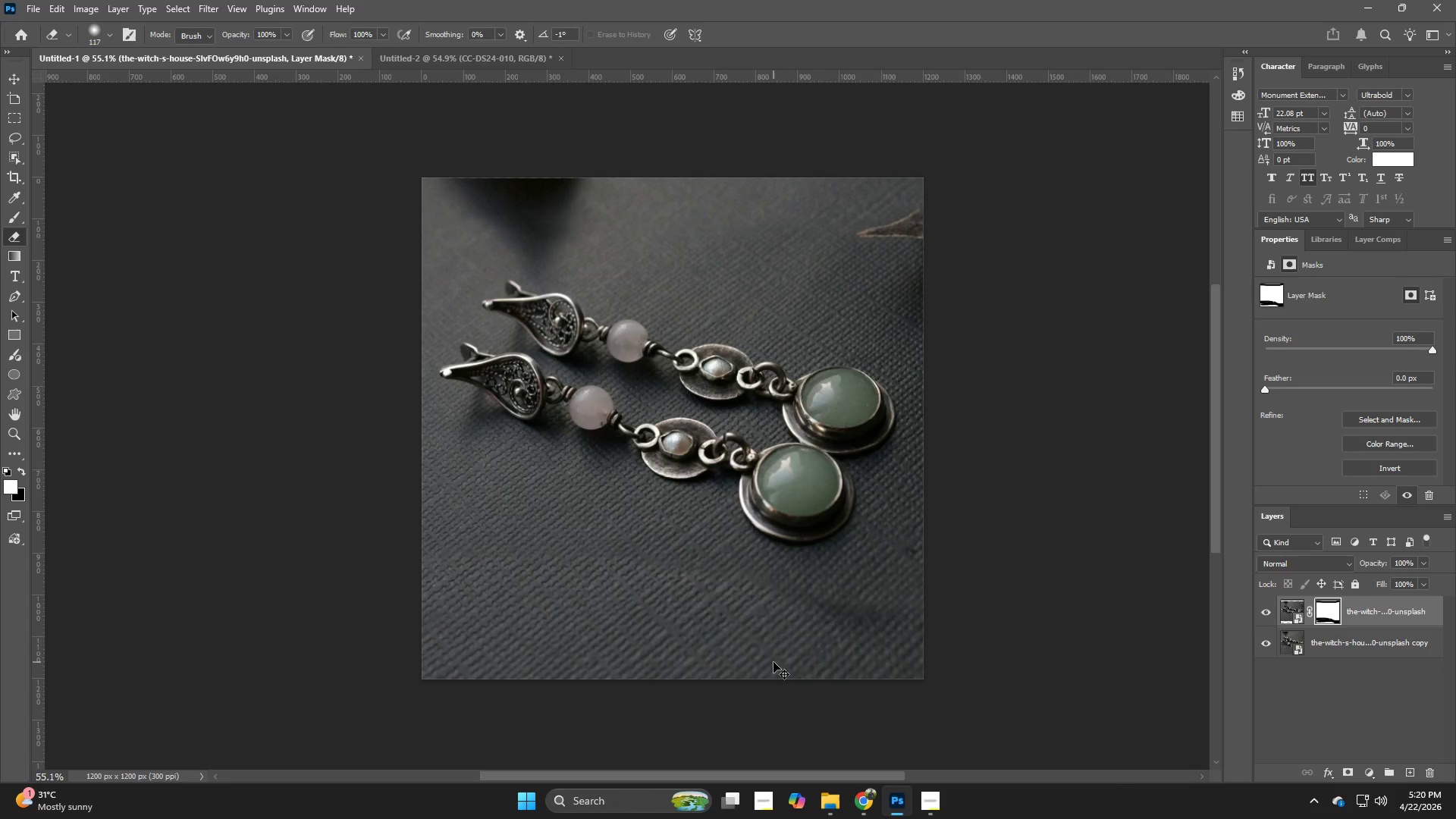 
key(Control+Z)
 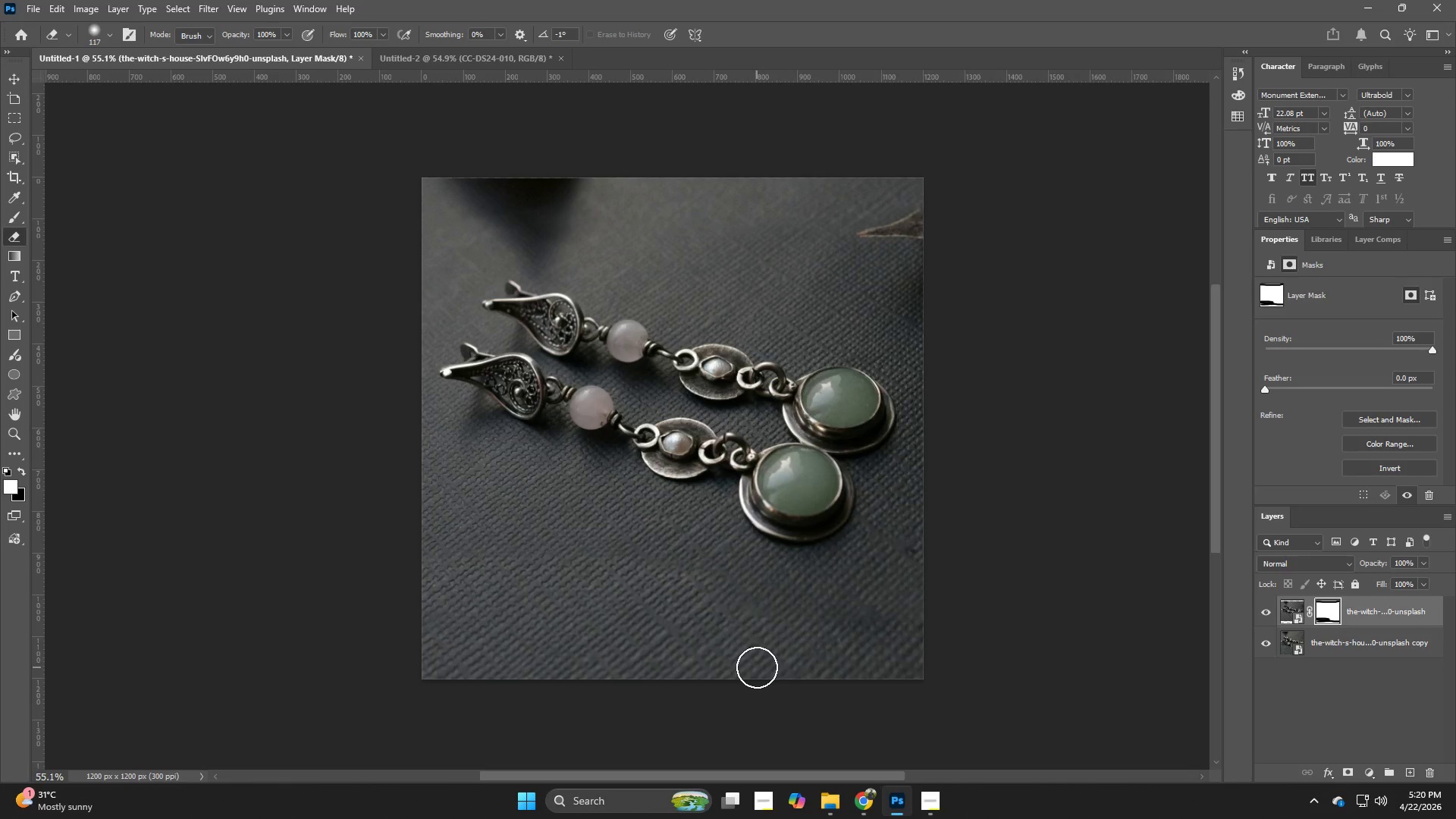 
key(Control+ControlLeft)
 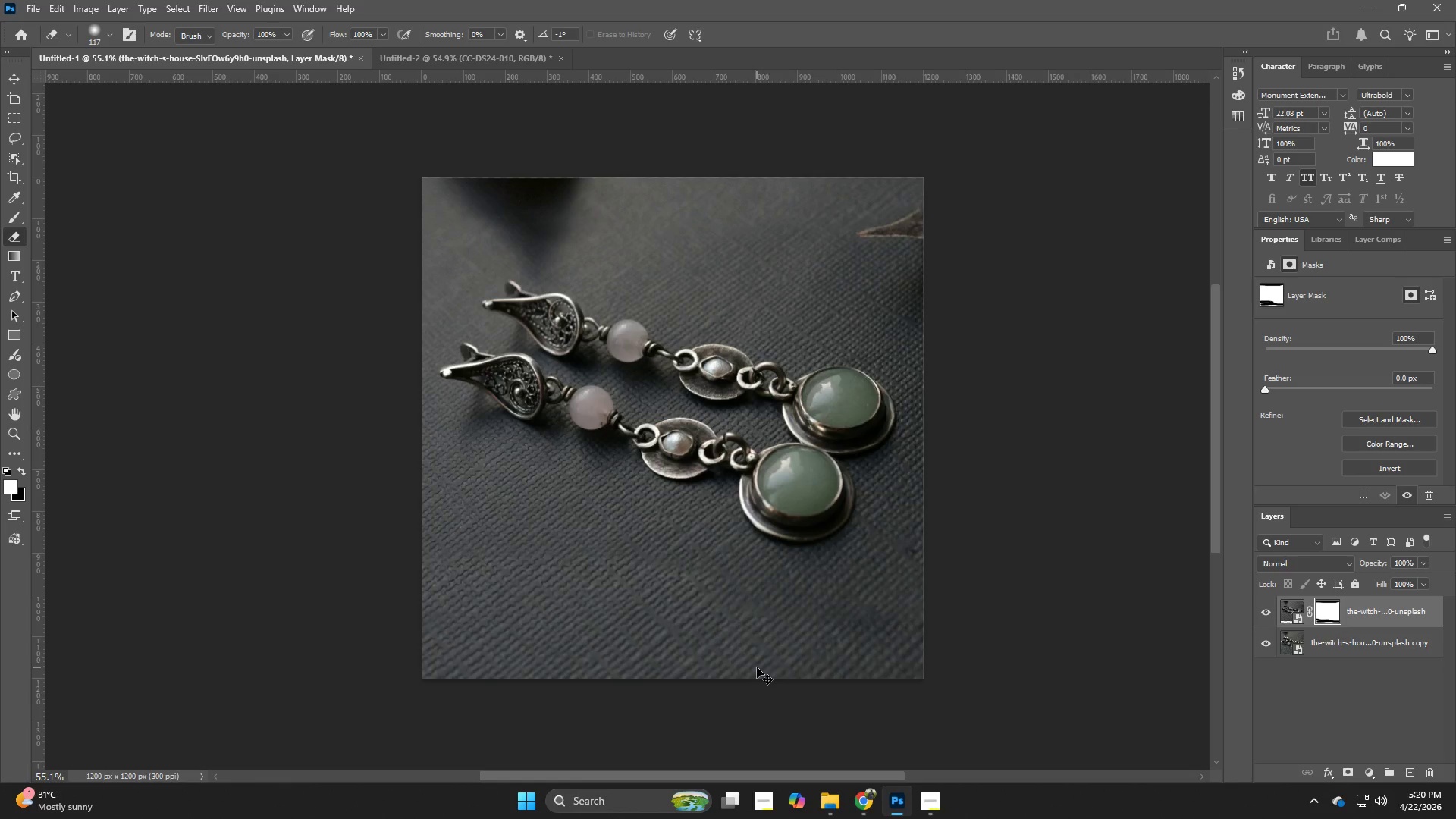 
key(Control+Z)
 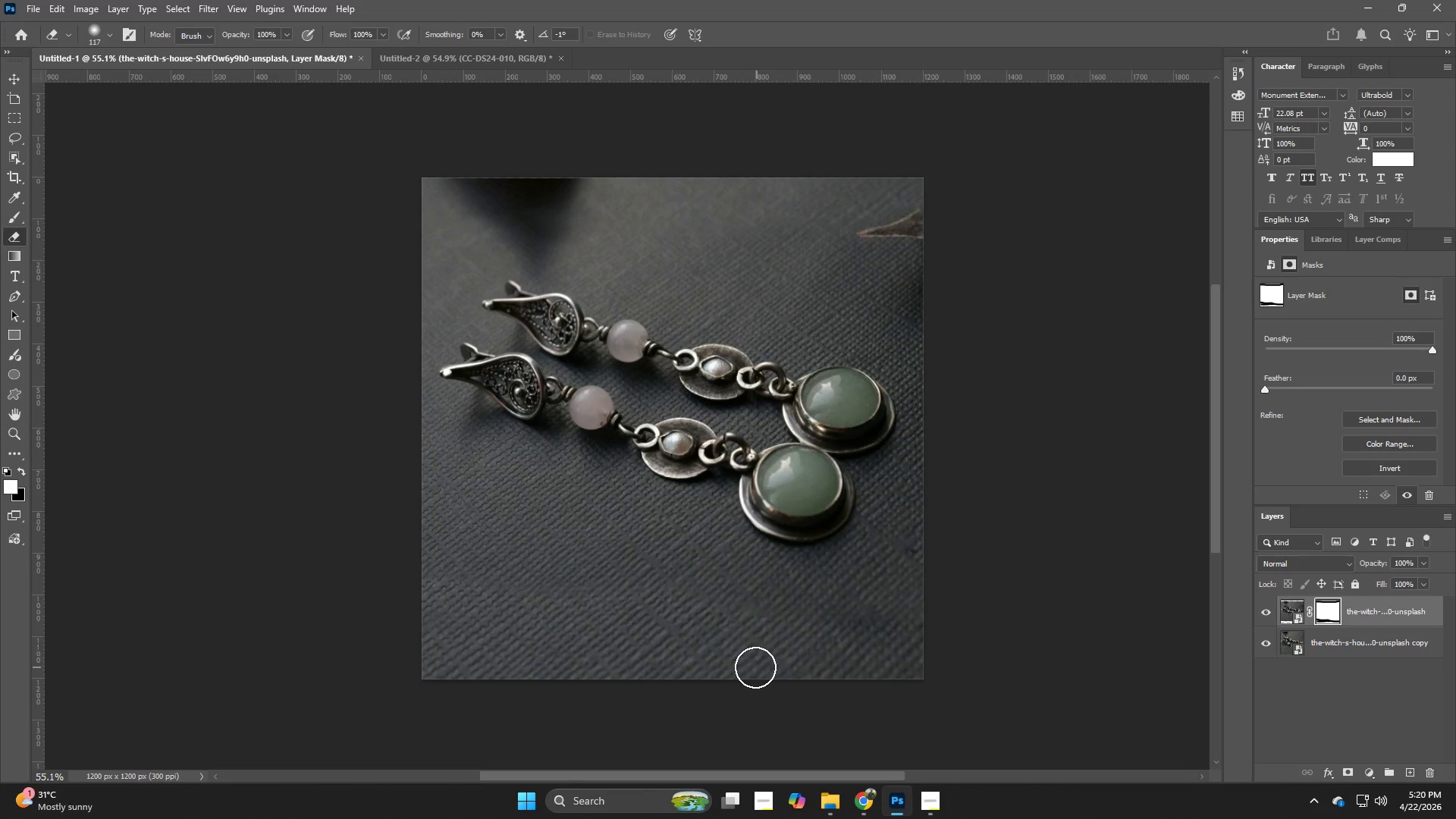 
key(Control+Z)
 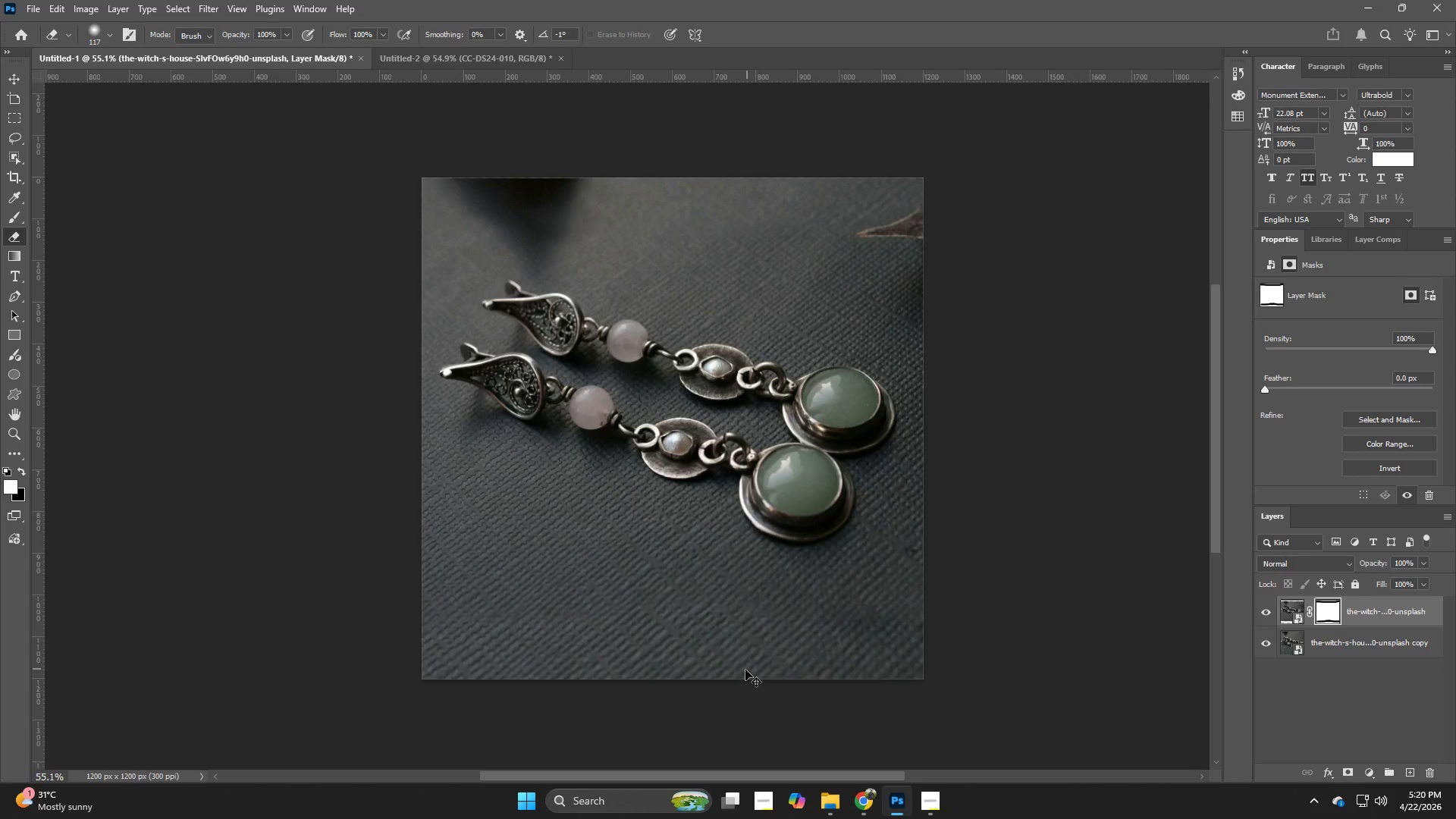 
key(Control+ControlLeft)
 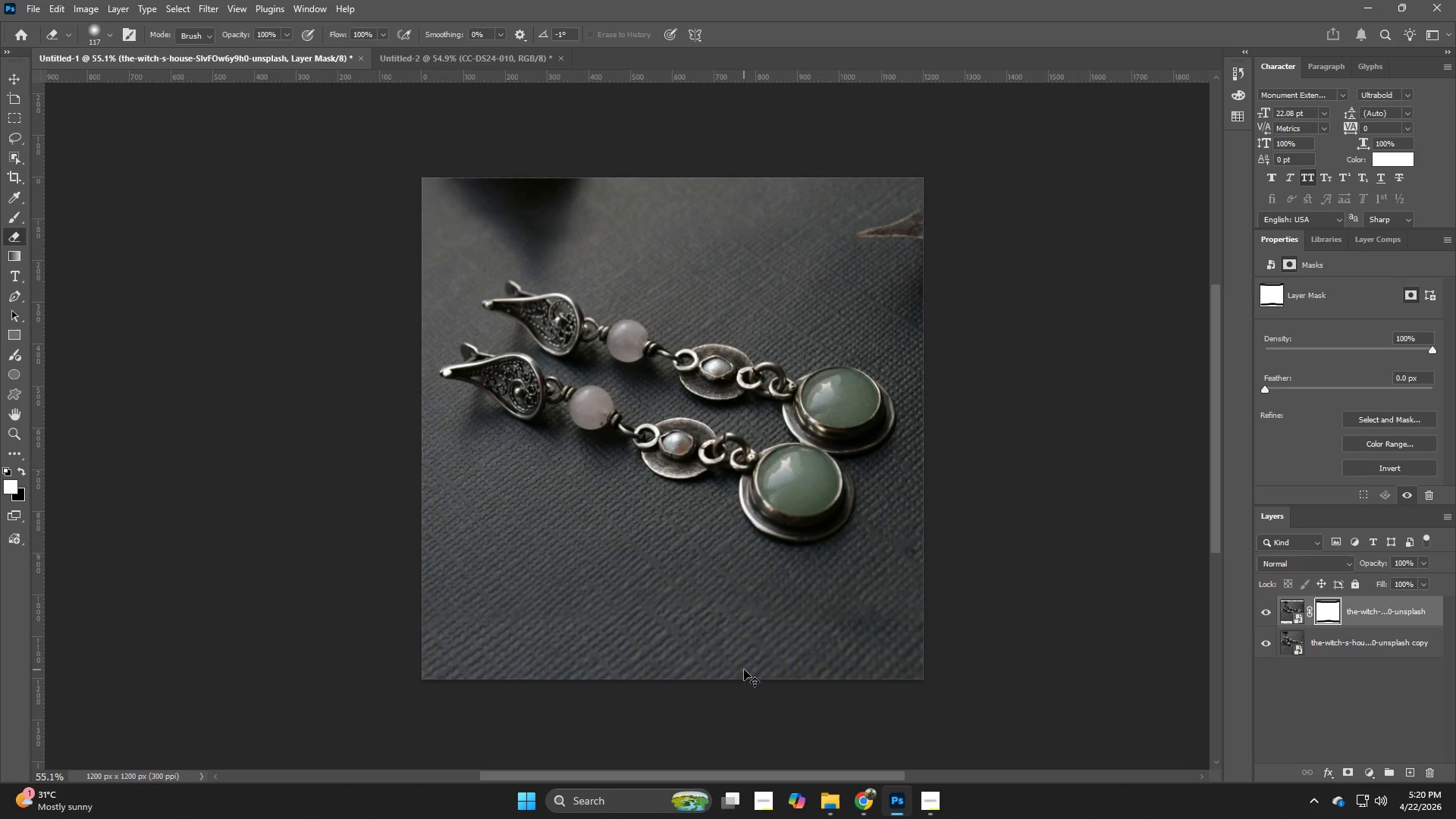 
key(Control+Z)
 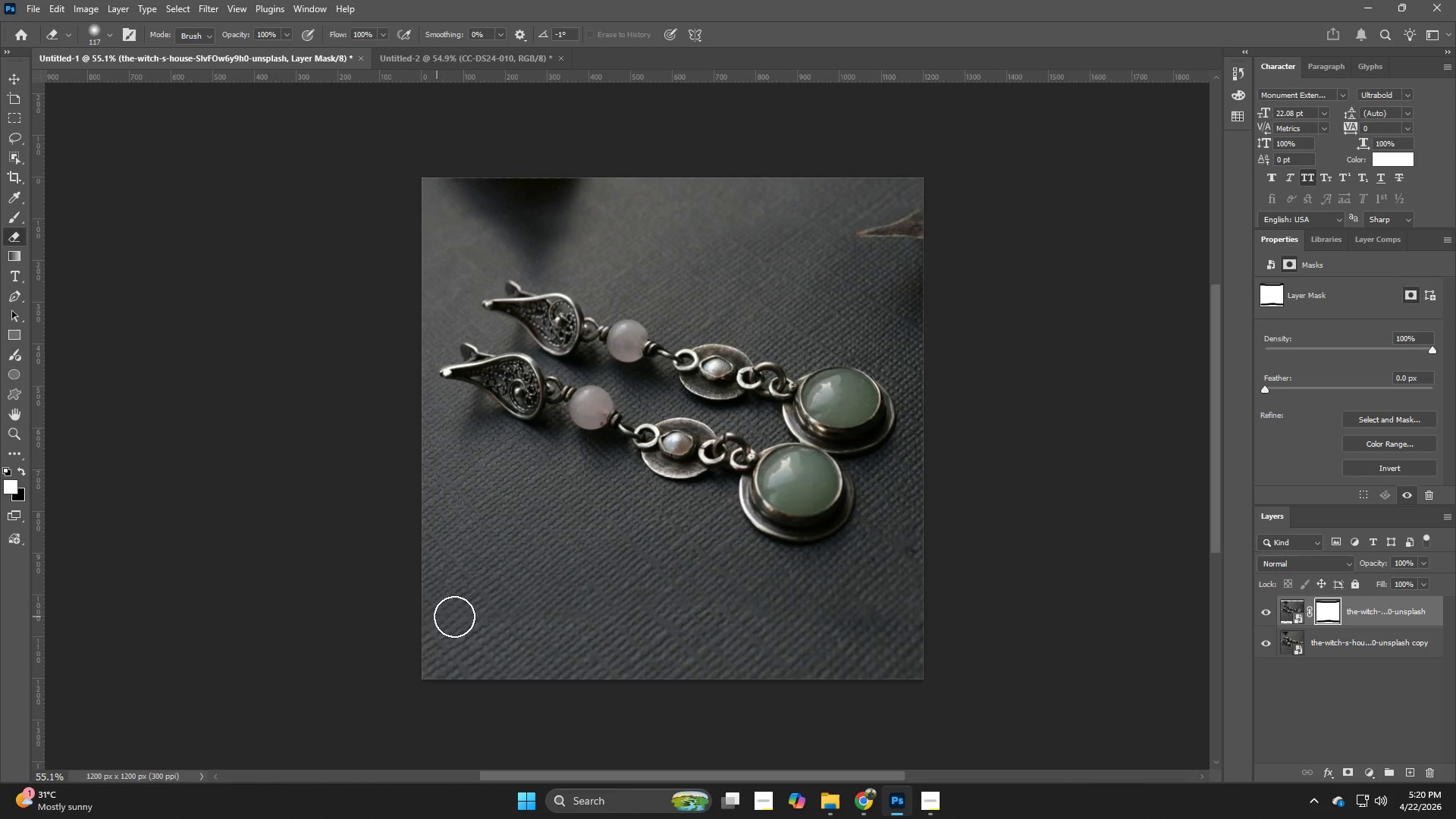 
left_click_drag(start_coordinate=[446, 615], to_coordinate=[918, 626])
 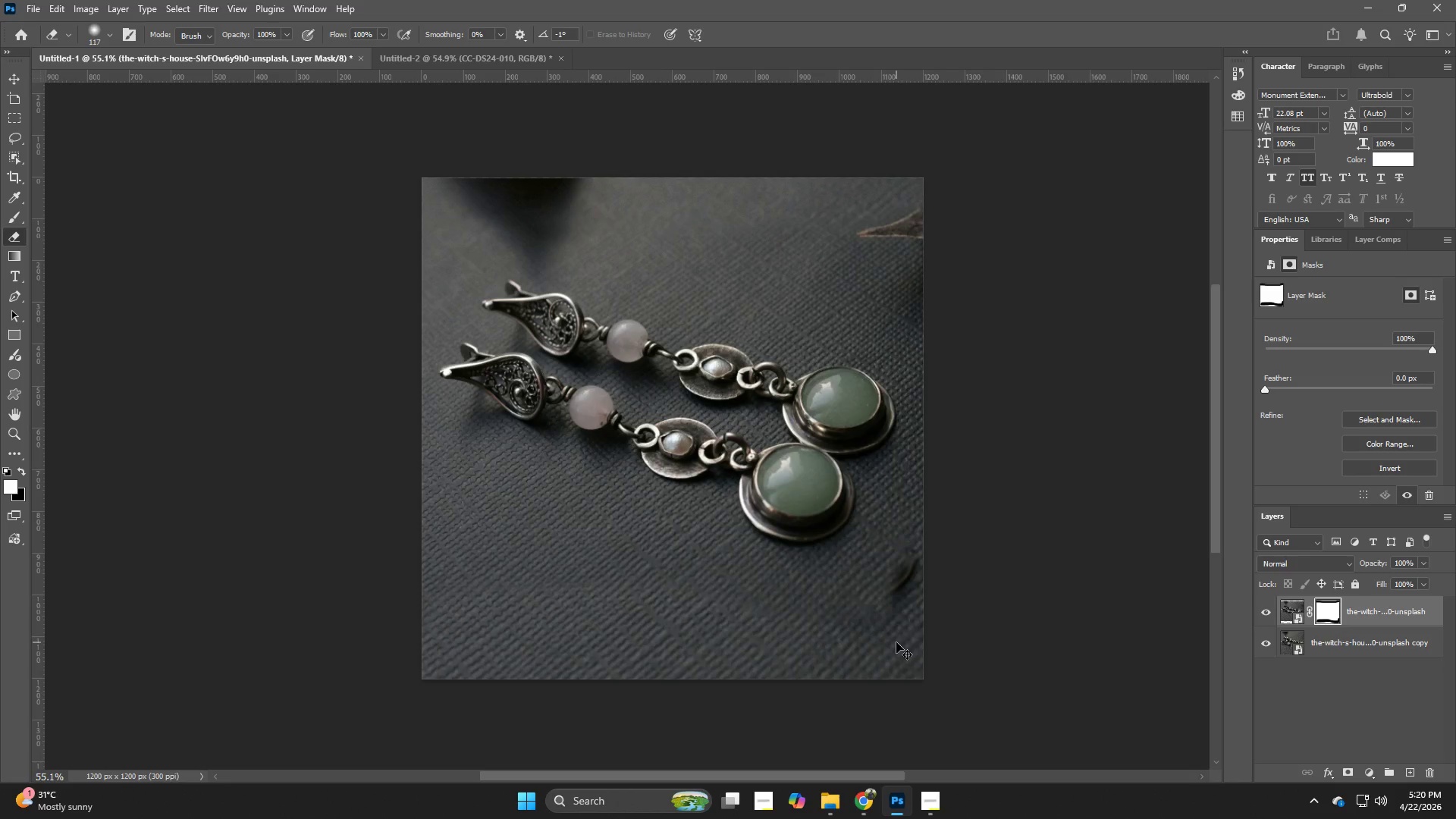 
key(Control+Z)
 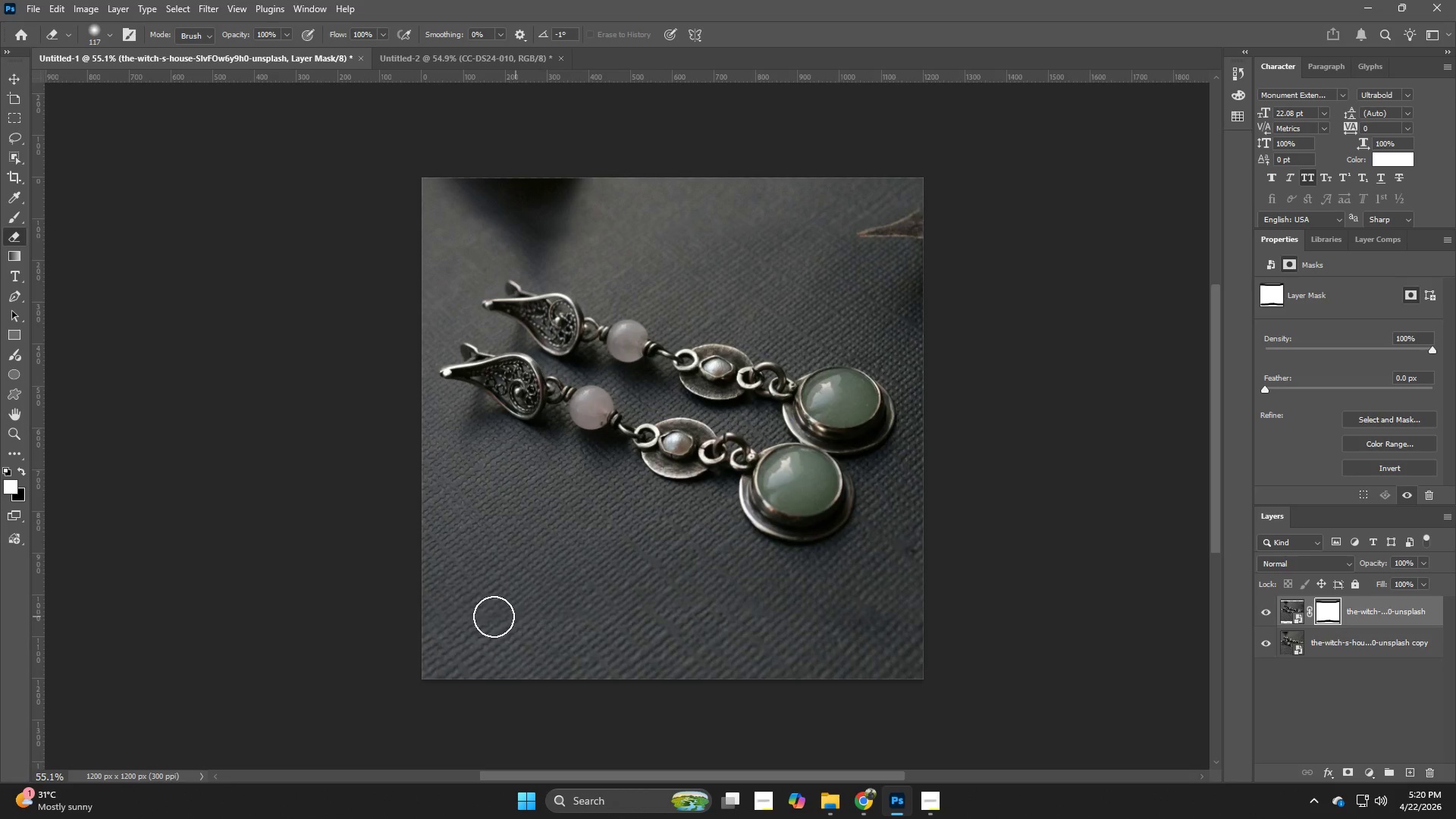 
left_click_drag(start_coordinate=[440, 603], to_coordinate=[356, 543])
 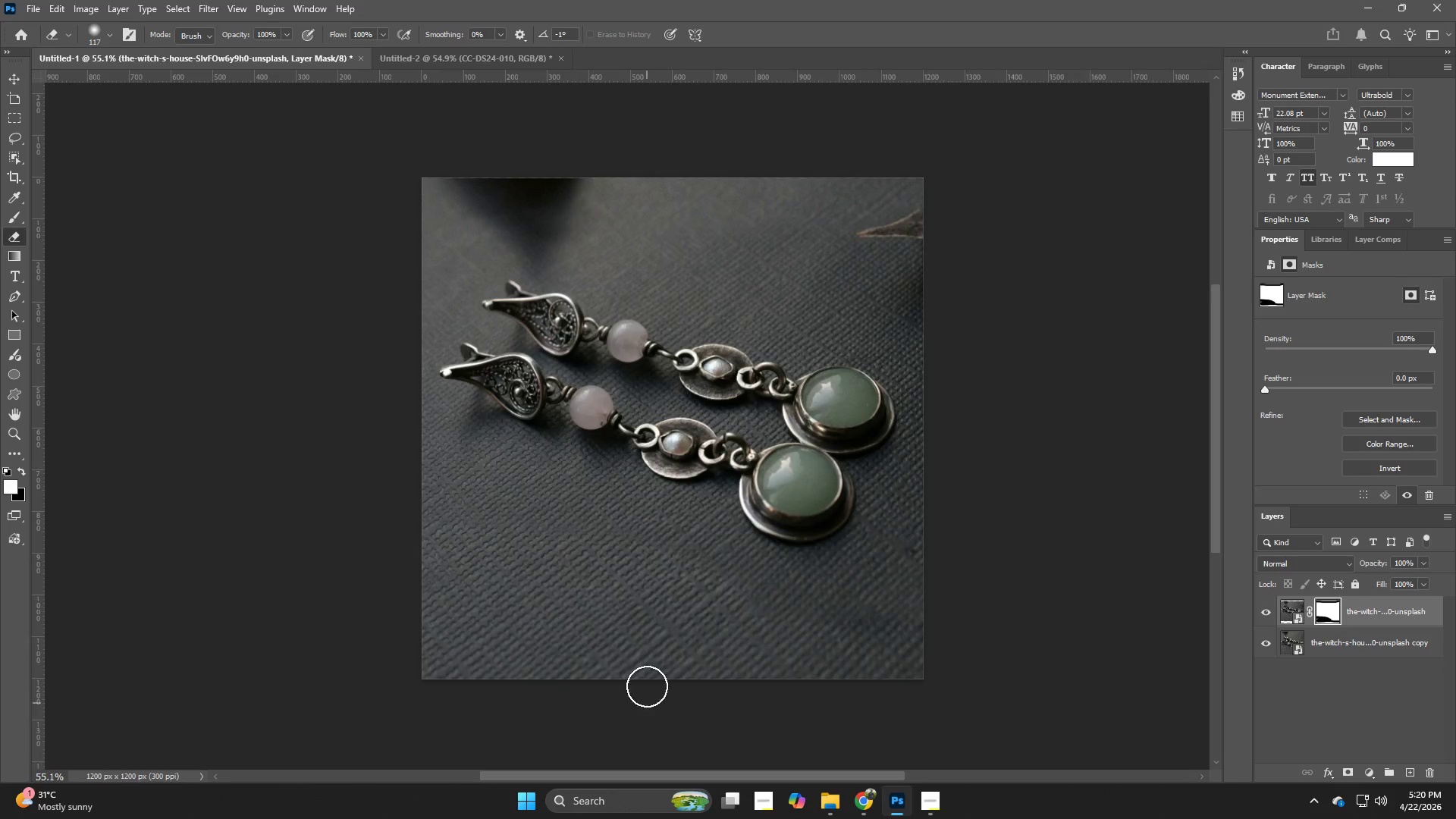 
left_click_drag(start_coordinate=[689, 554], to_coordinate=[604, 507])
 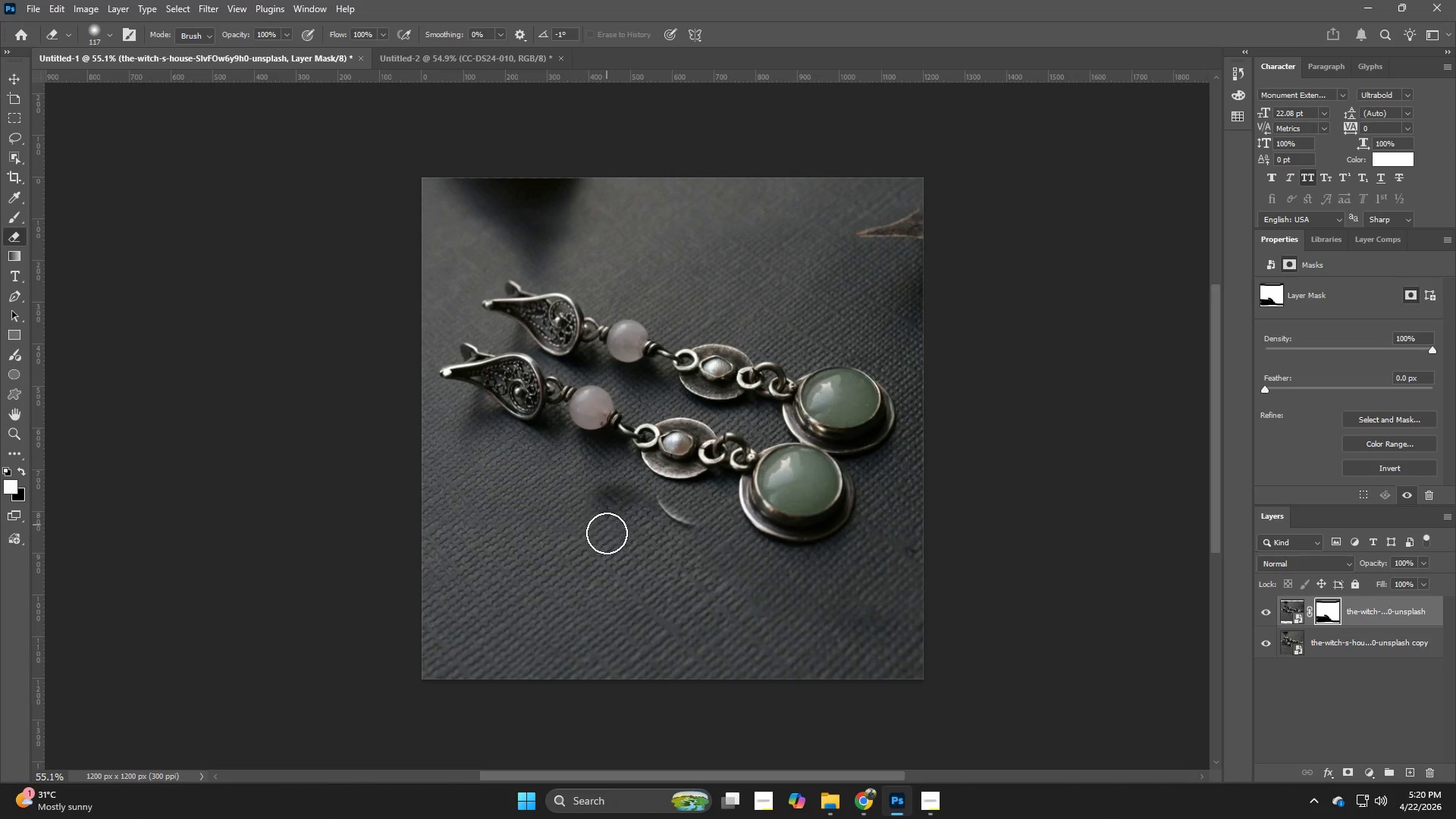 
key(Control+ControlLeft)
 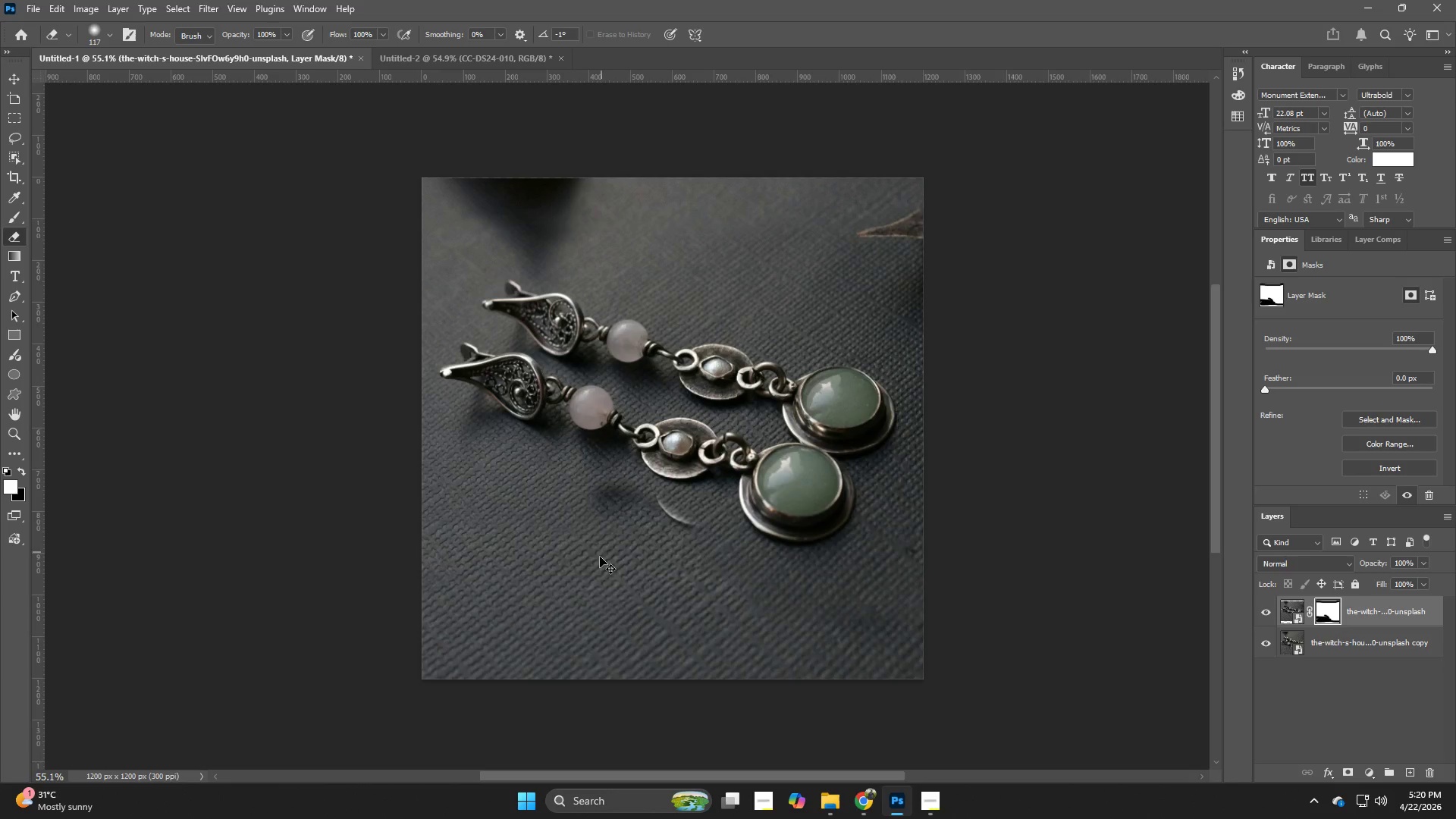 
key(Control+Z)
 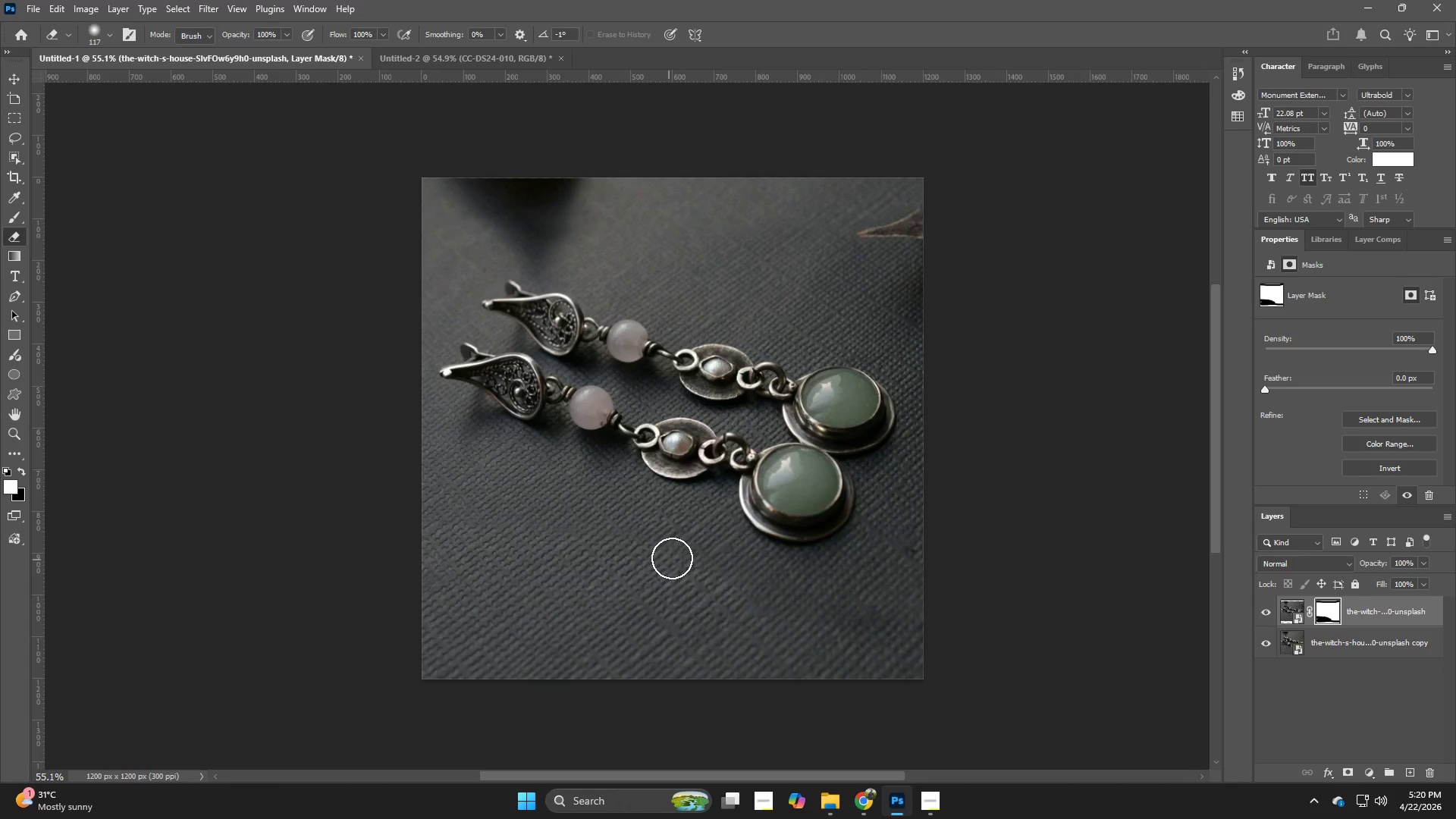 
left_click_drag(start_coordinate=[672, 558], to_coordinate=[445, 479])
 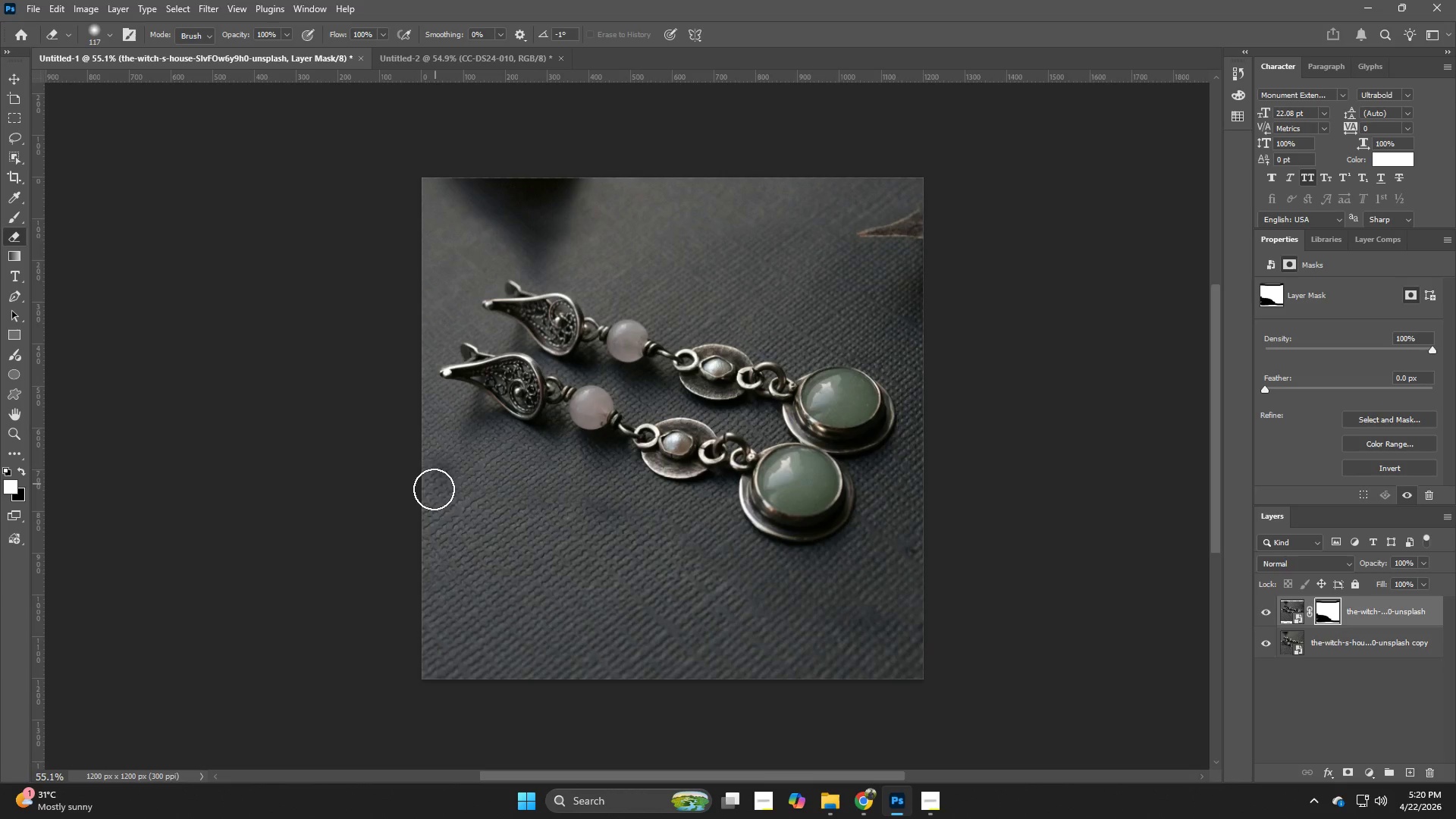 
key(Control+ControlLeft)
 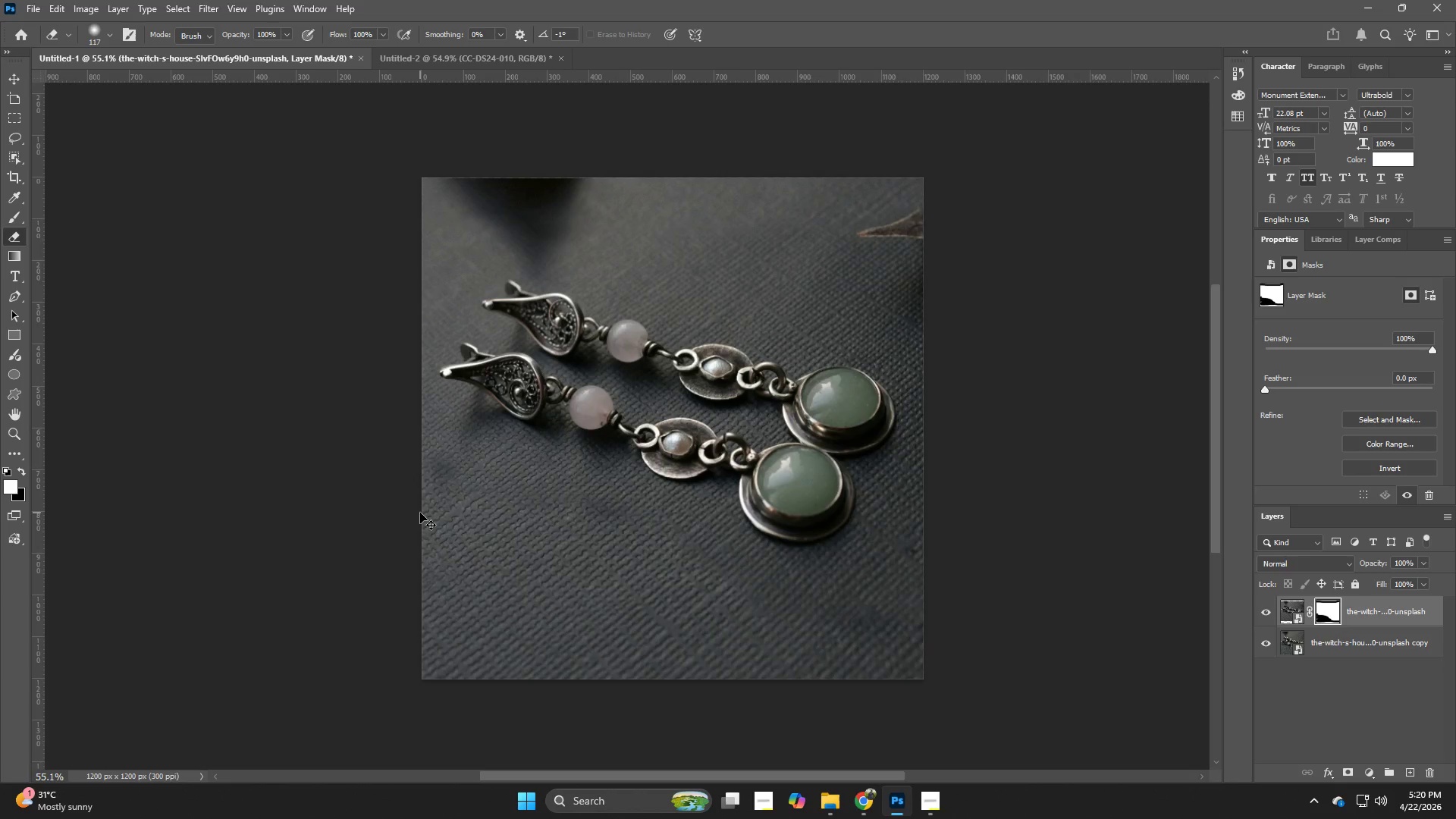 
key(Control+Z)
 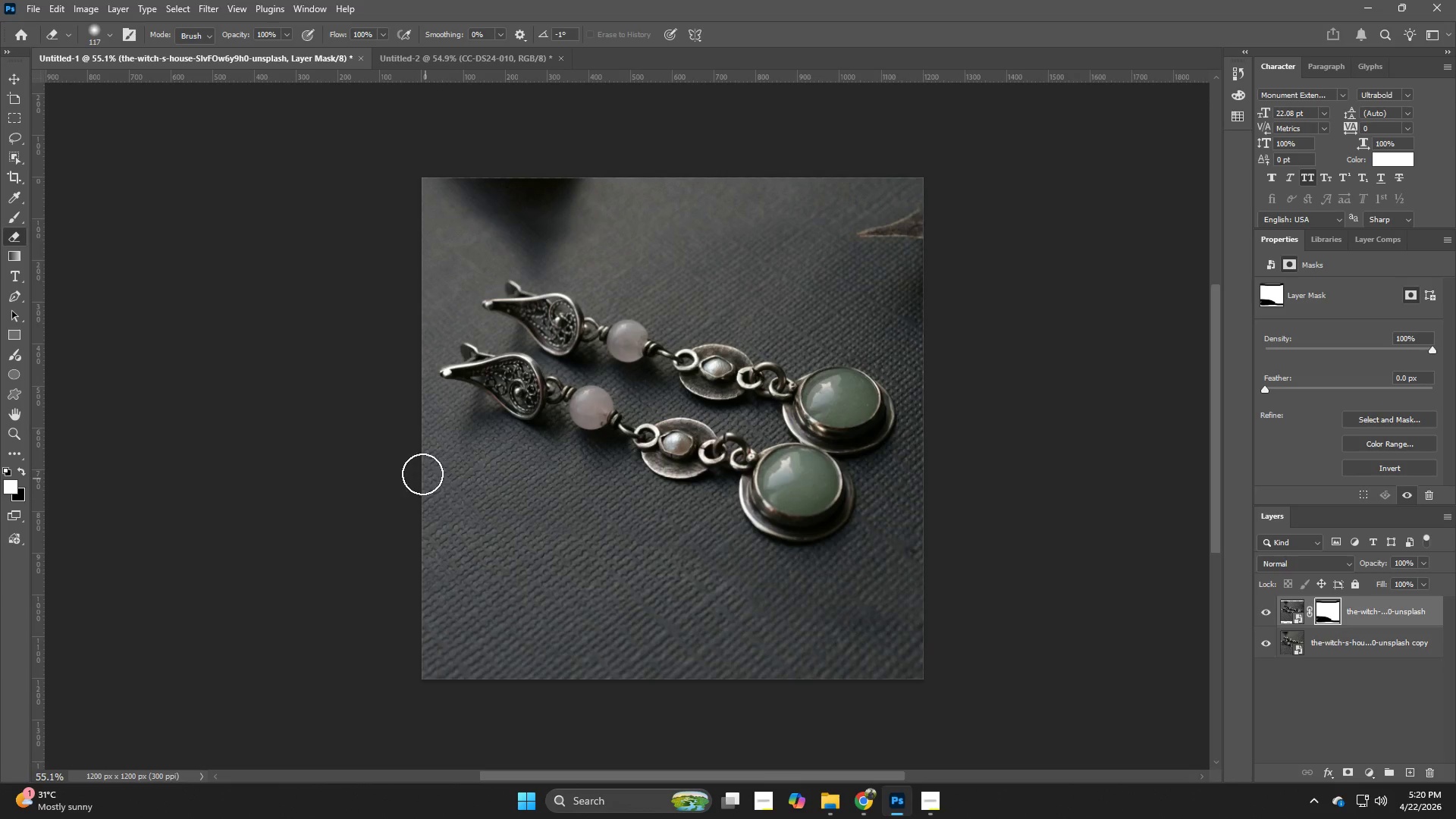 
left_click_drag(start_coordinate=[422, 470], to_coordinate=[457, 431])
 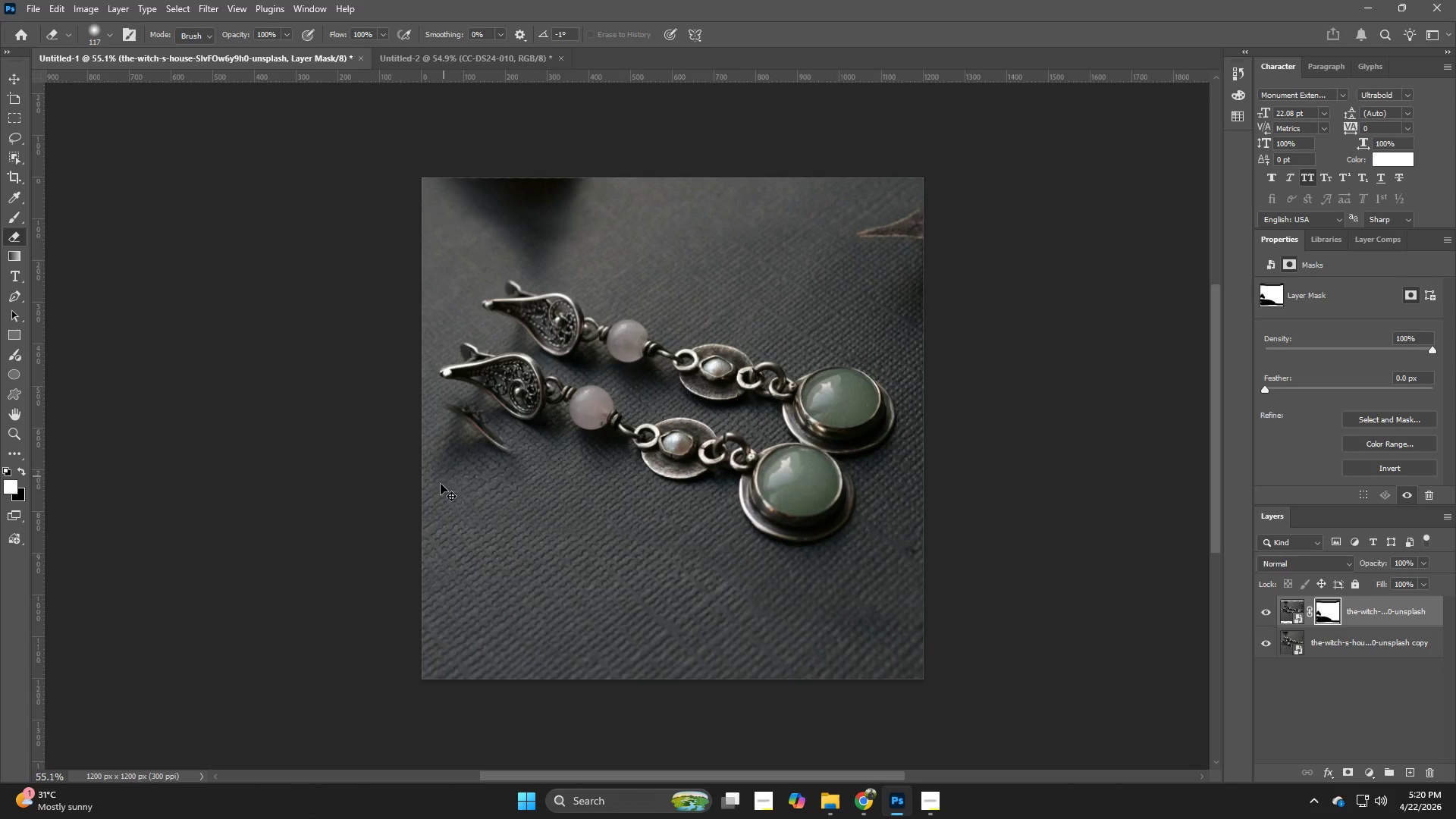 
key(Control+Z)
 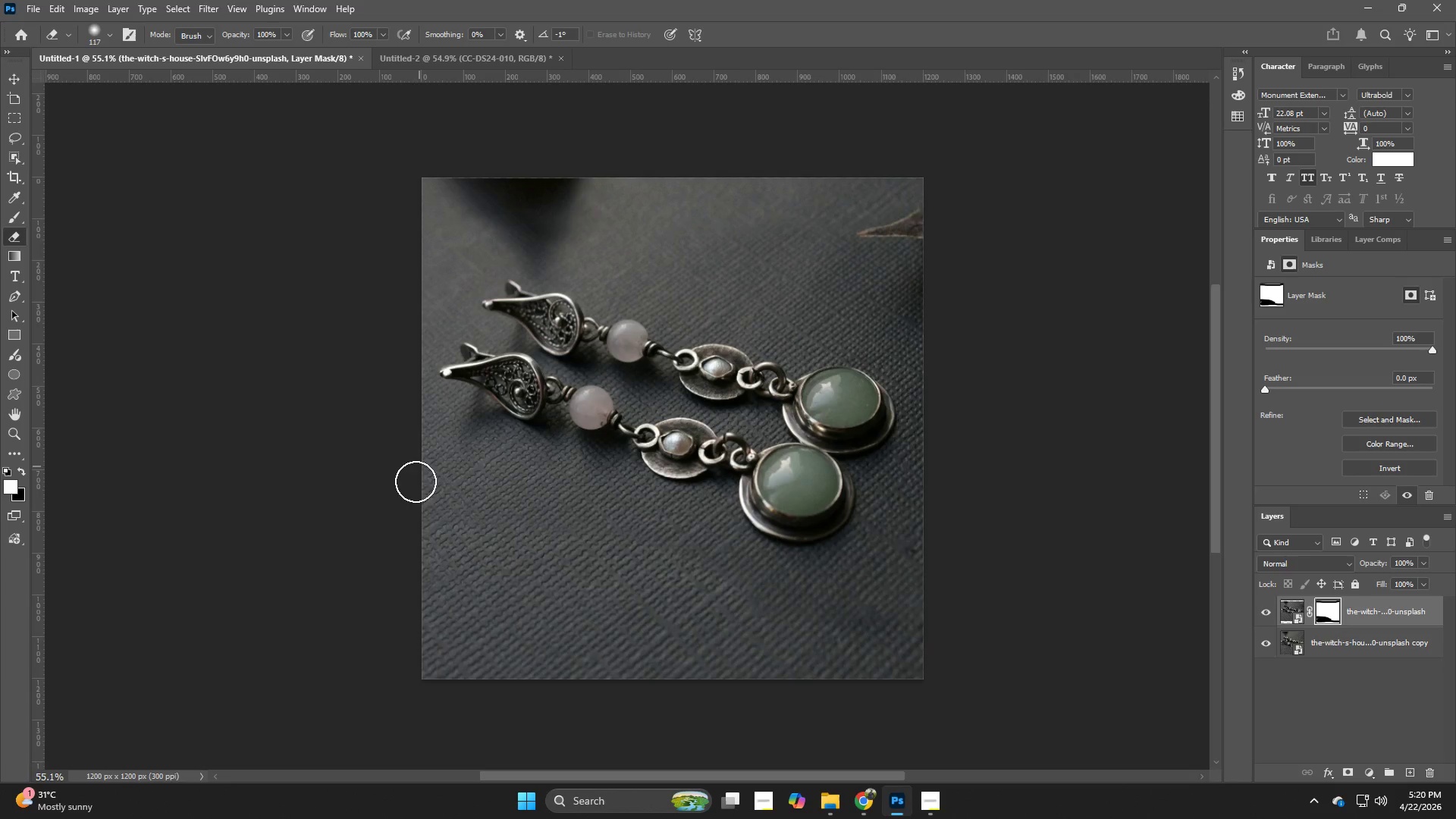 
left_click_drag(start_coordinate=[416, 504], to_coordinate=[648, 636])
 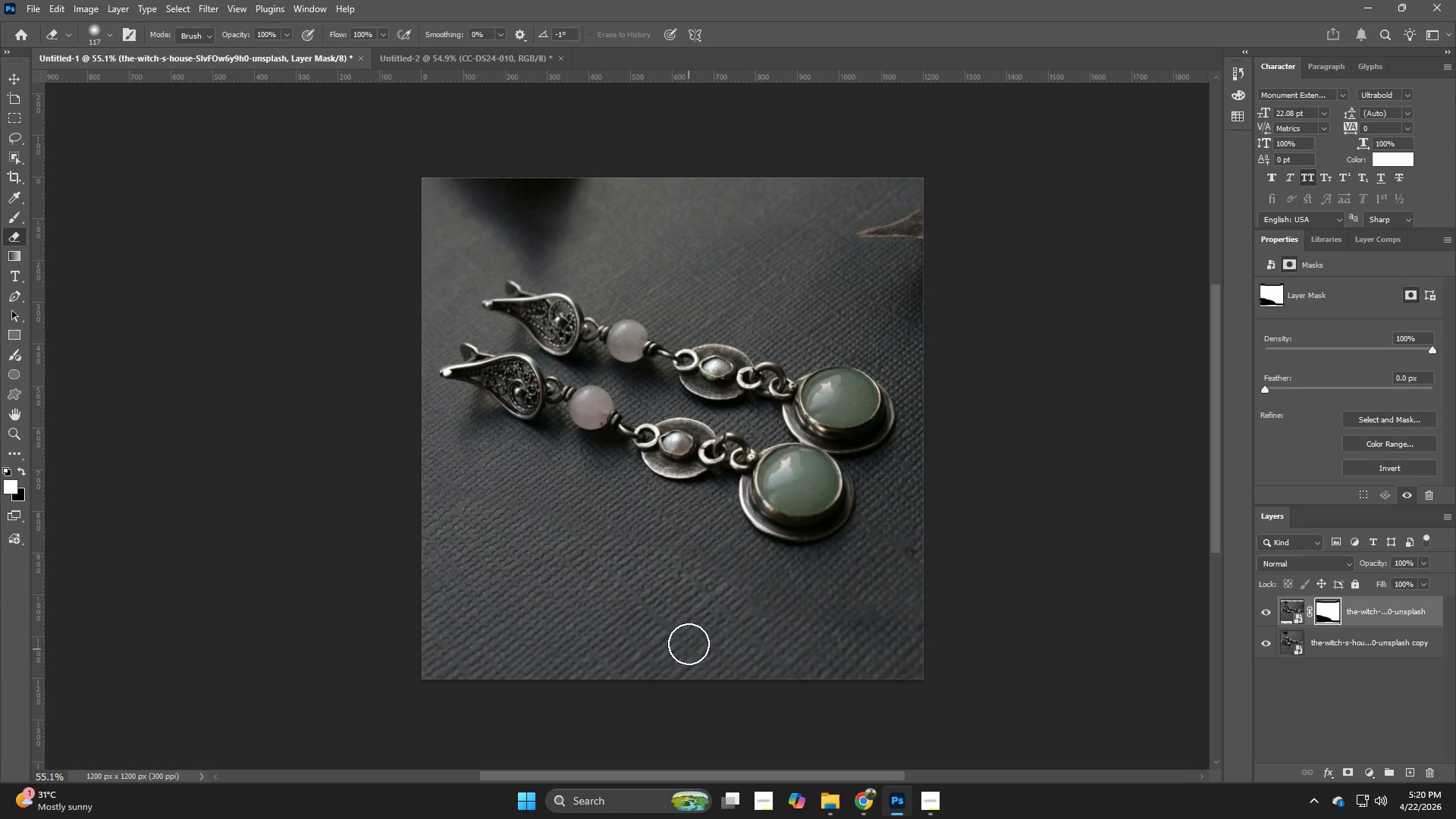 
hold_key(key=Z, duration=1.52)
 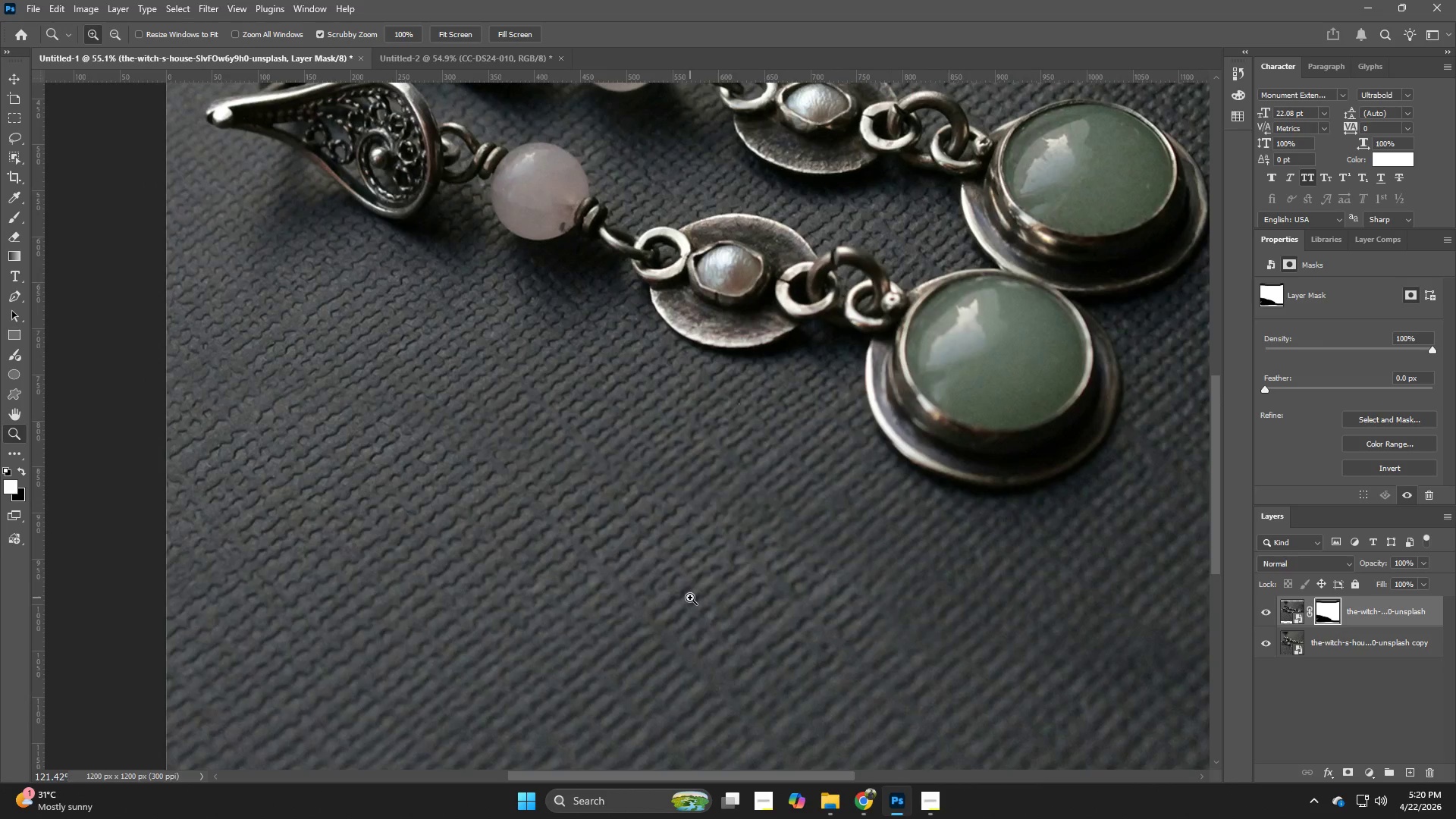 
left_click_drag(start_coordinate=[634, 587], to_coordinate=[690, 598])
 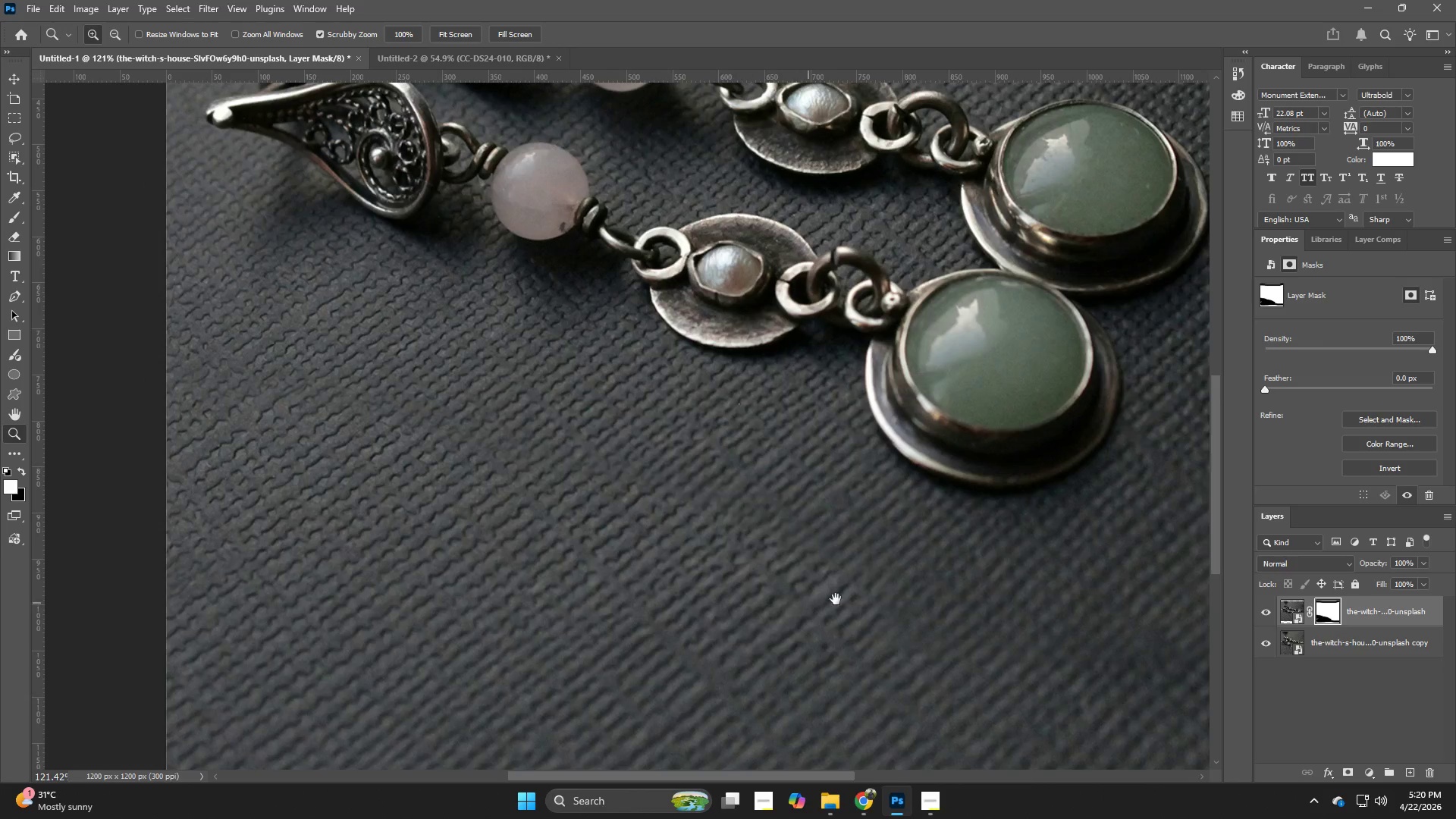 
hold_key(key=Z, duration=1.5)
 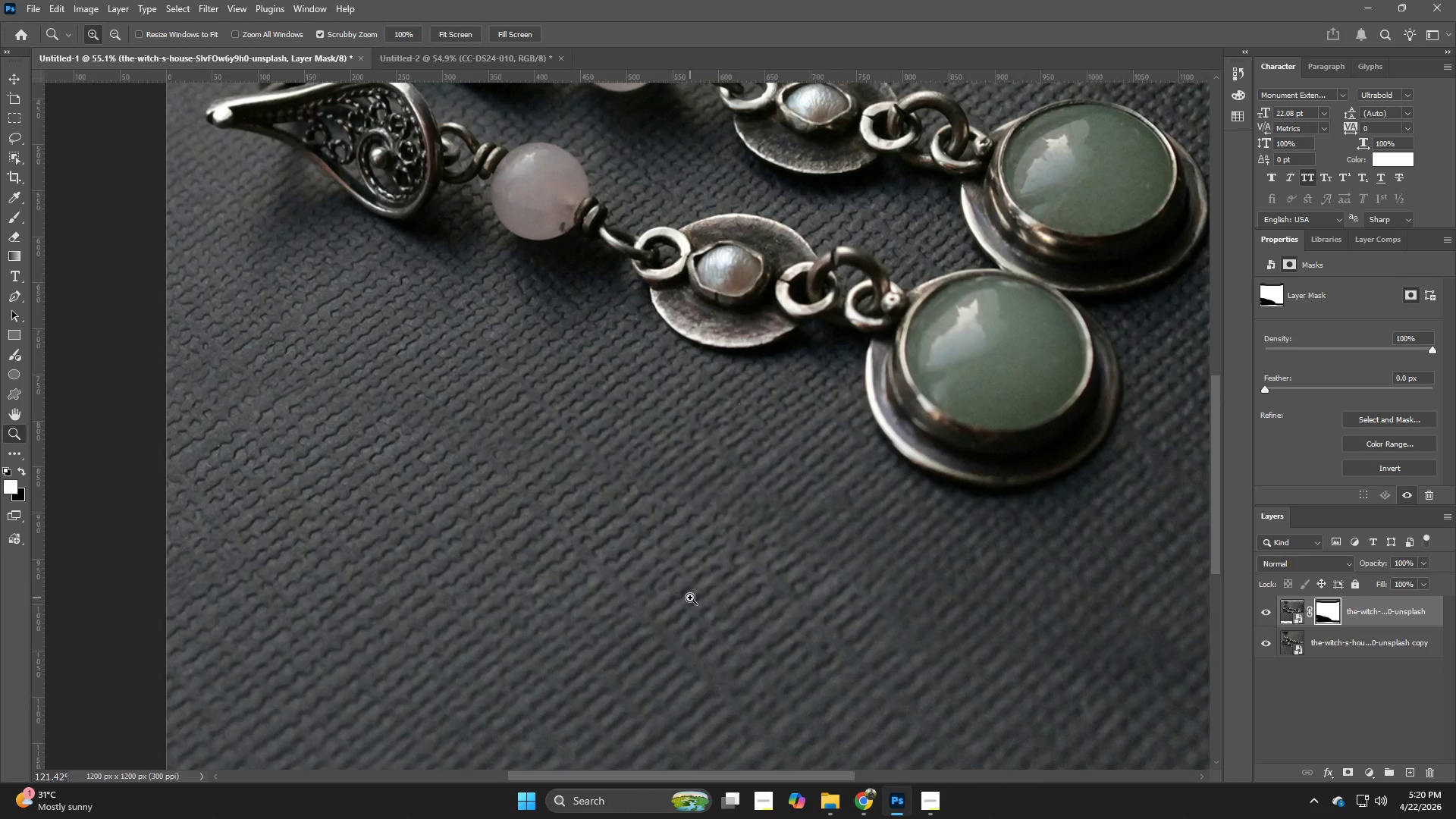 
type(zzzzz)
 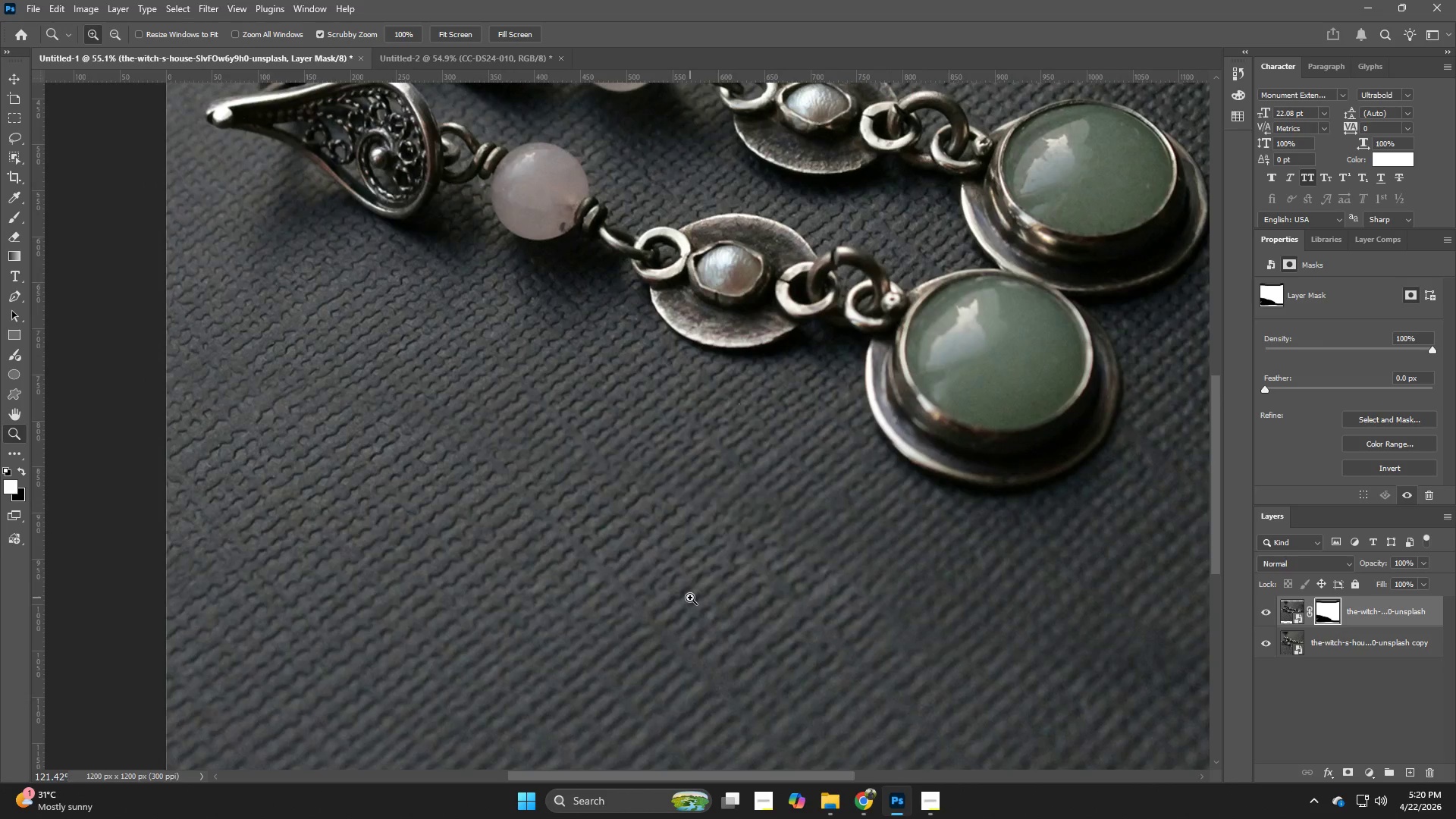 
hold_key(key=Z, duration=7.55)
 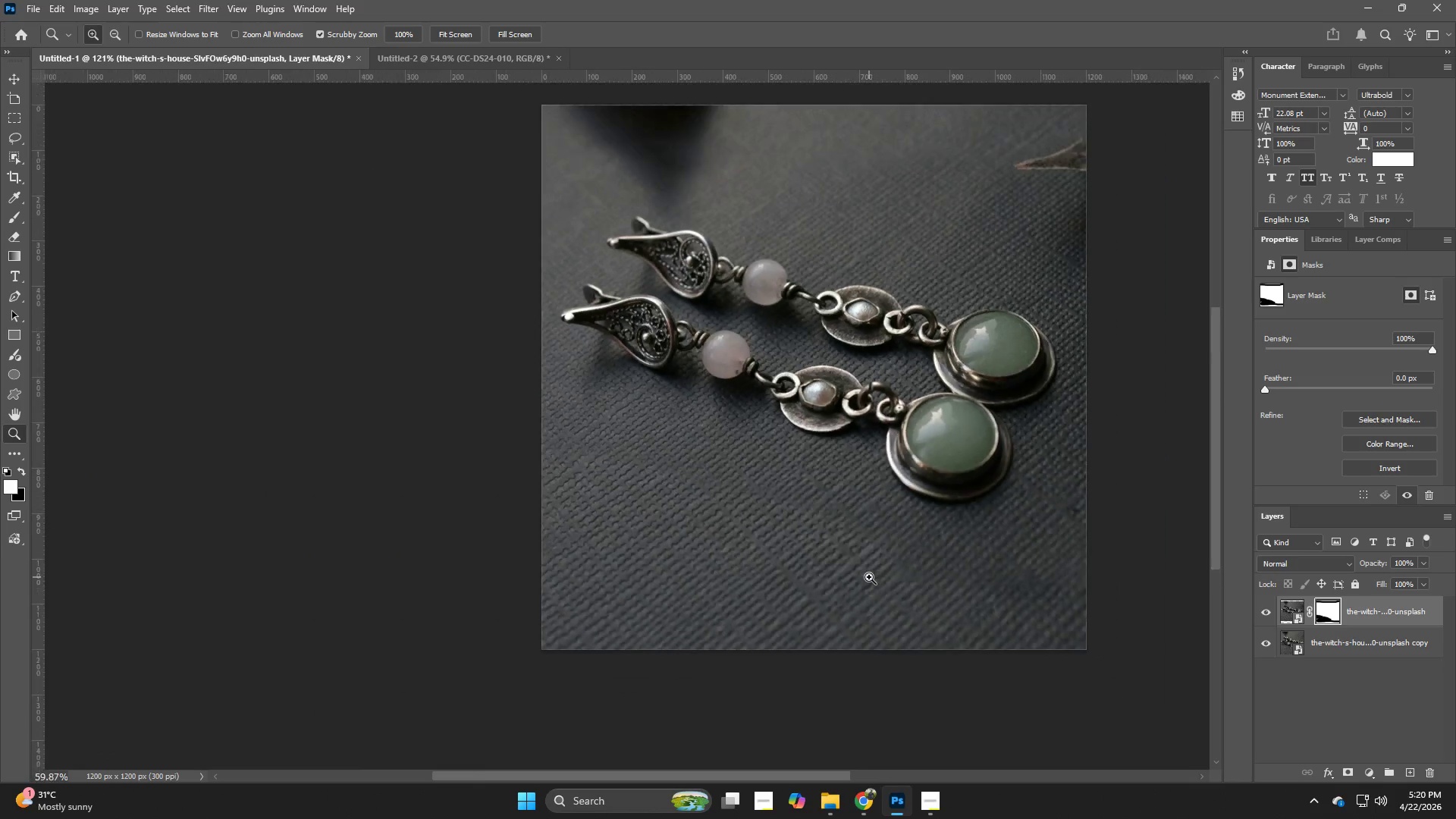 
hold_key(key=Space, duration=1.5)
 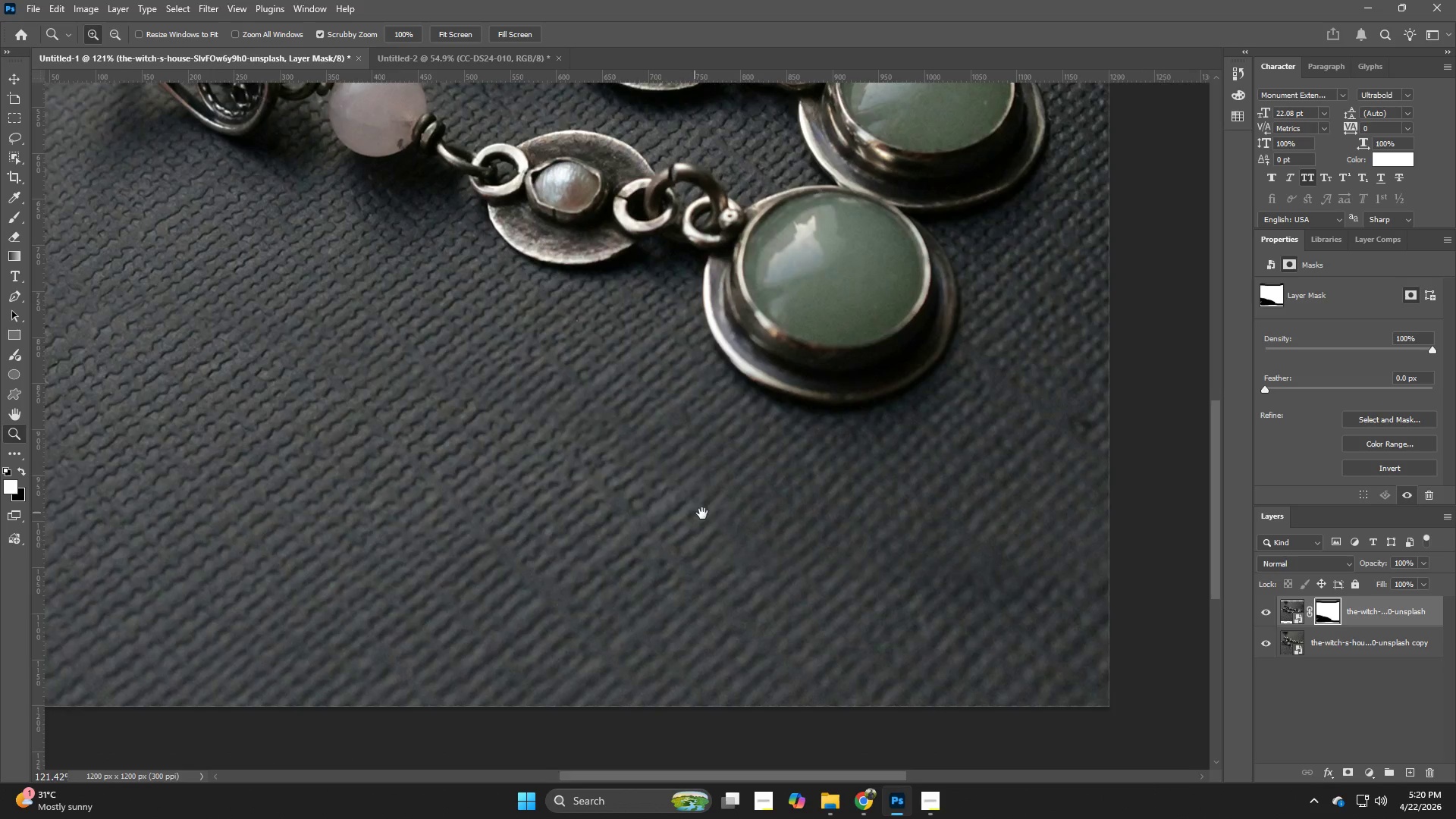 
left_click_drag(start_coordinate=[855, 596], to_coordinate=[841, 544])
 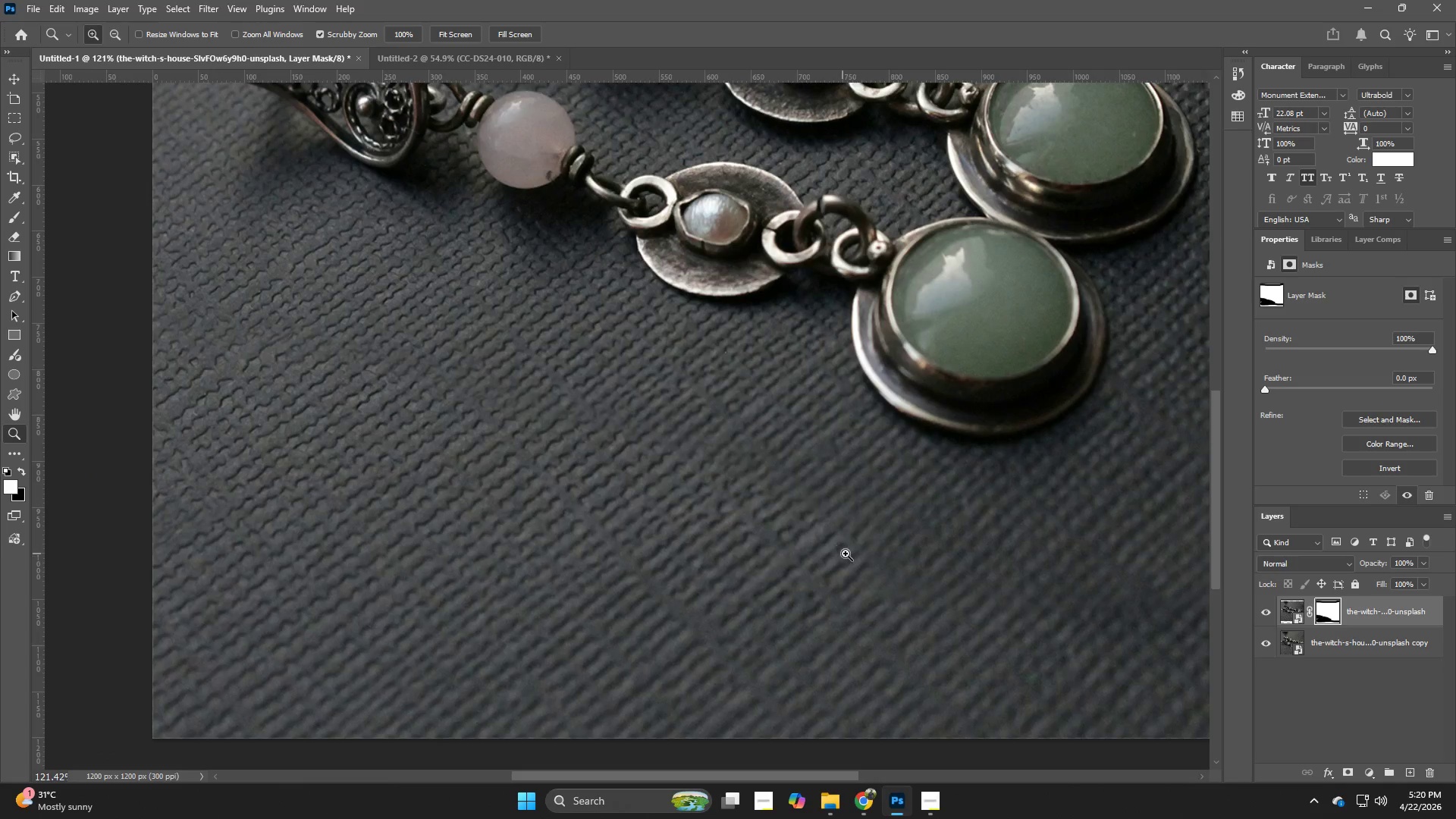 
hold_key(key=Space, duration=1.5)
 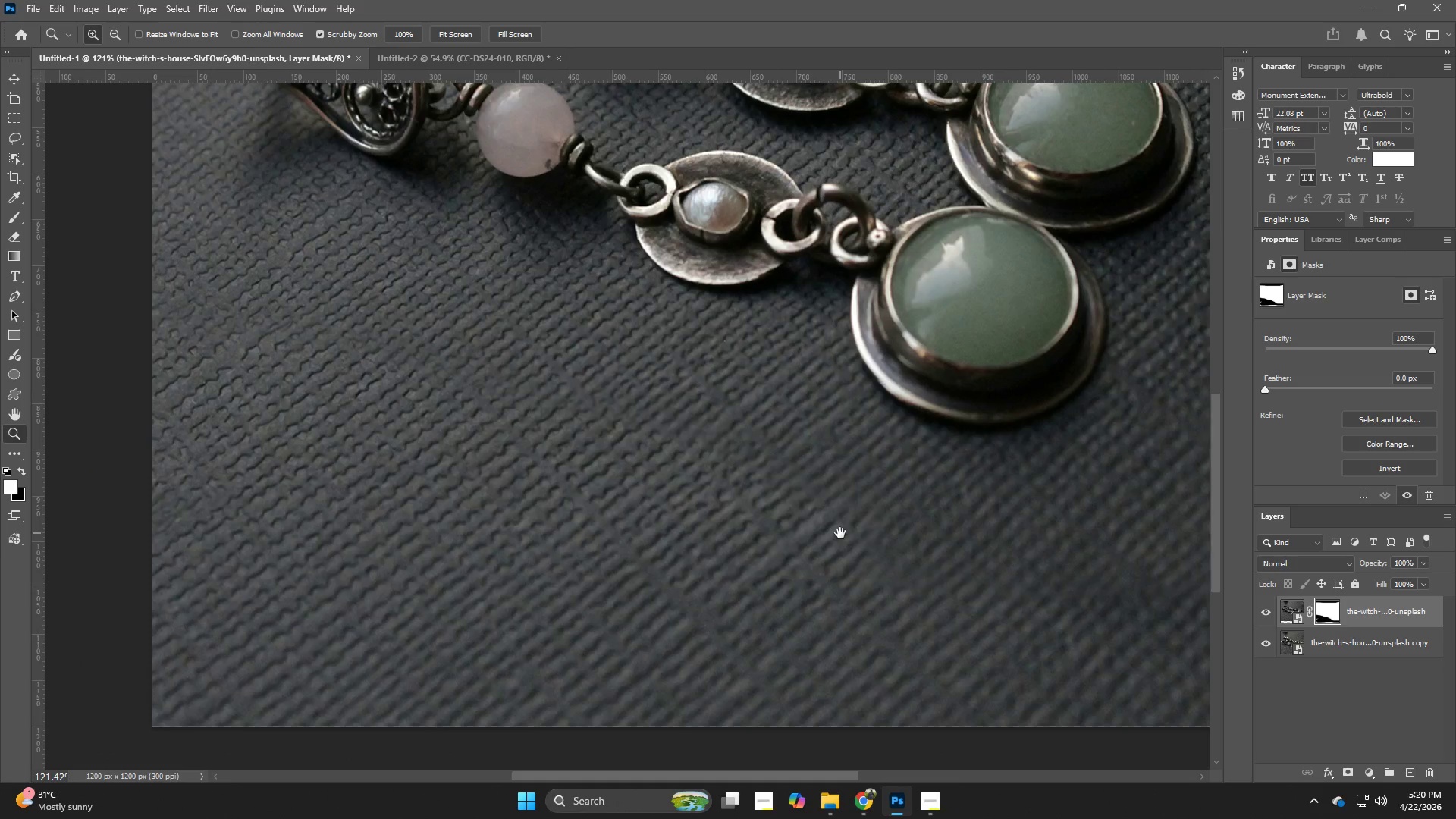 
hold_key(key=Space, duration=0.92)
 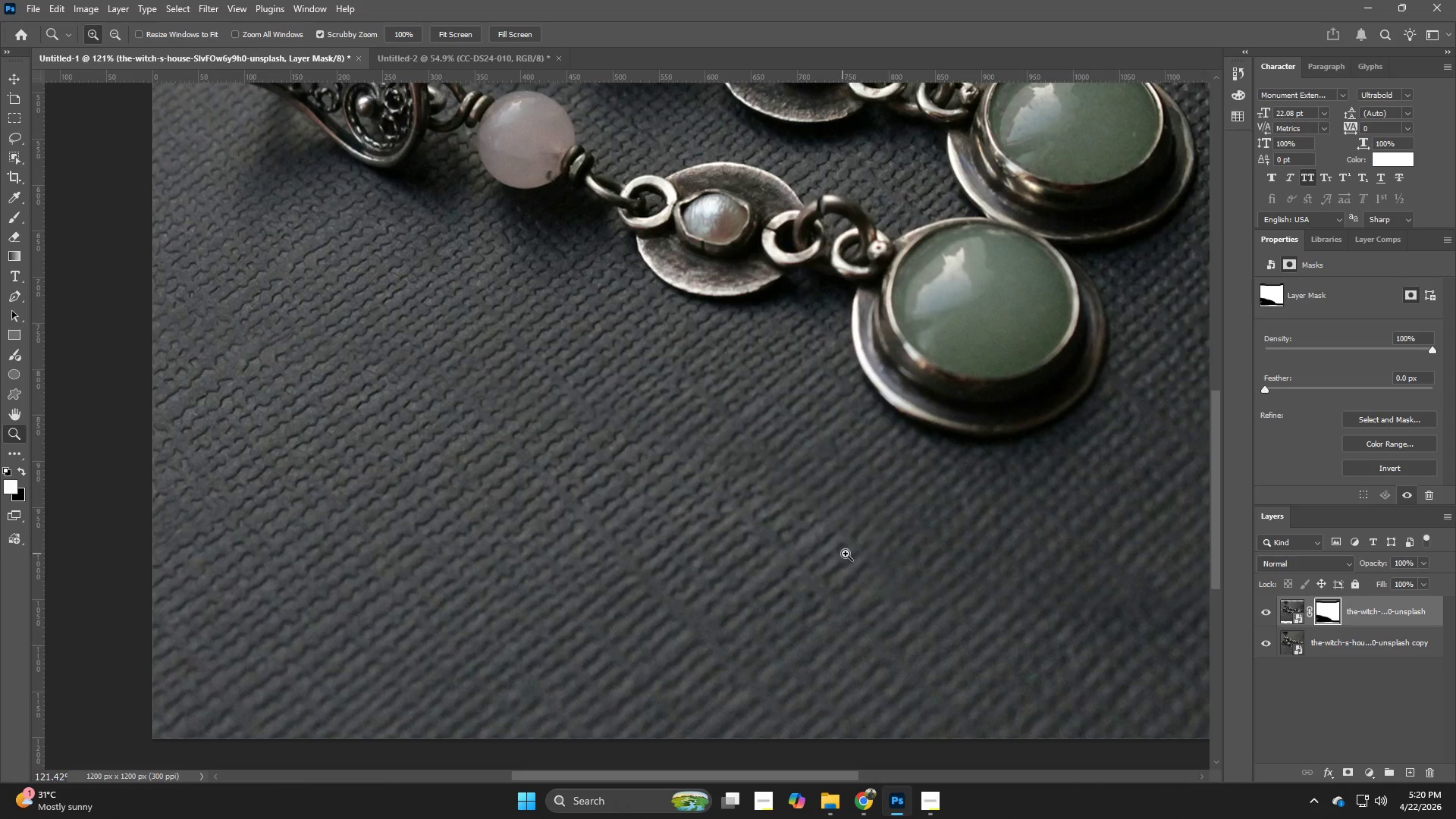 
hold_key(key=Z, duration=1.38)
 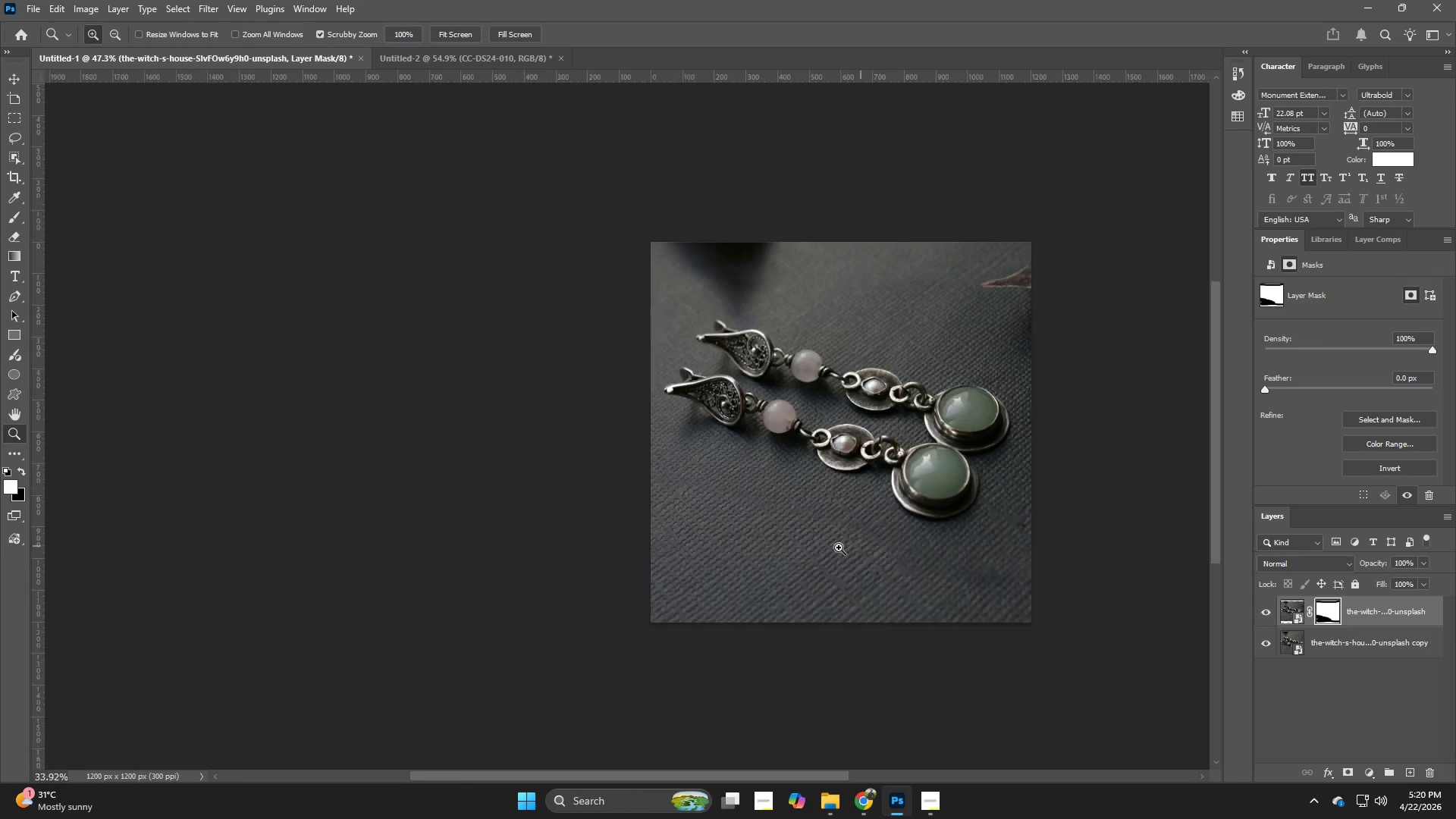 
left_click_drag(start_coordinate=[920, 564], to_coordinate=[856, 579])
 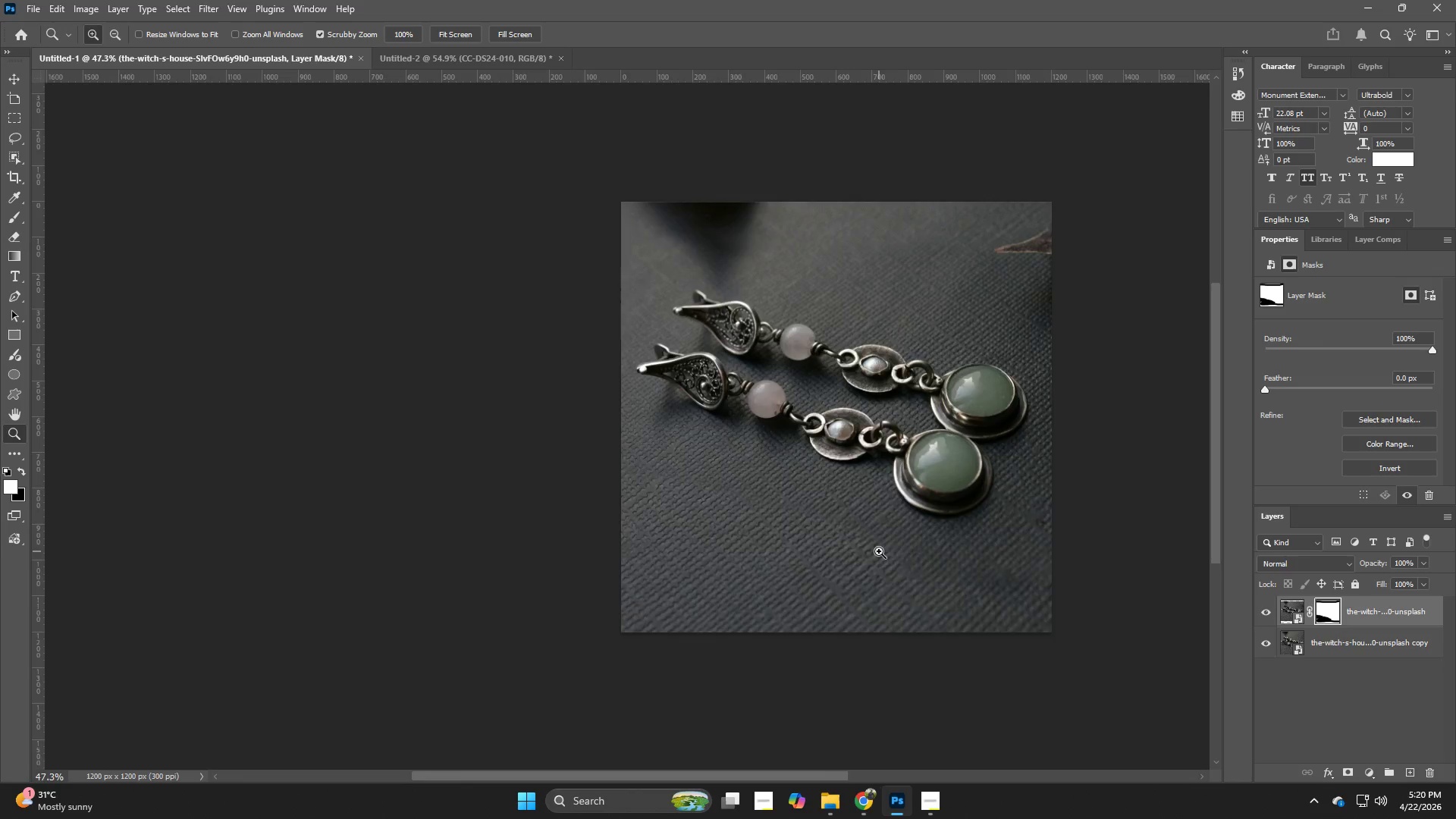 
left_click_drag(start_coordinate=[879, 551], to_coordinate=[873, 554])
 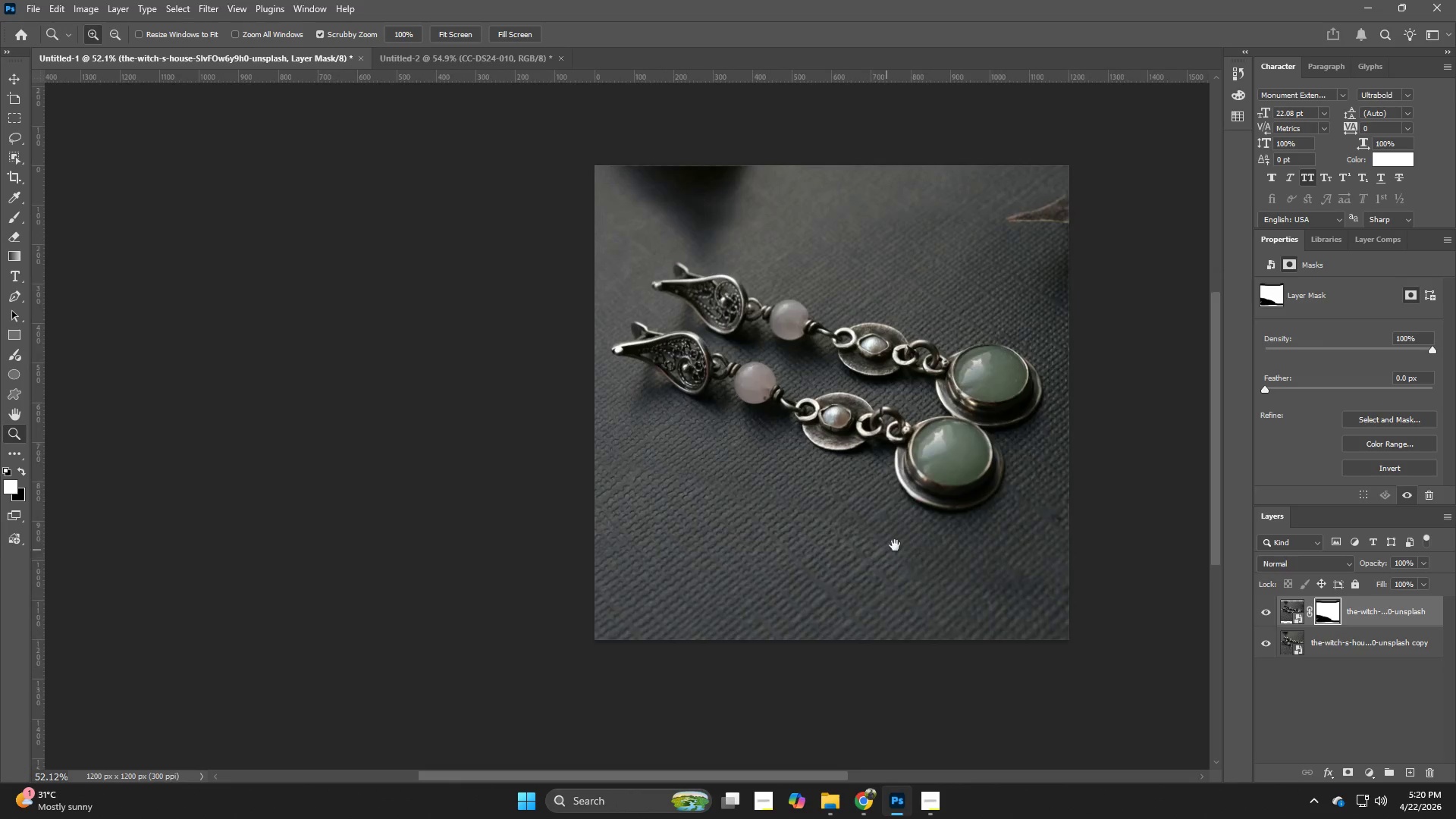 
hold_key(key=Space, duration=1.5)
 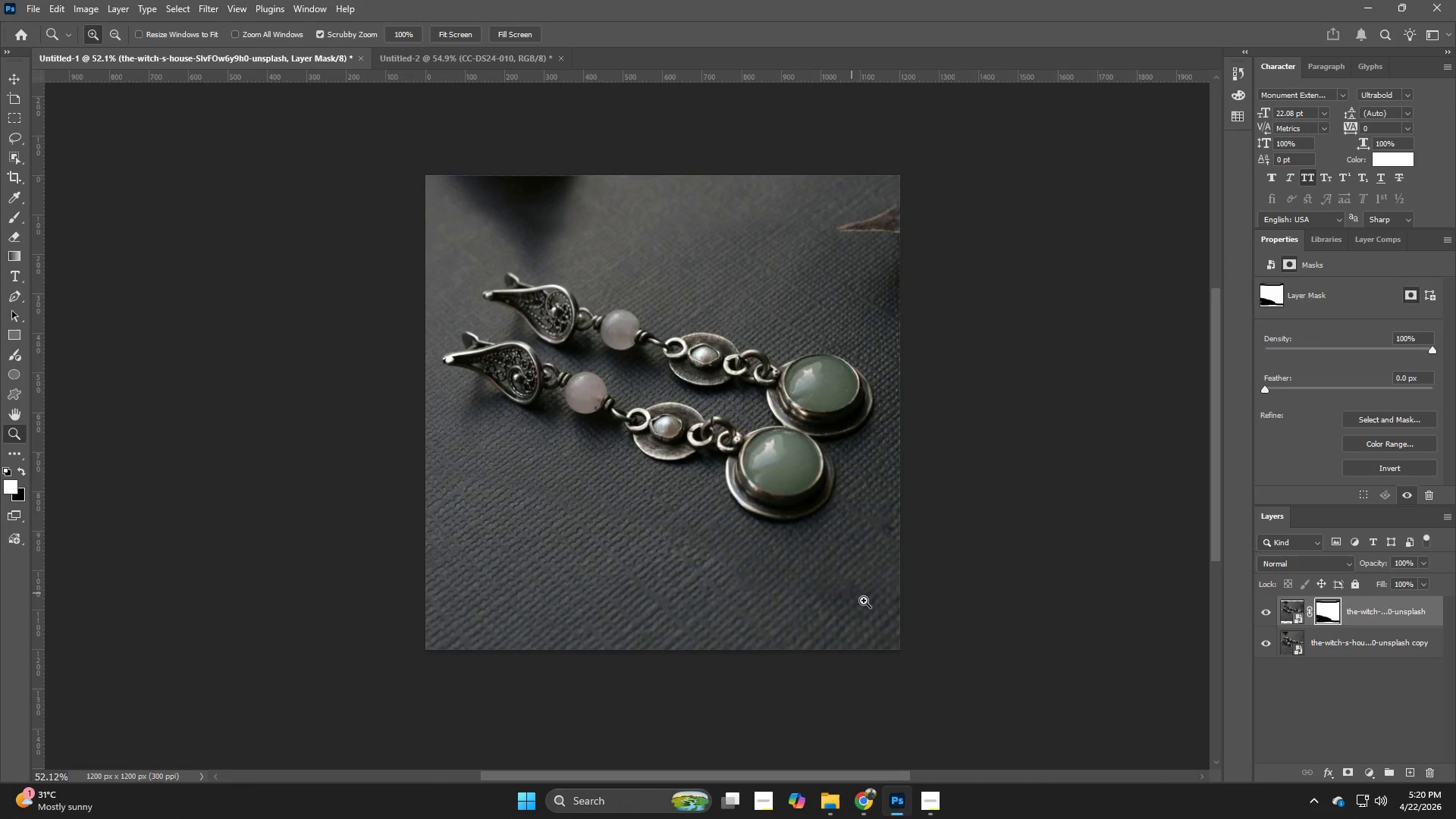 
left_click_drag(start_coordinate=[902, 544], to_coordinate=[733, 554])
 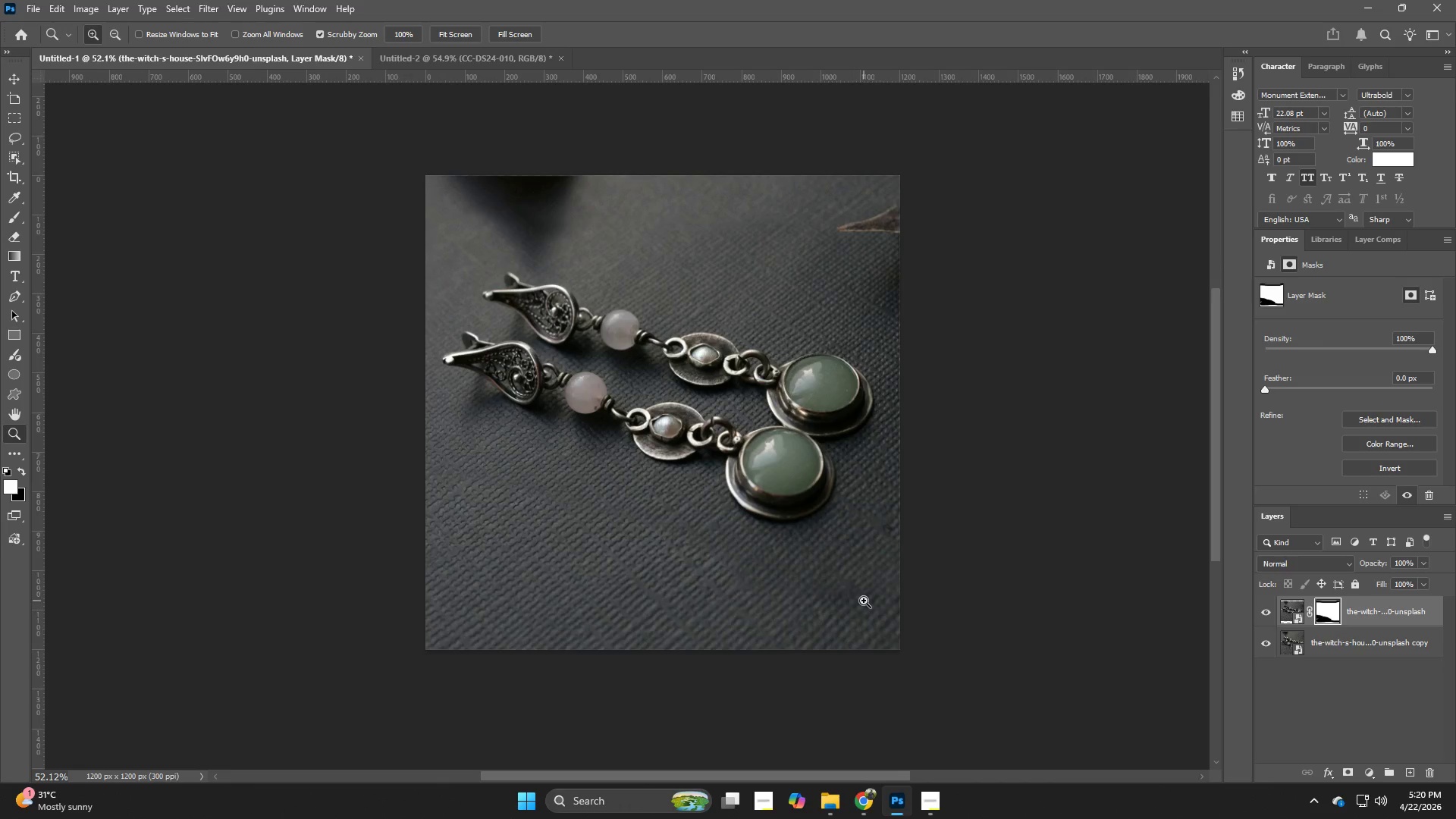 
wait(7.27)
 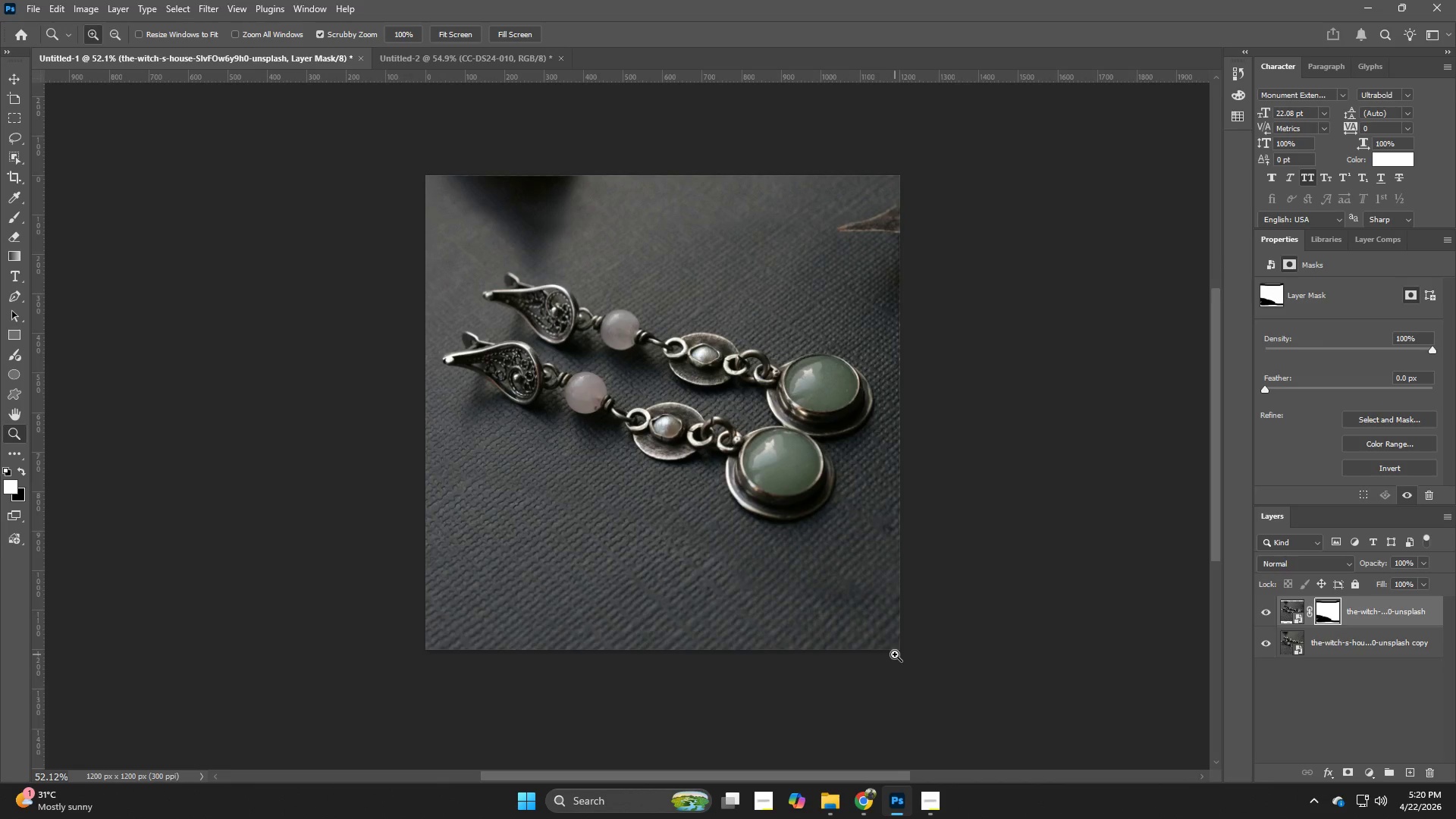 
key(E)
 